 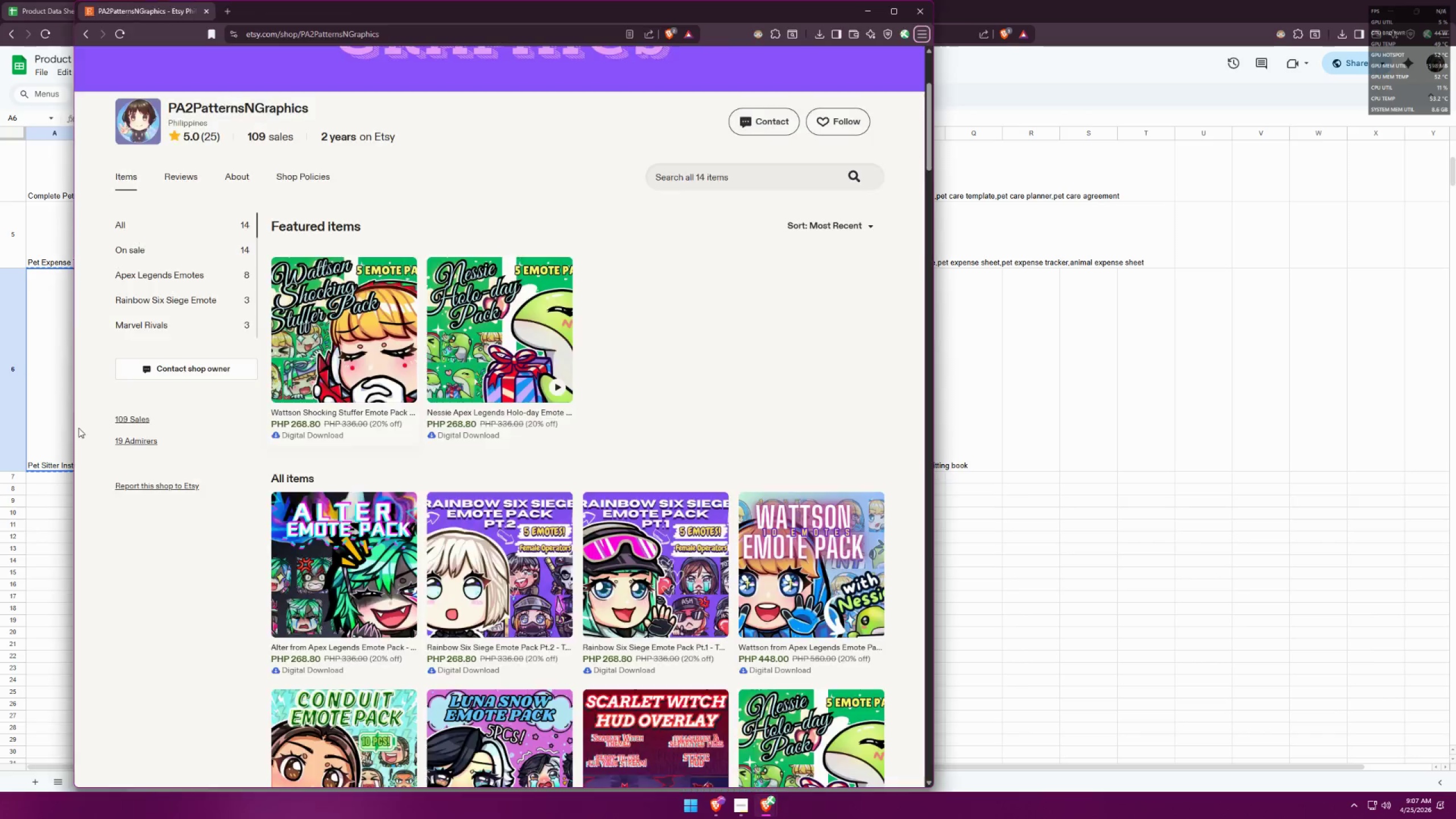 
key(Alt+Tab)
 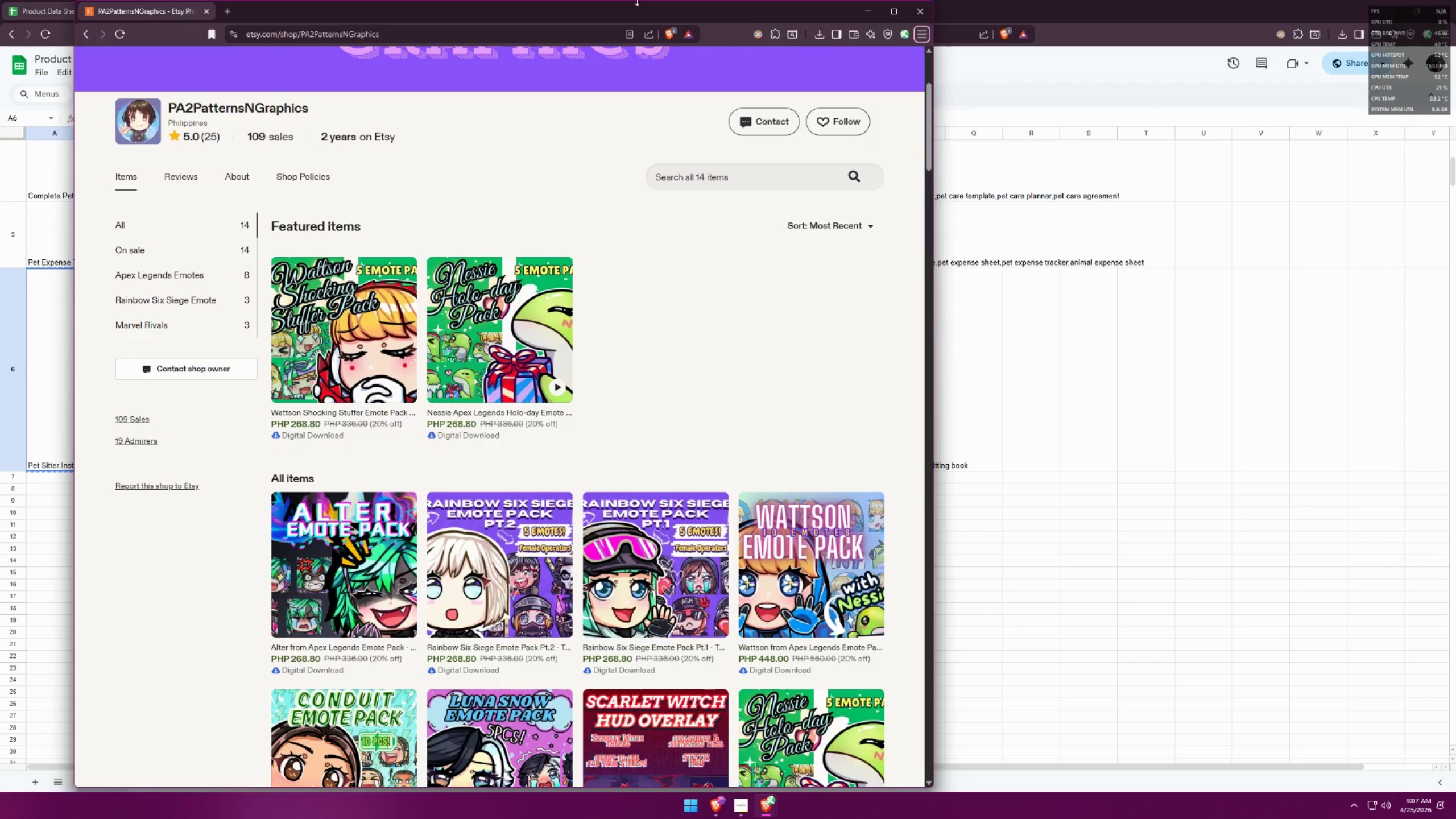 
double_click([351, 0])
 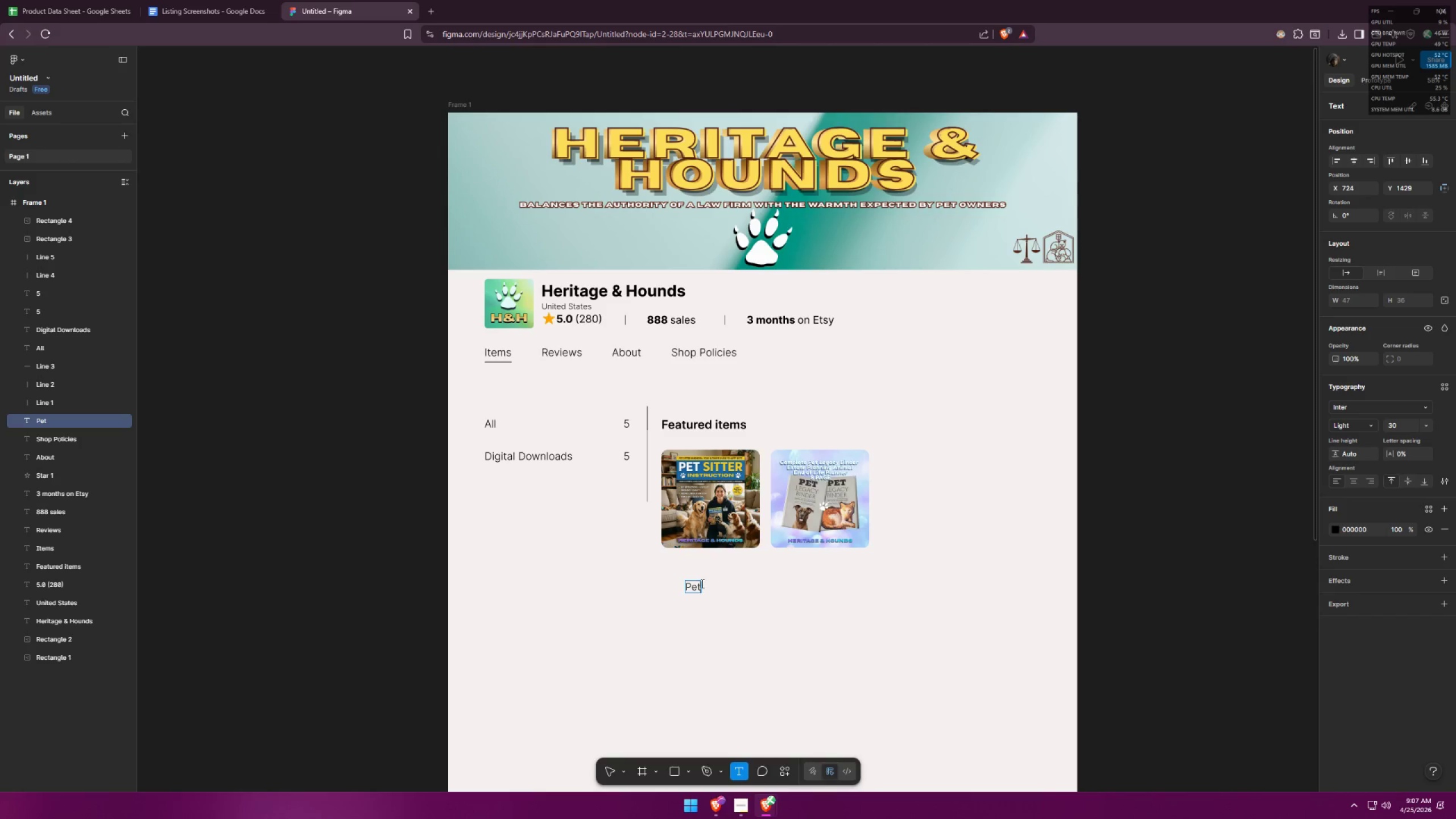 
double_click([698, 589])
 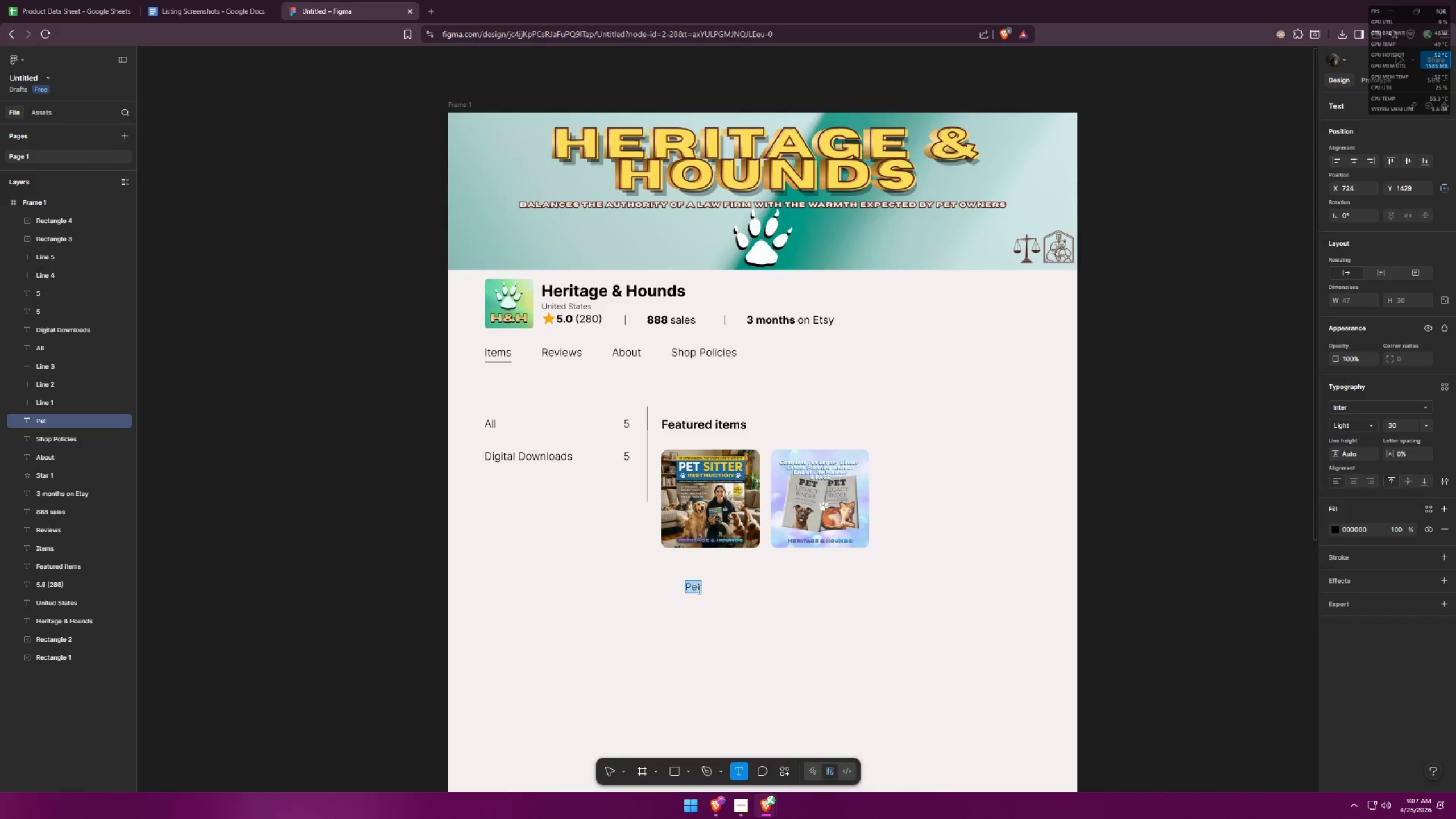 
key(Control+ControlLeft)
 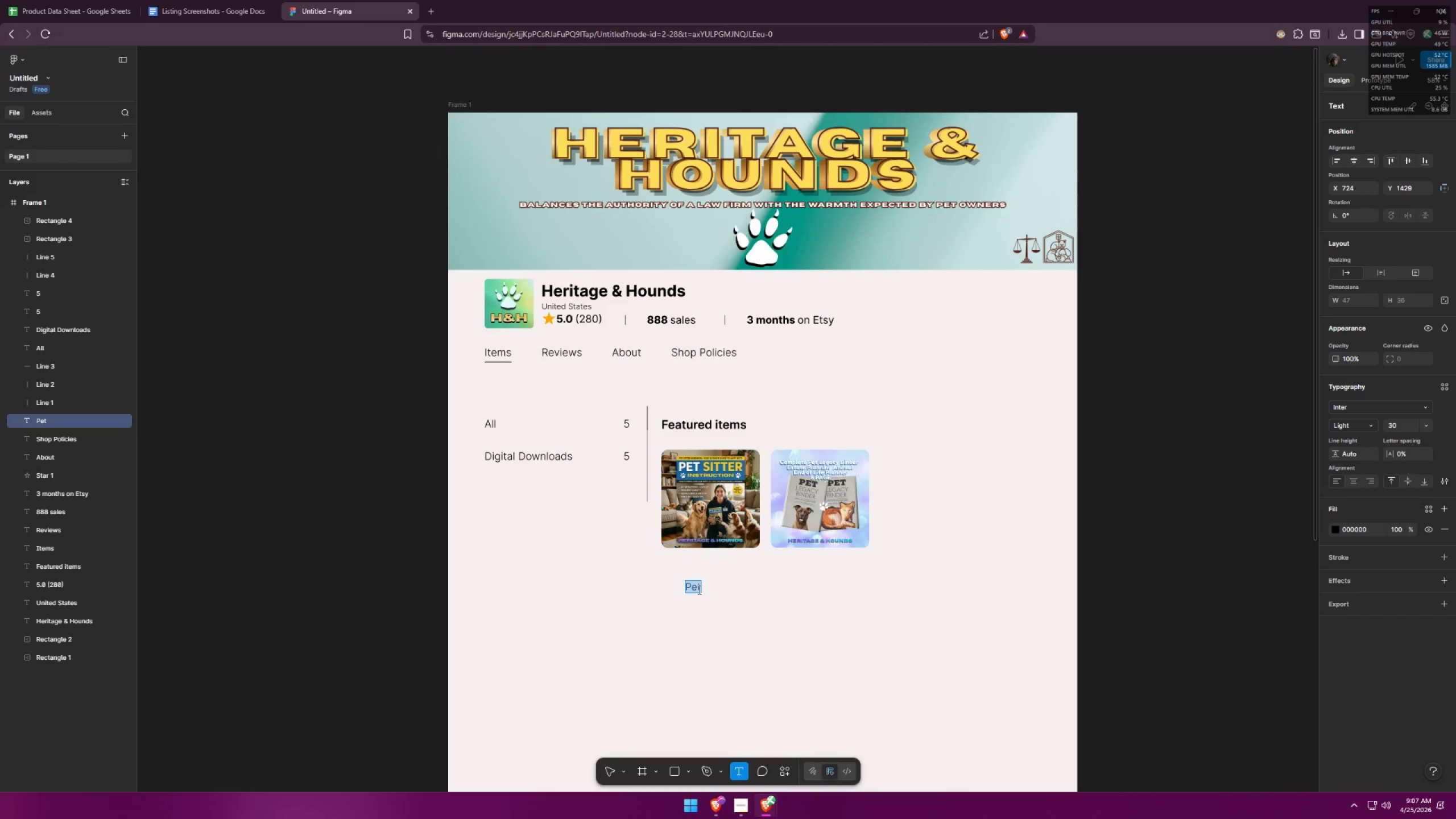 
key(Control+V)
 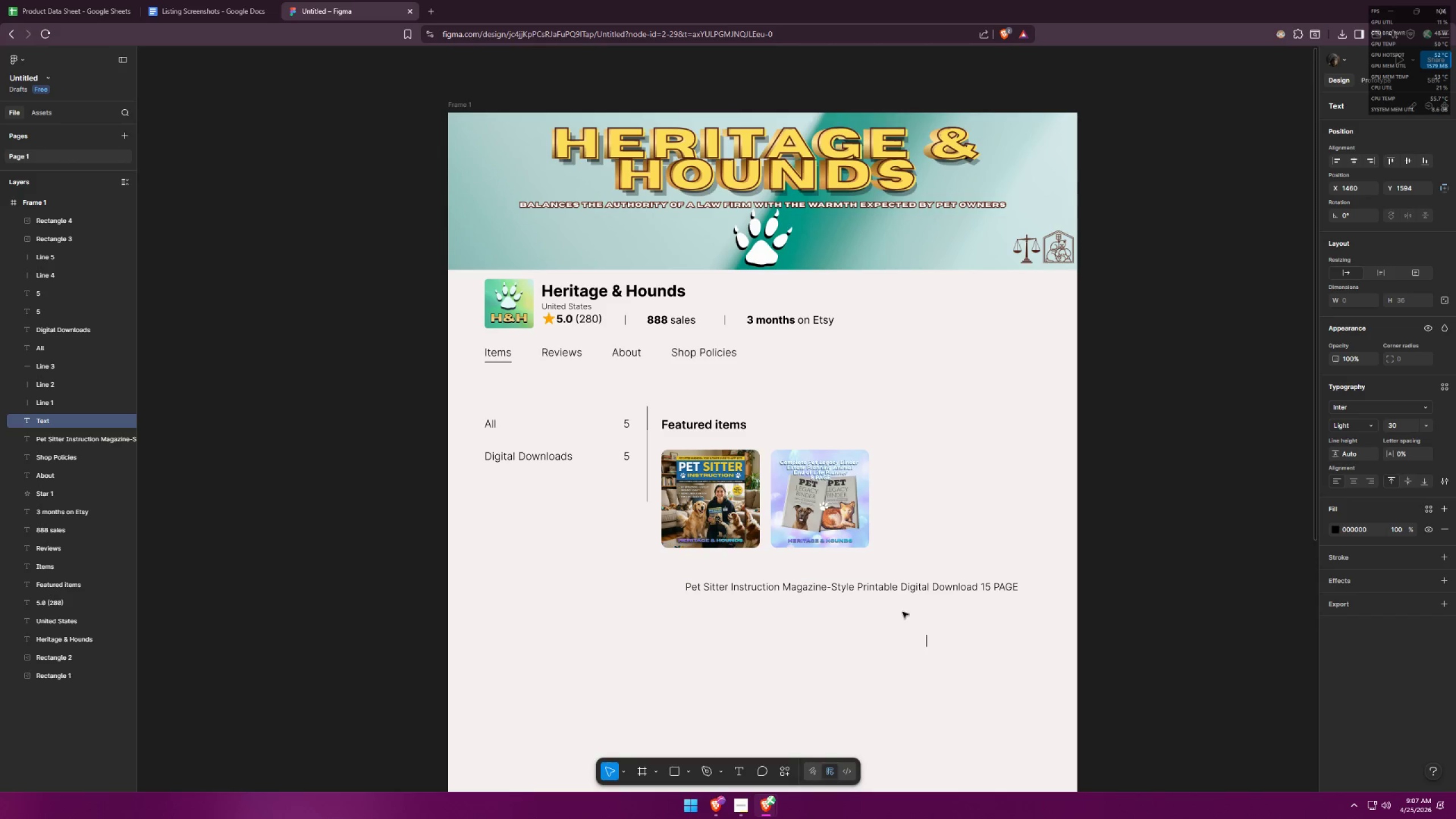 
left_click_drag(start_coordinate=[901, 591], to_coordinate=[885, 574])
 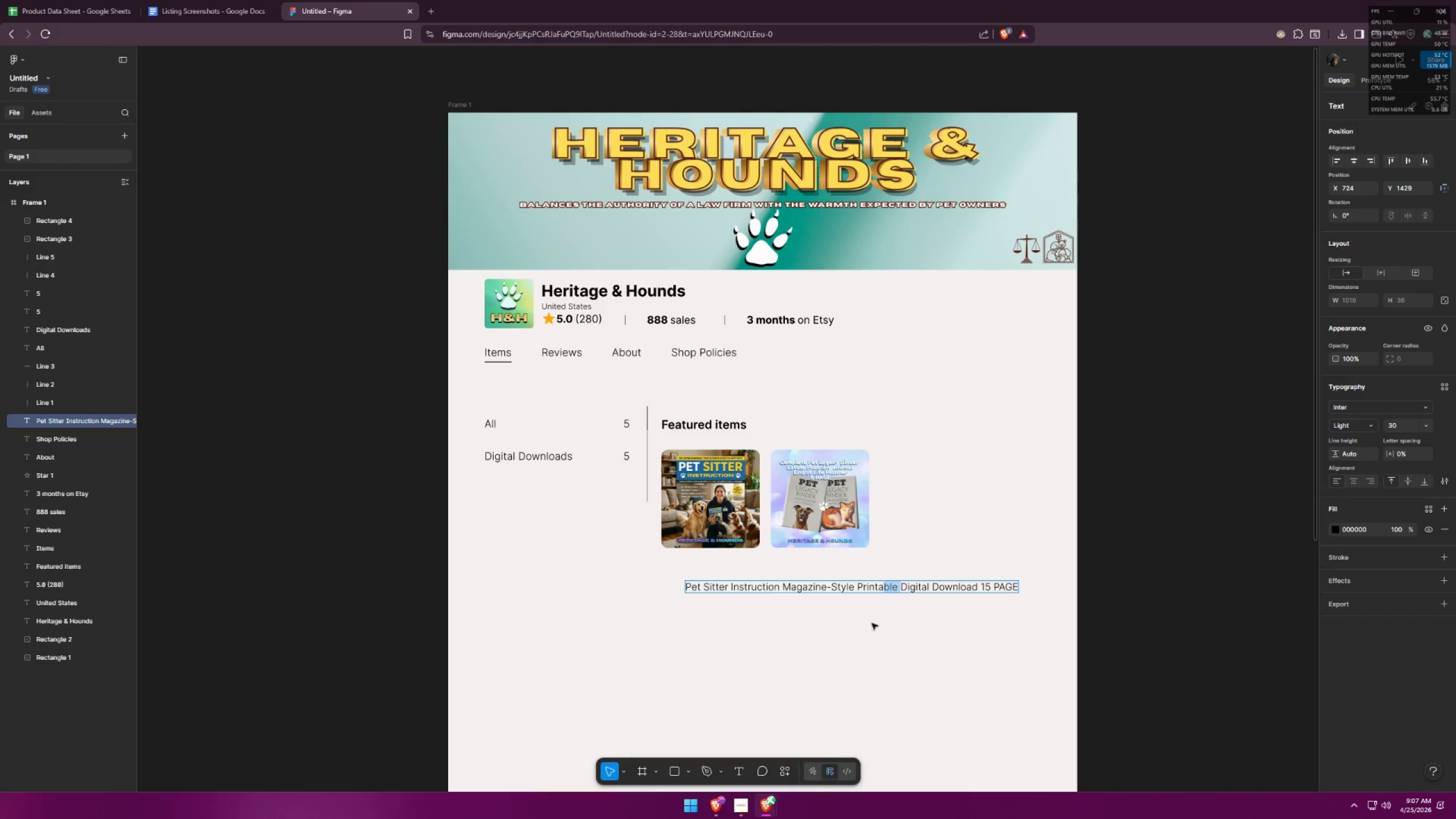 
left_click([872, 624])
 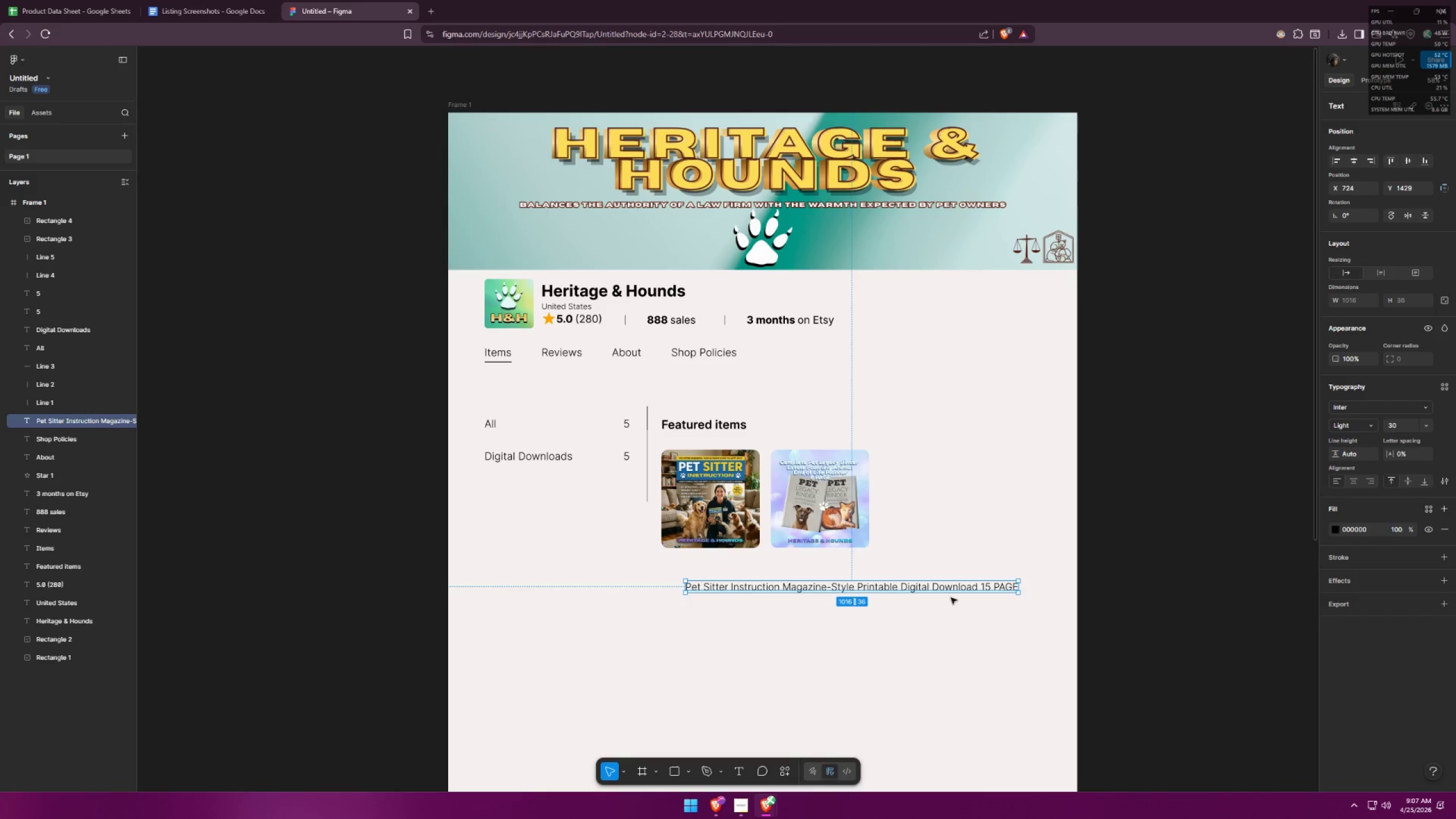 
left_click([952, 616])
 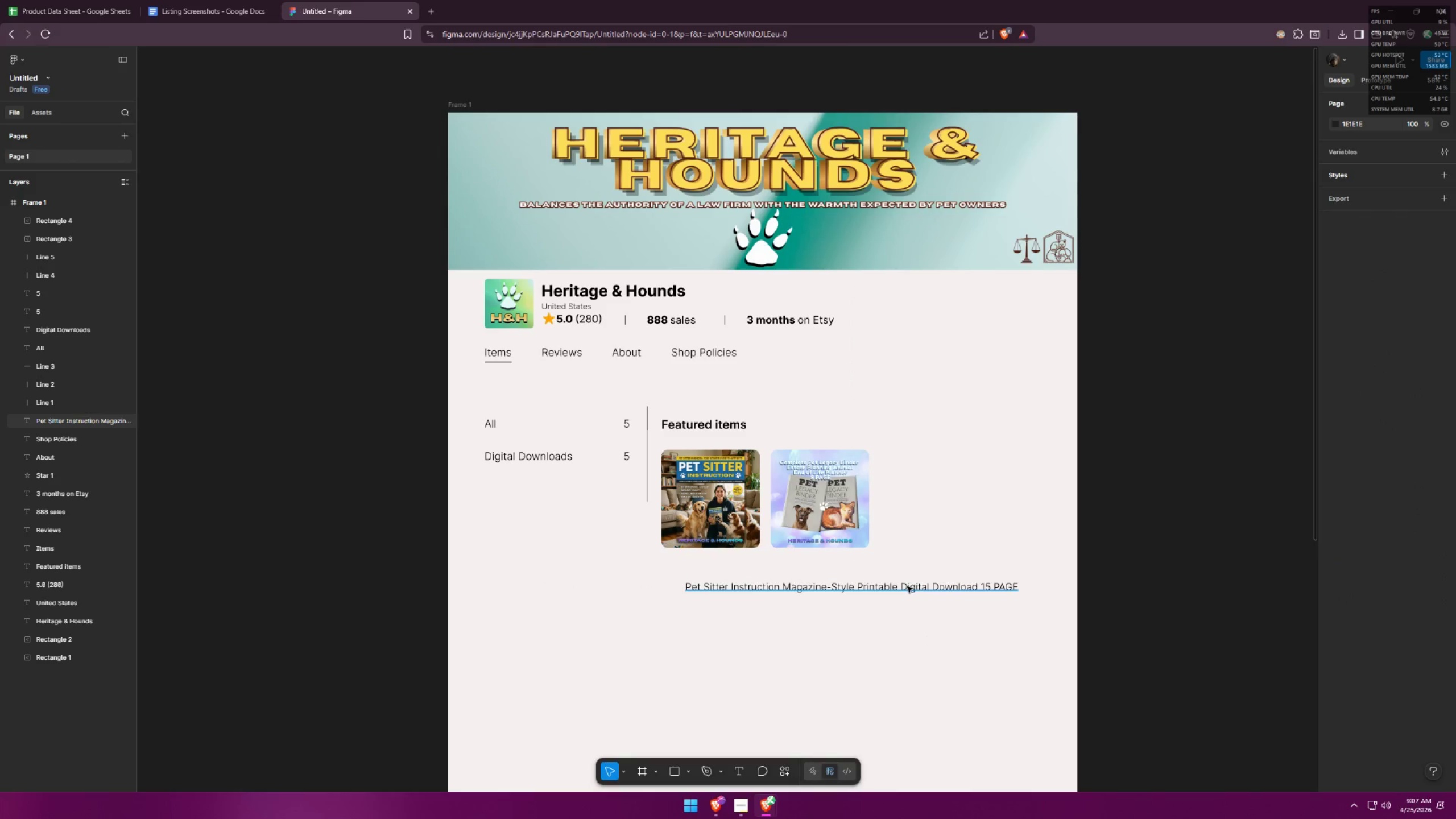 
left_click_drag(start_coordinate=[904, 590], to_coordinate=[881, 563])
 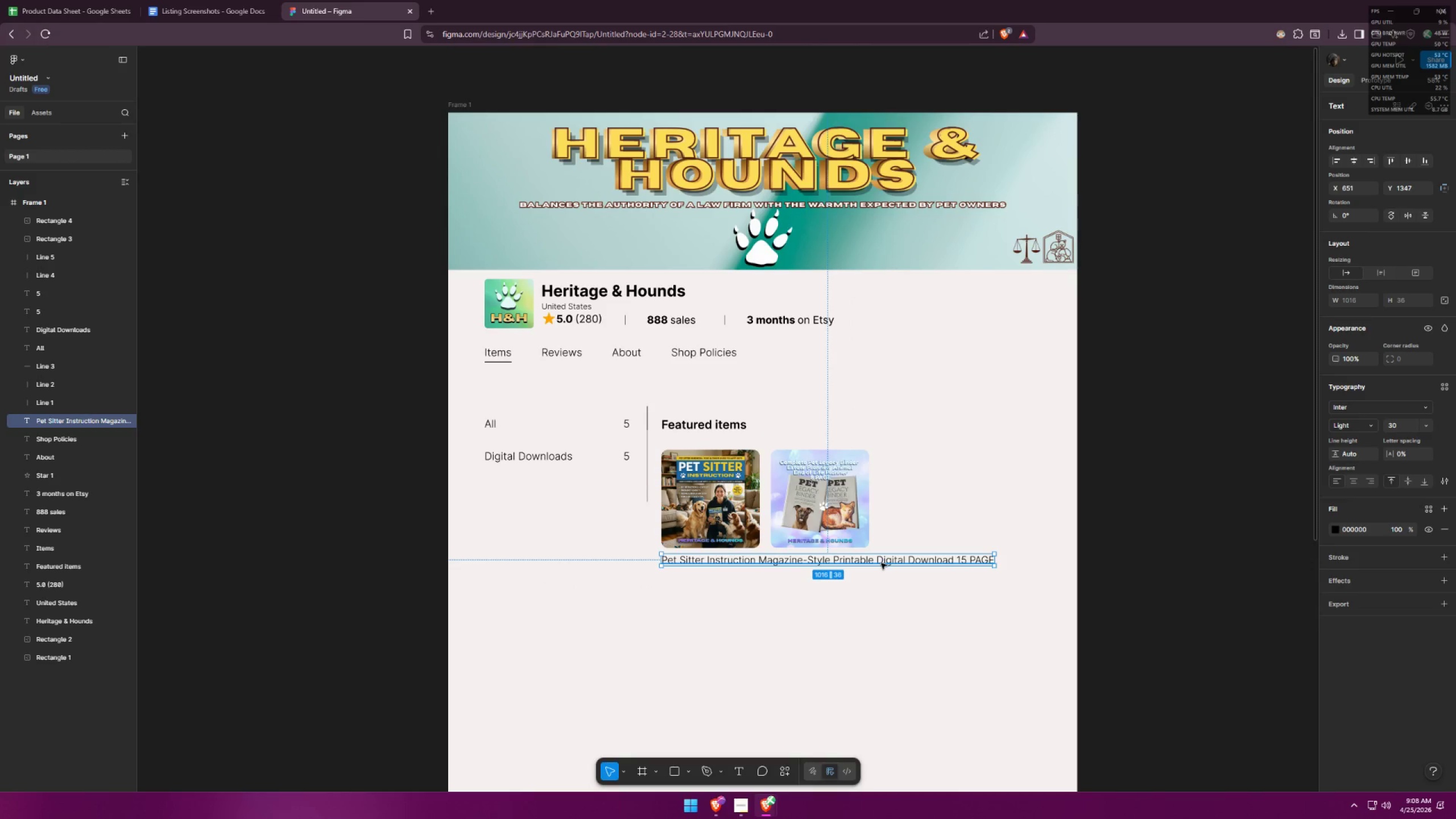 
double_click([881, 563])
 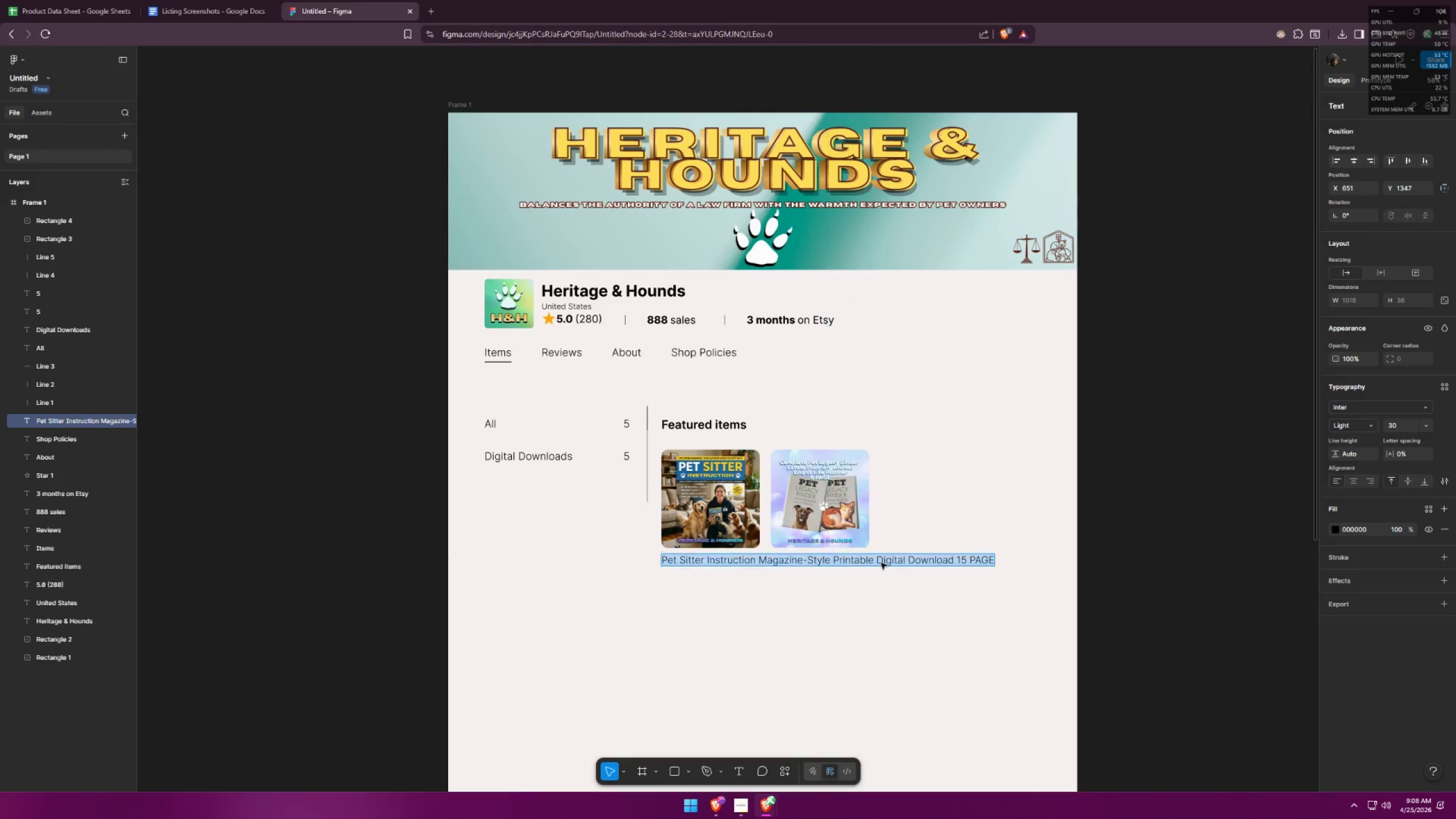 
triple_click([881, 564])
 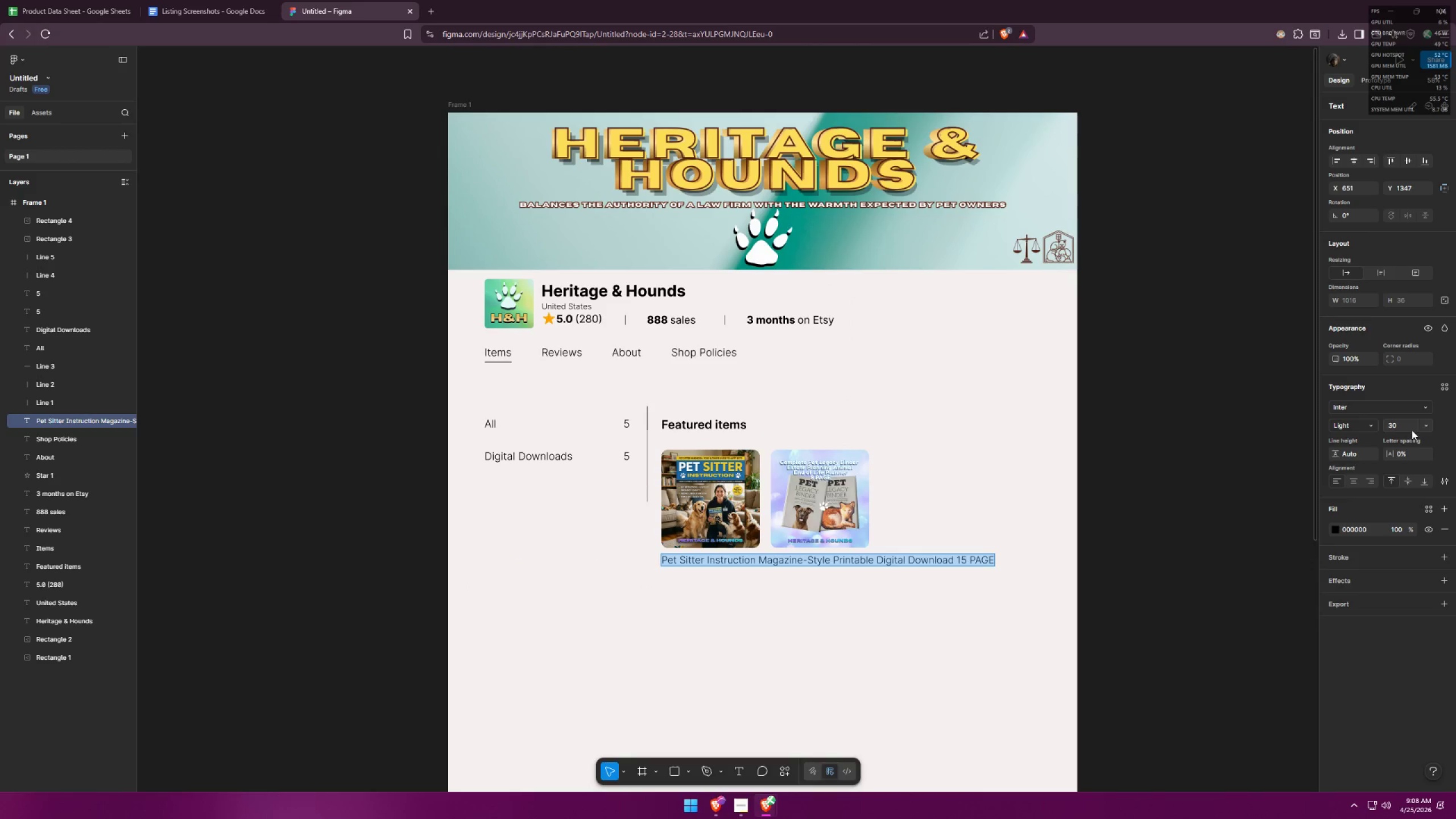 
left_click([1427, 423])
 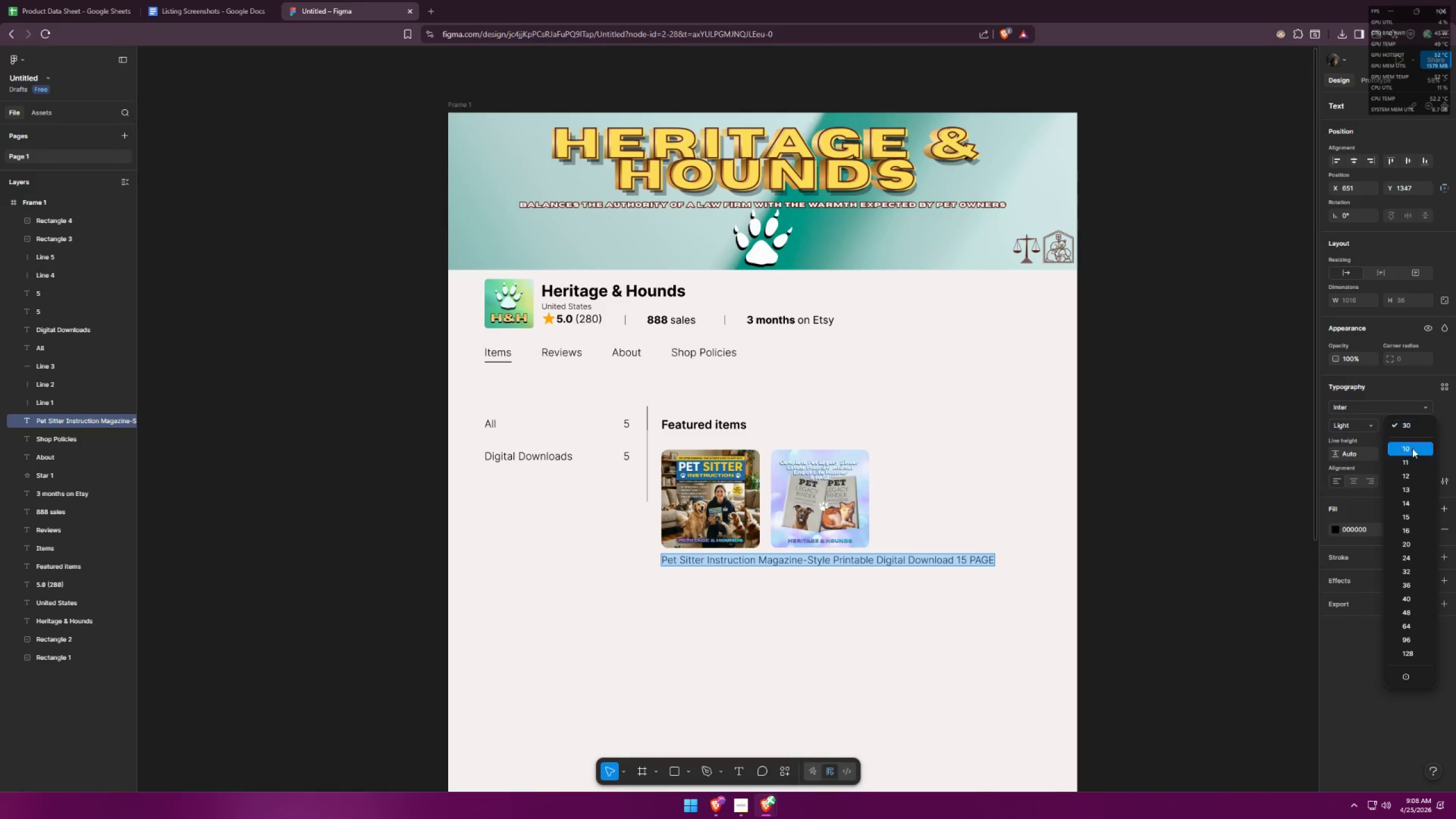 
wait(6.36)
 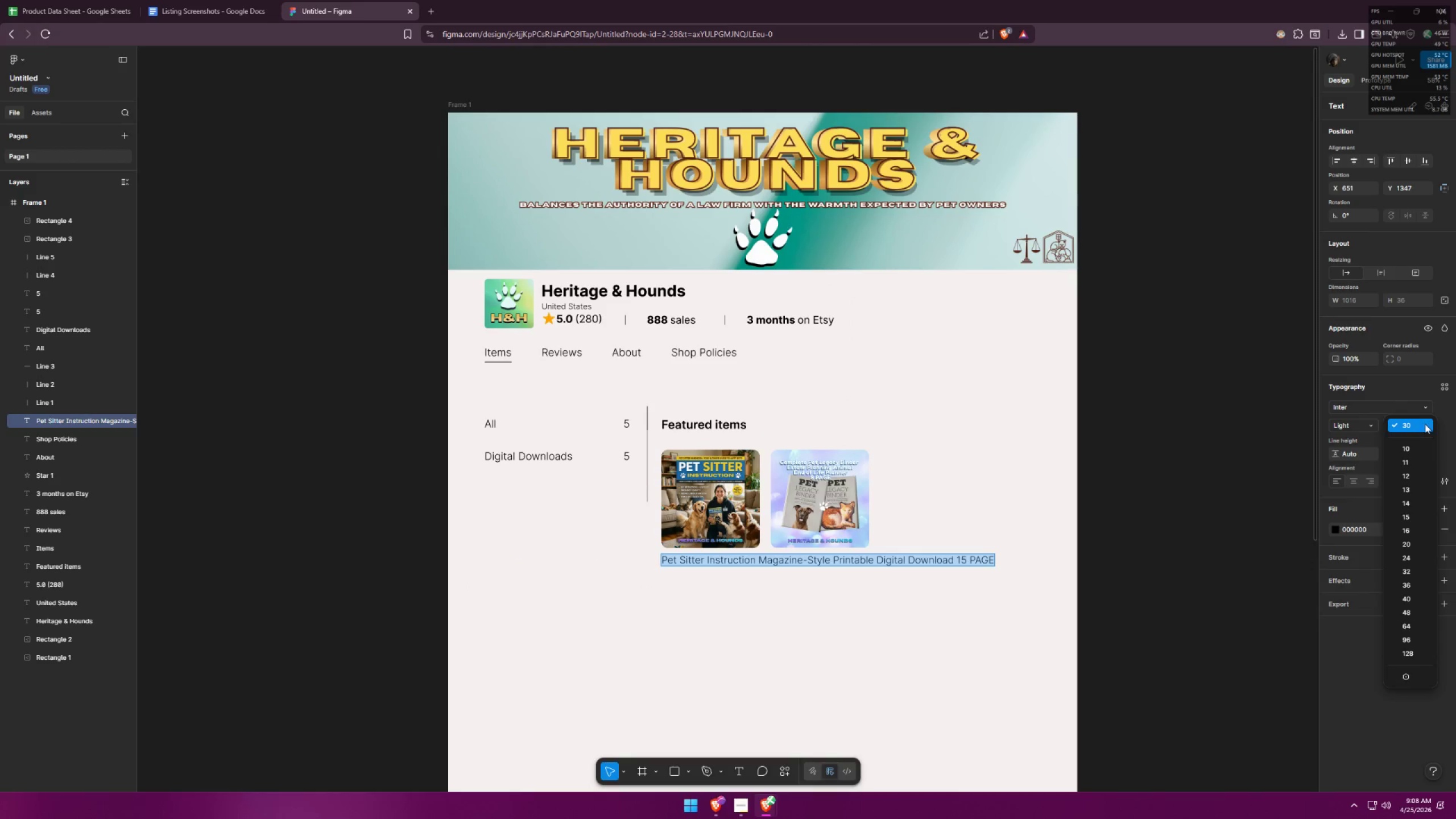 
left_click([1400, 554])
 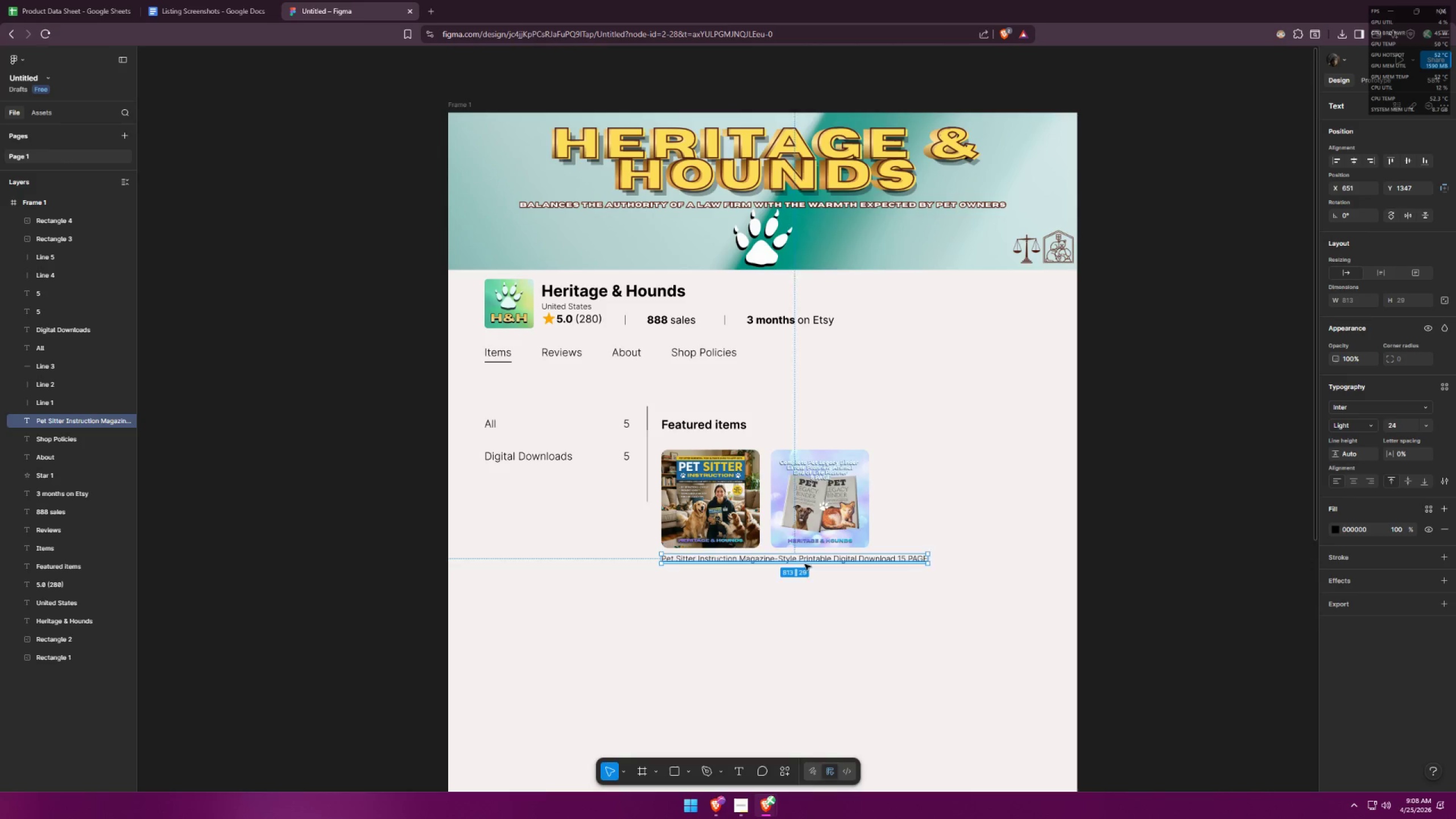 
left_click([806, 564])
 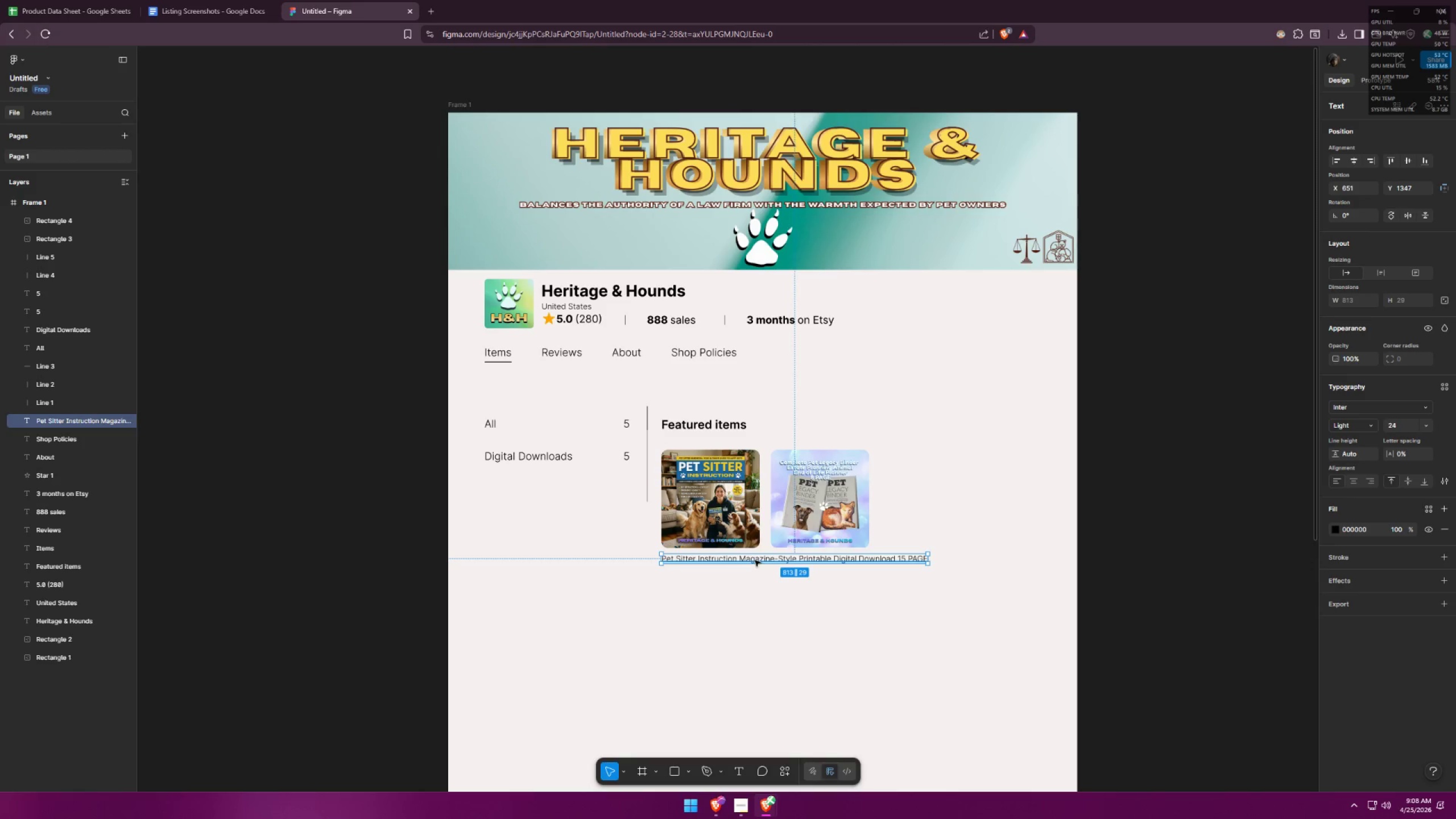 
double_click([755, 560])
 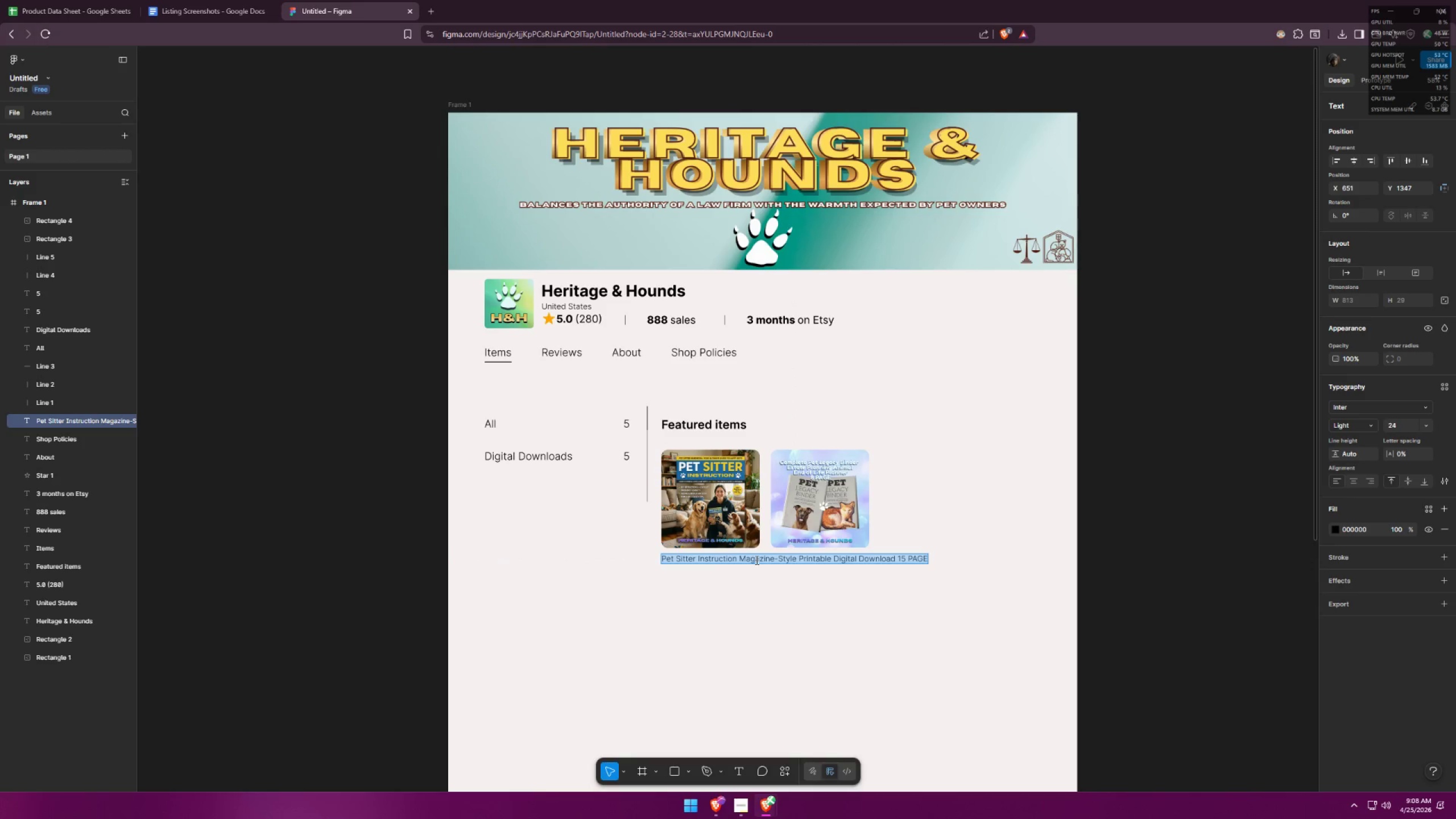 
left_click_drag(start_coordinate=[756, 560], to_coordinate=[992, 562])
 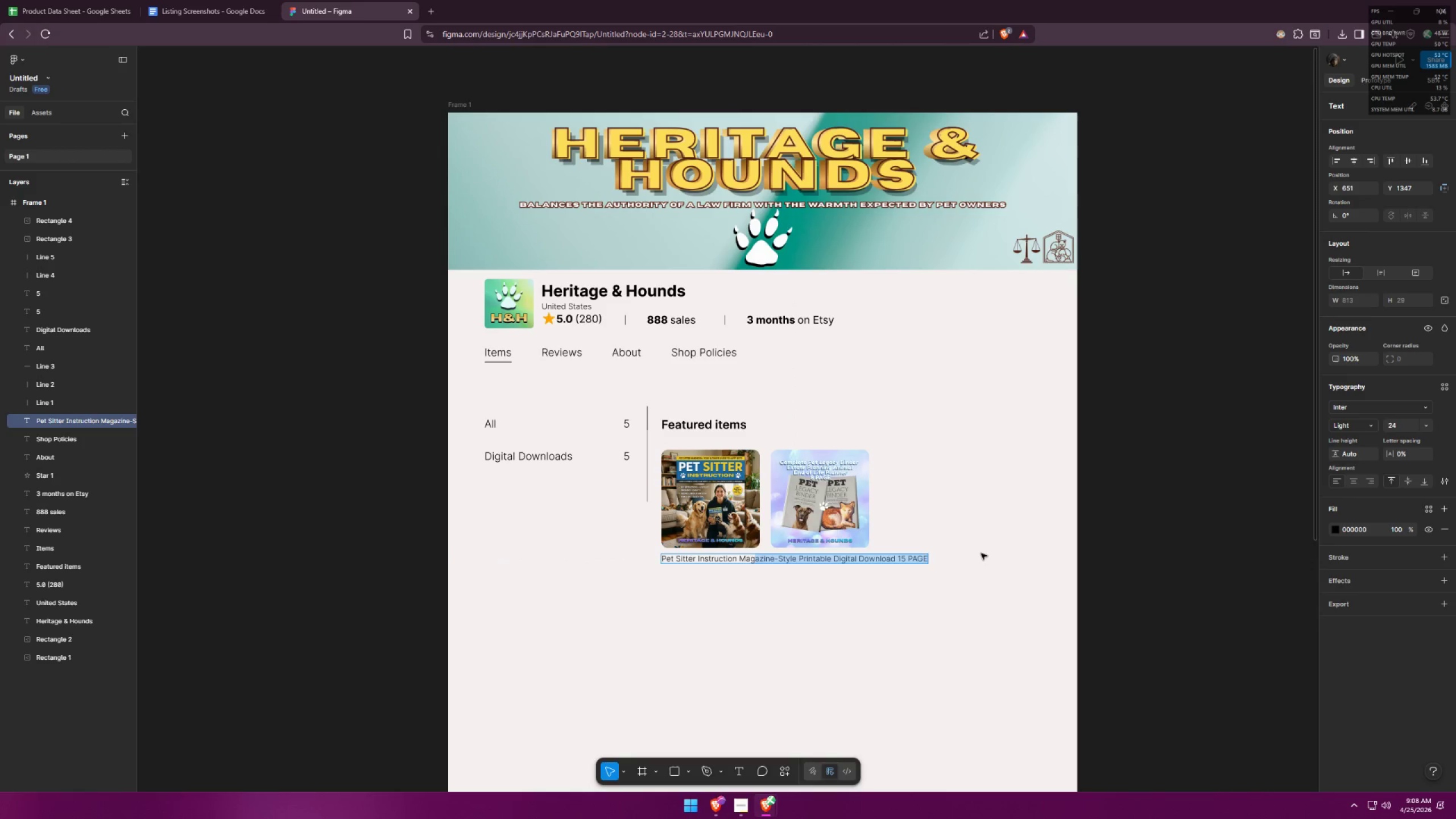 
key(Period)
 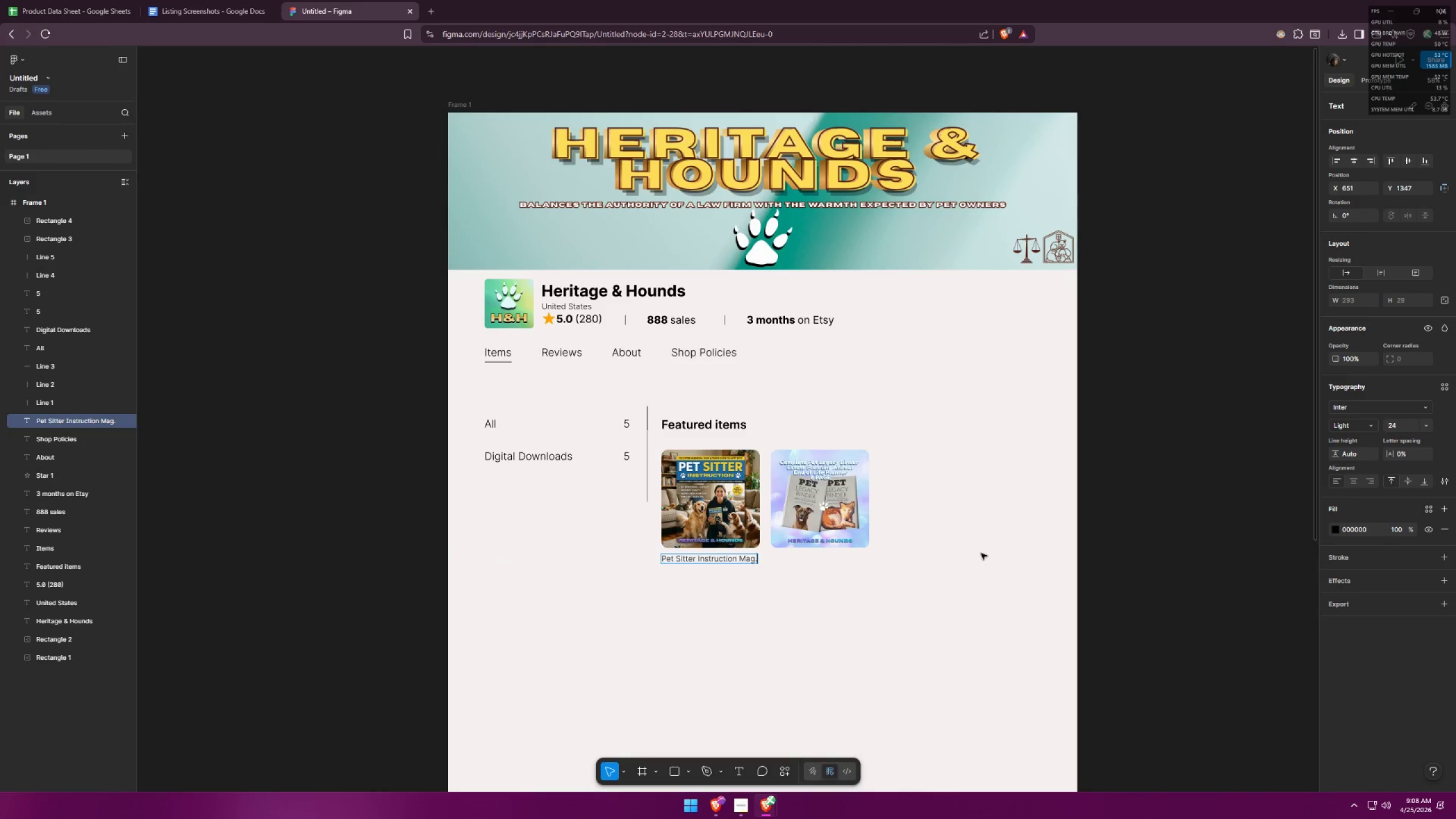 
key(Period)
 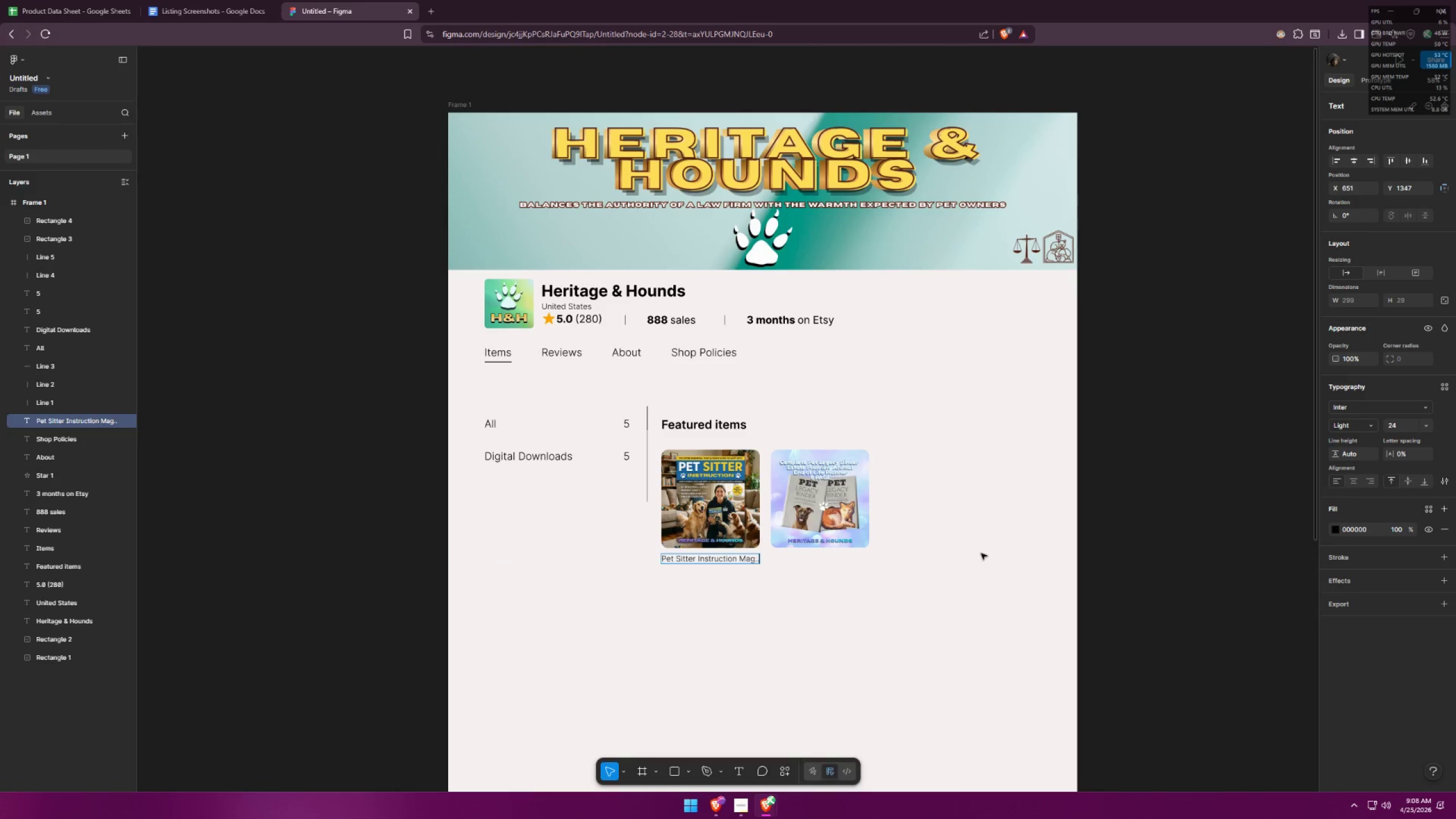 
key(Period)
 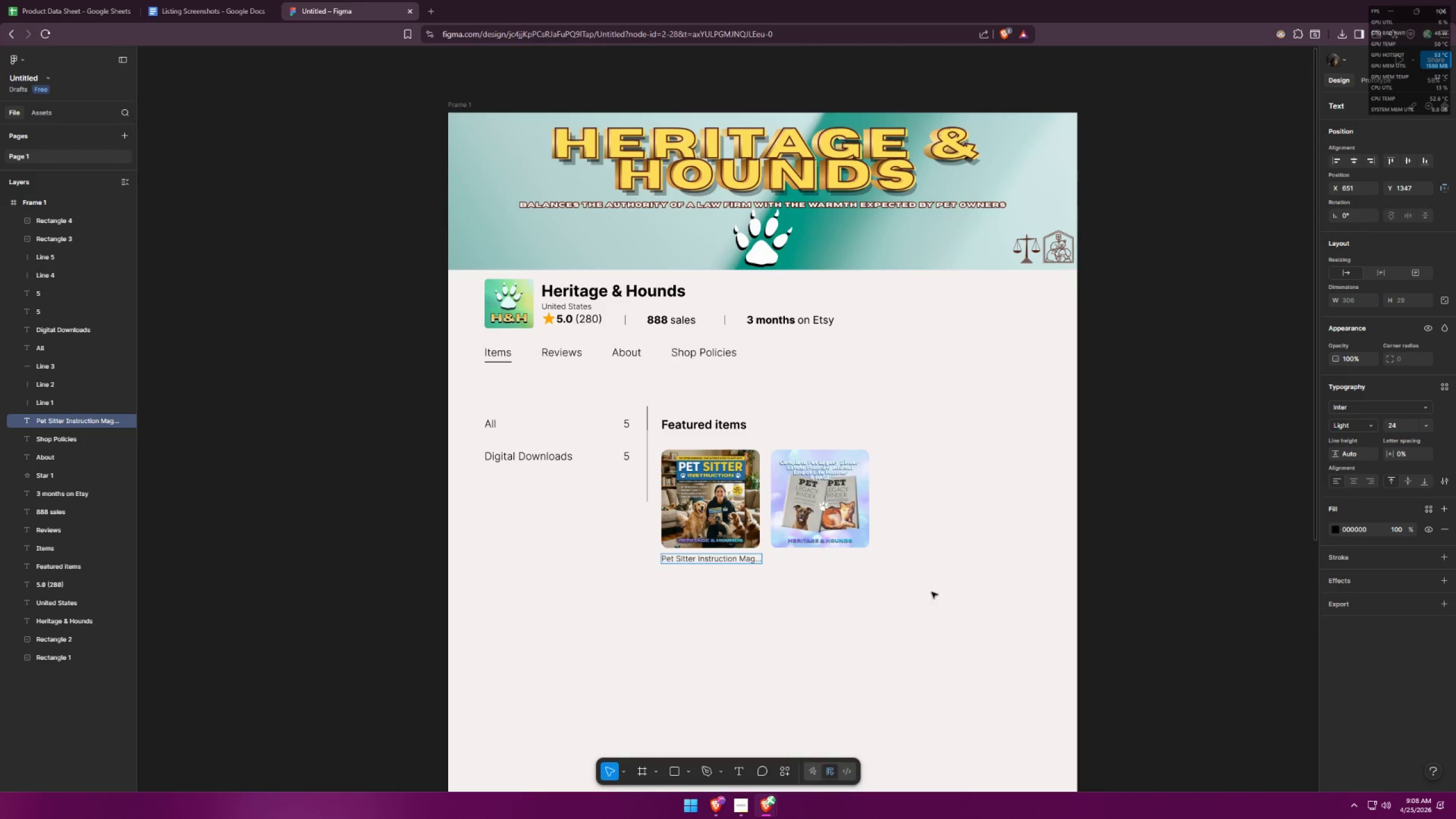 
double_click([932, 592])
 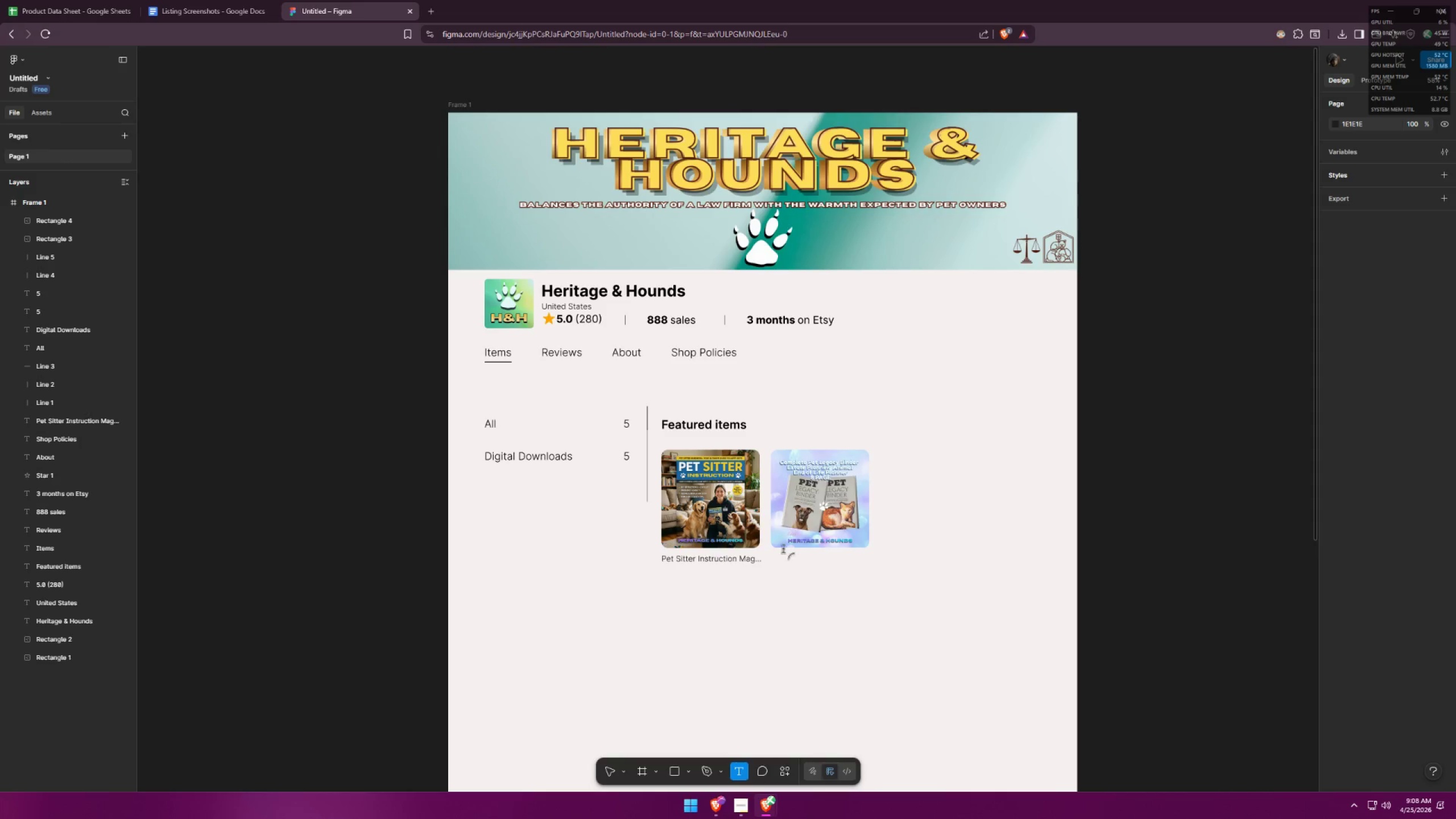 
left_click([774, 559])
 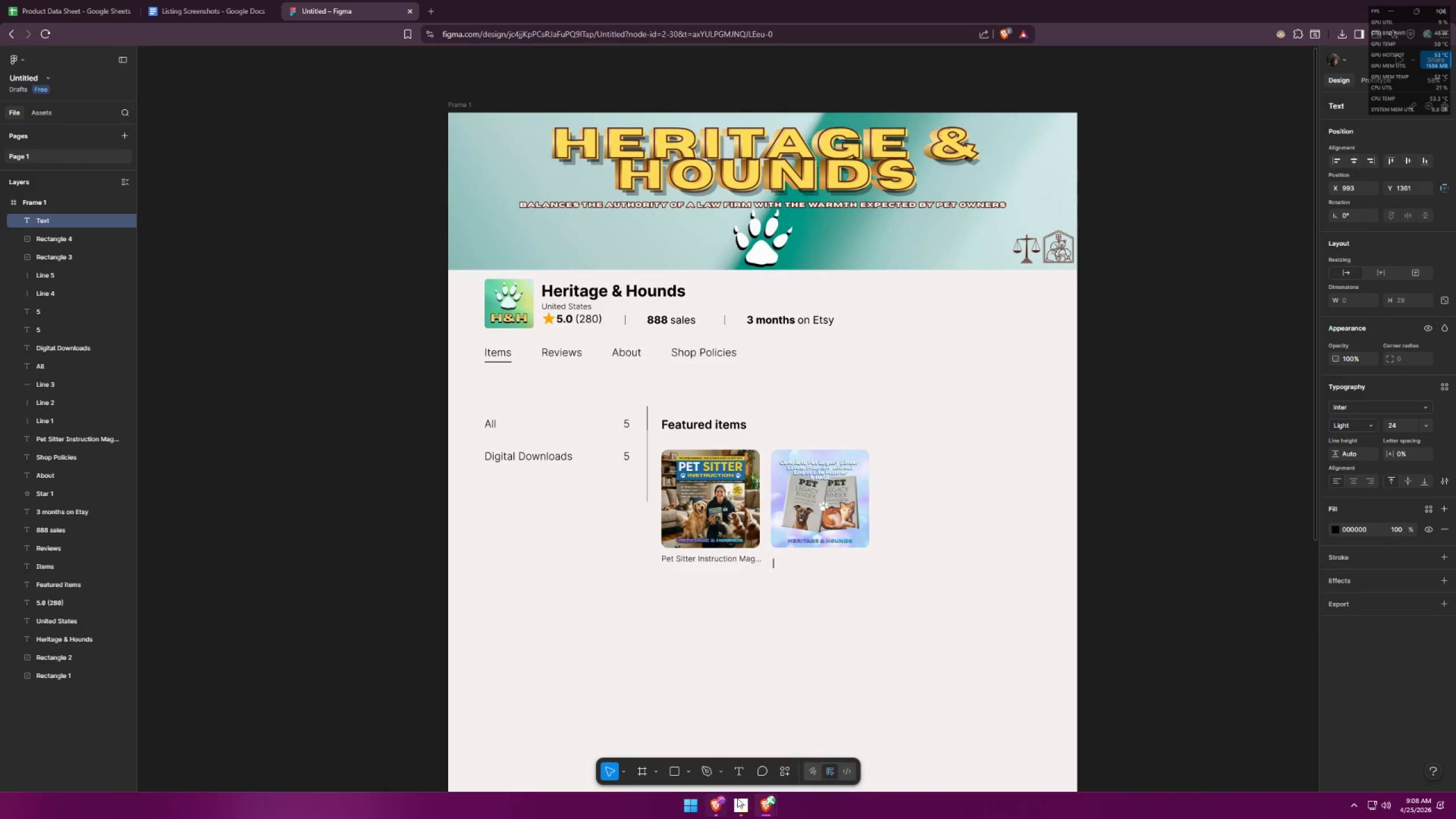 
left_click([755, 805])
 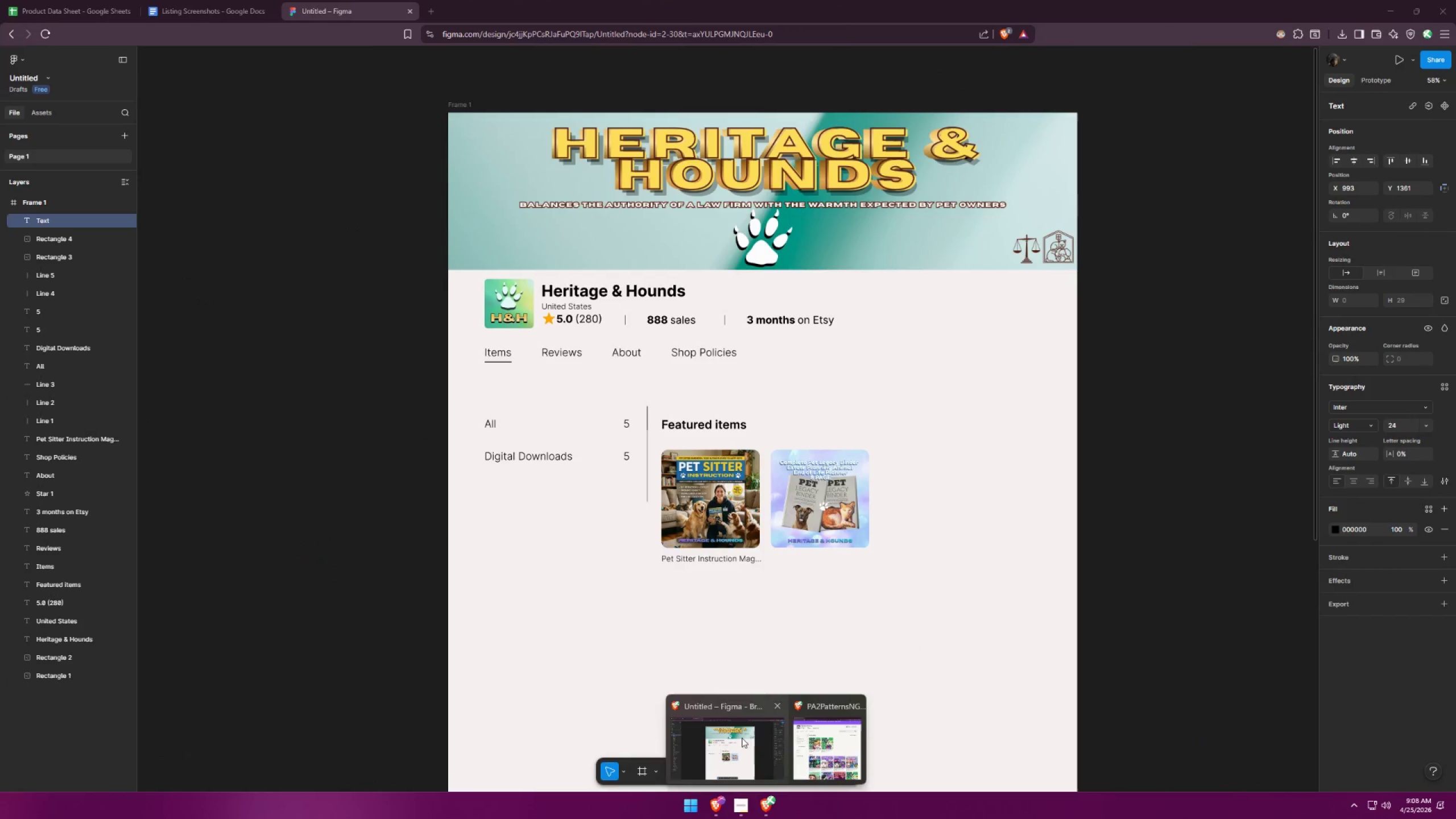 
left_click([668, 725])
 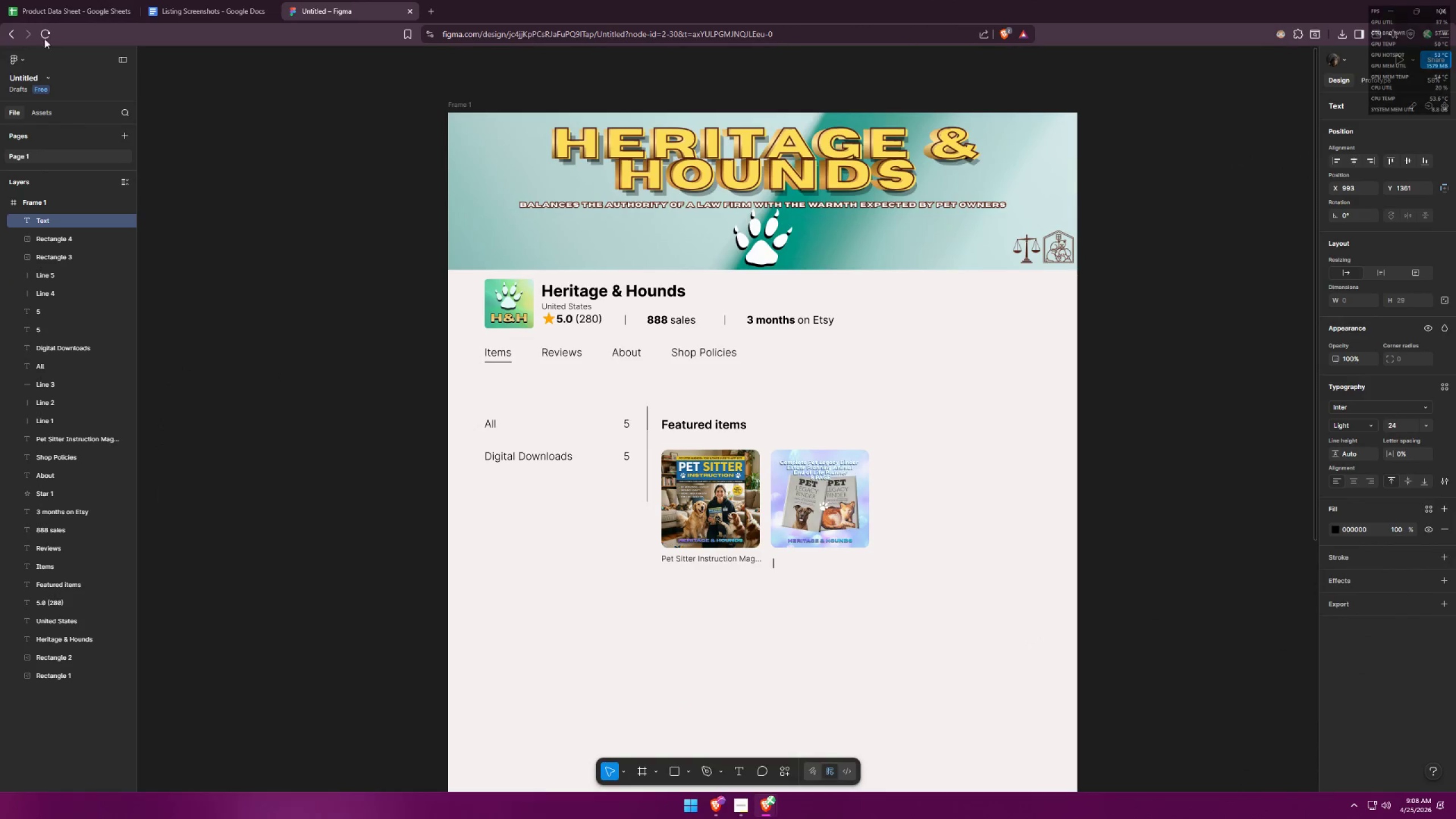 
left_click([44, 0])
 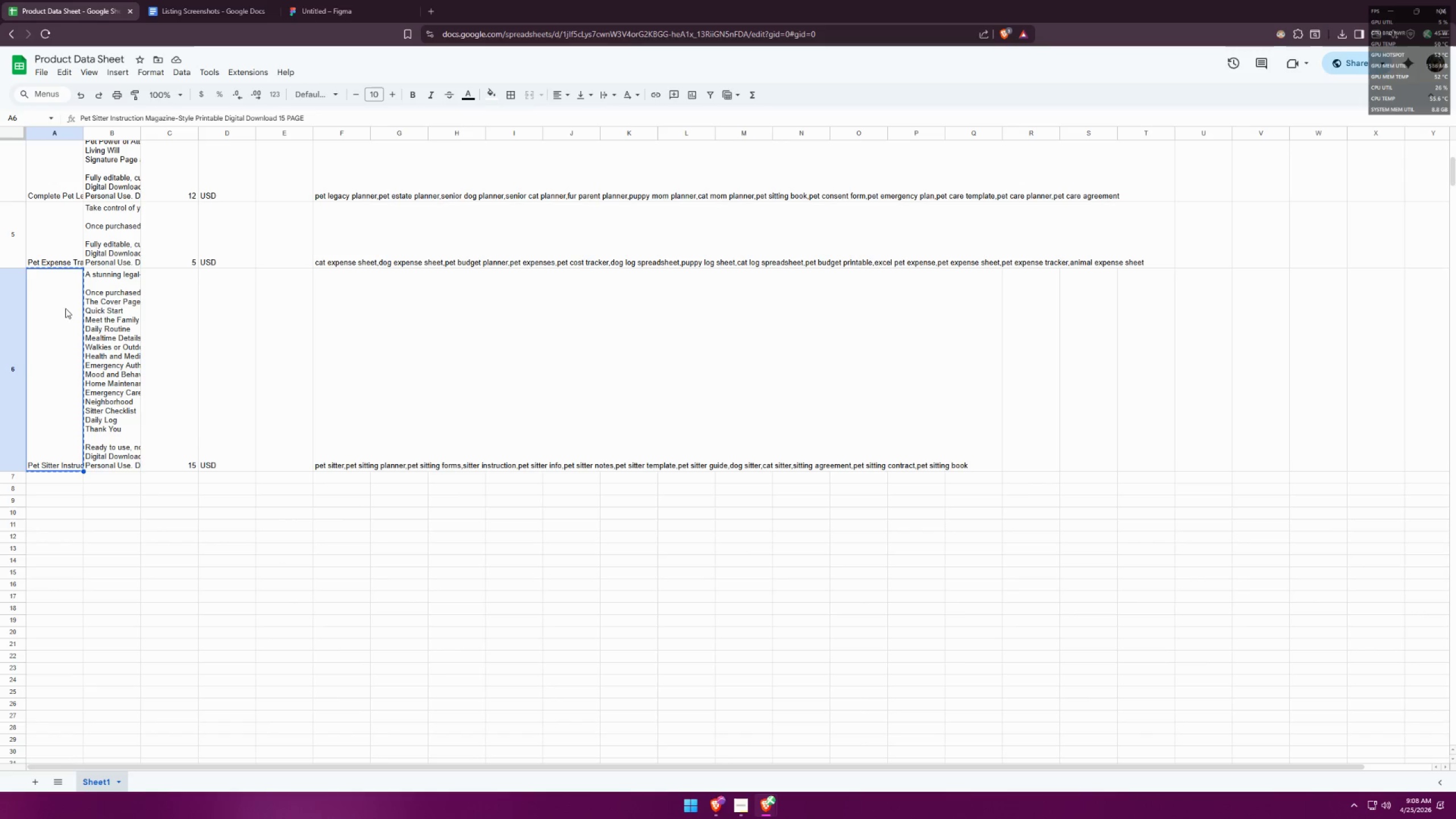 
left_click([185, 322])
 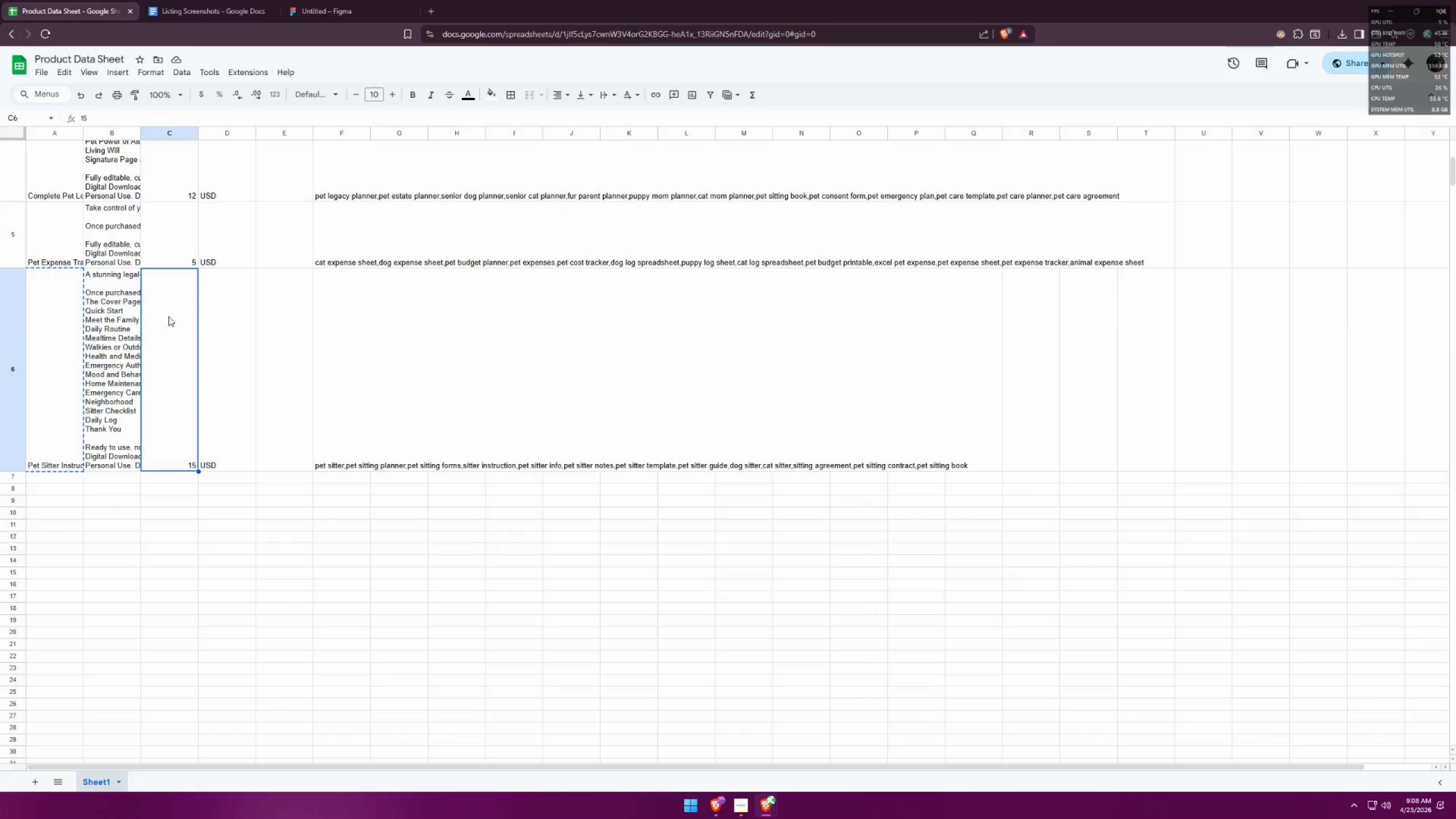 
scroll: coordinate [150, 351], scroll_direction: up, amount: 5.0
 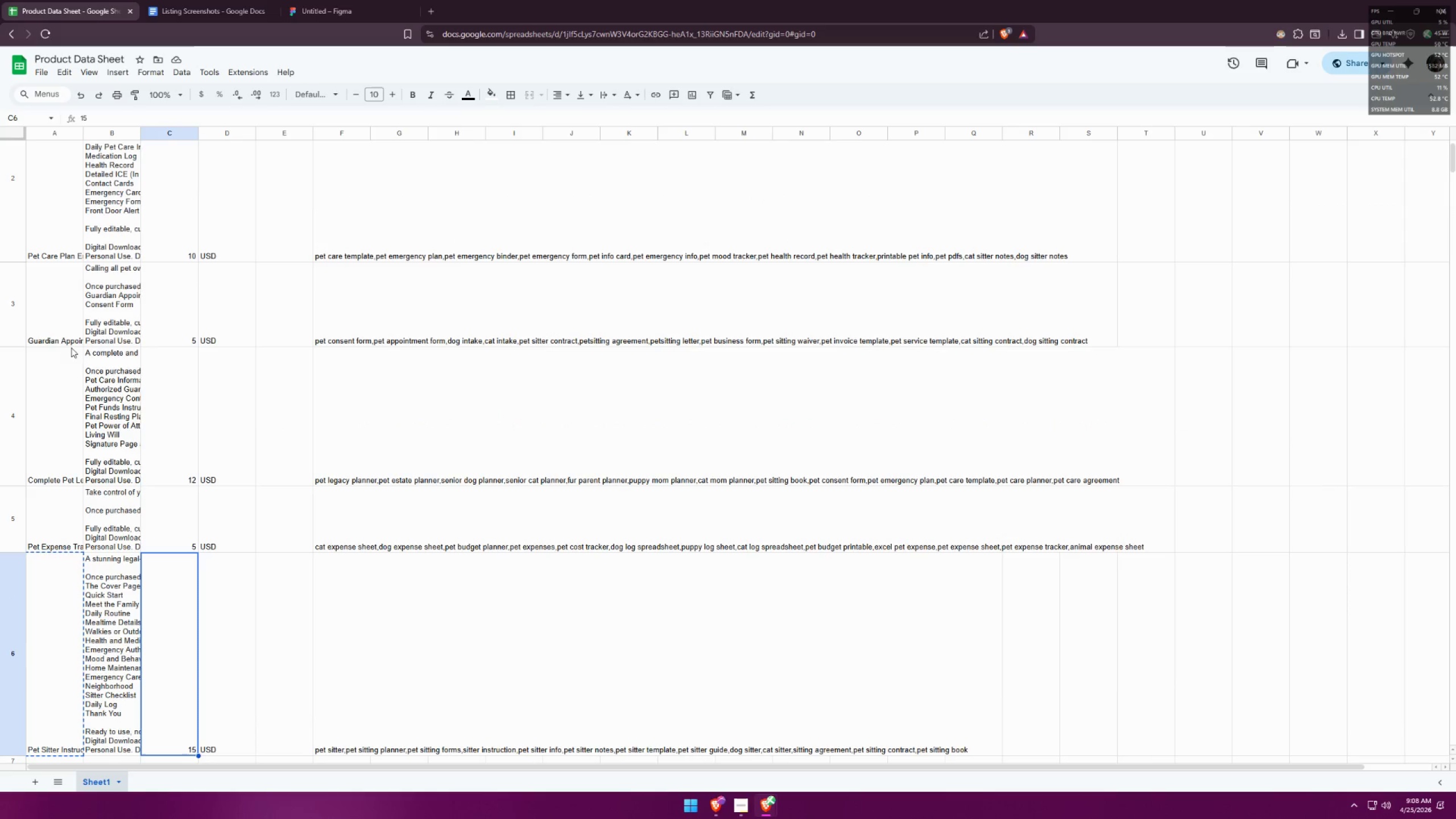 
left_click([68, 372])
 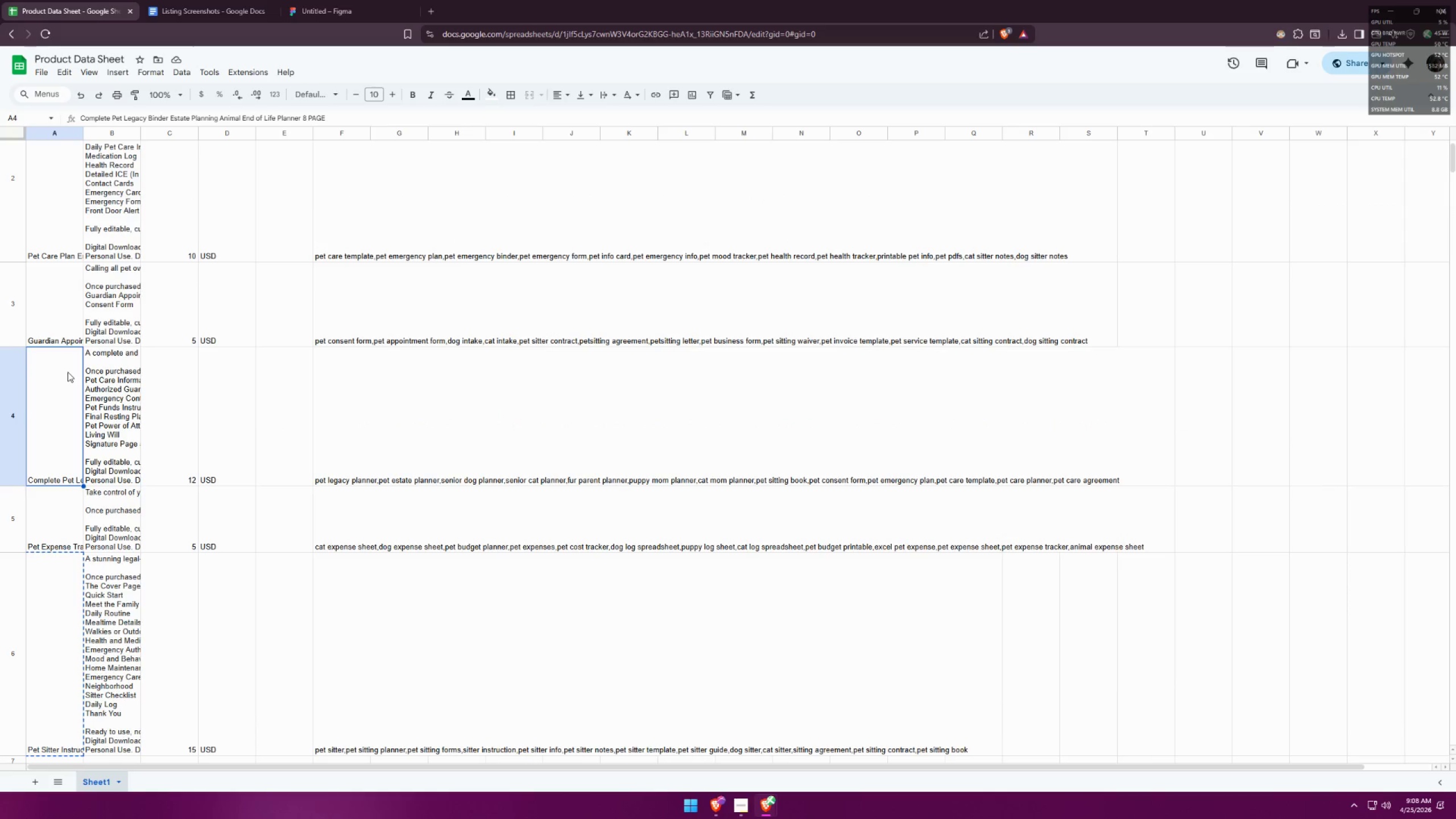 
key(Control+C)
 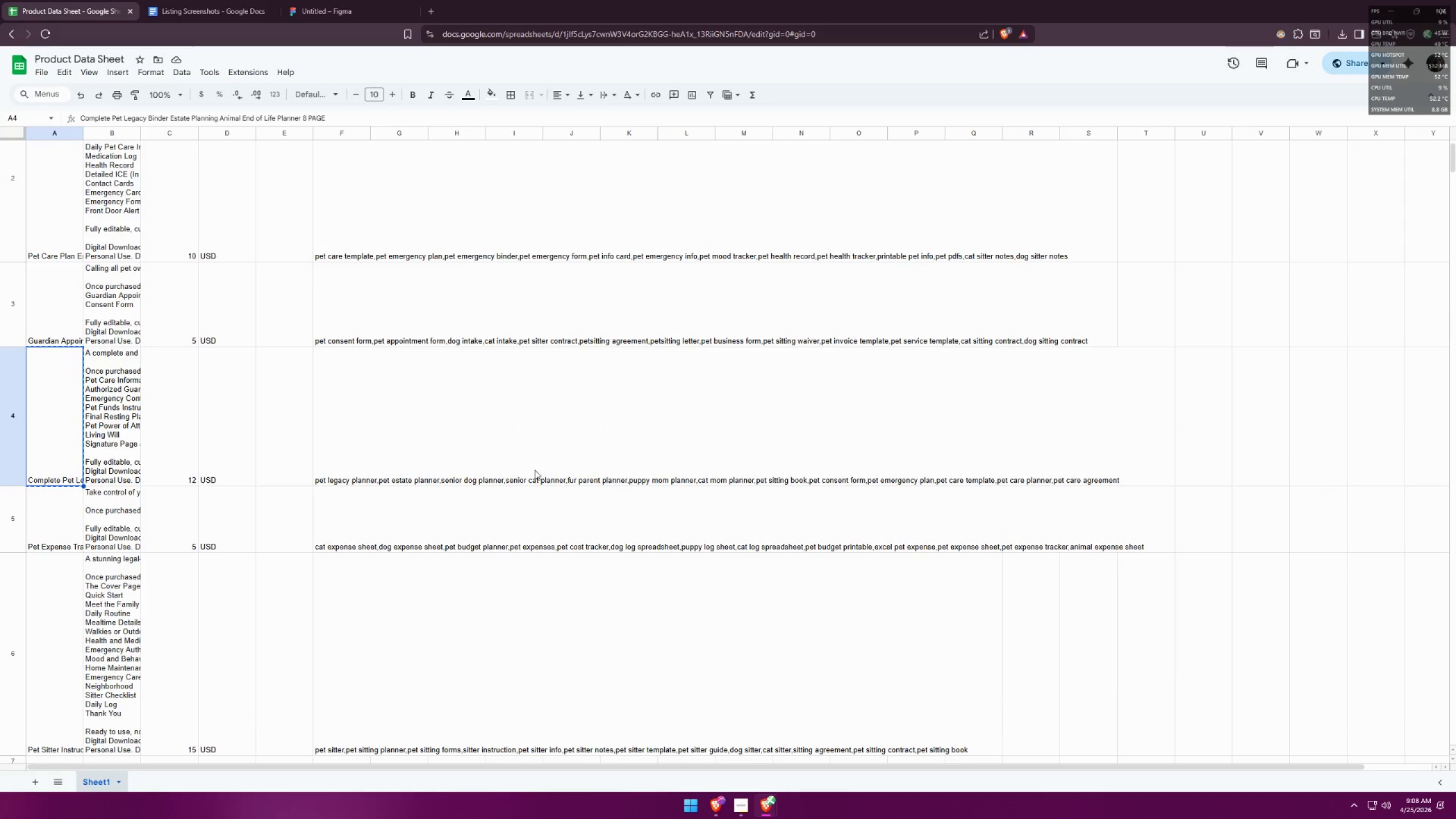 
left_click([315, 10])
 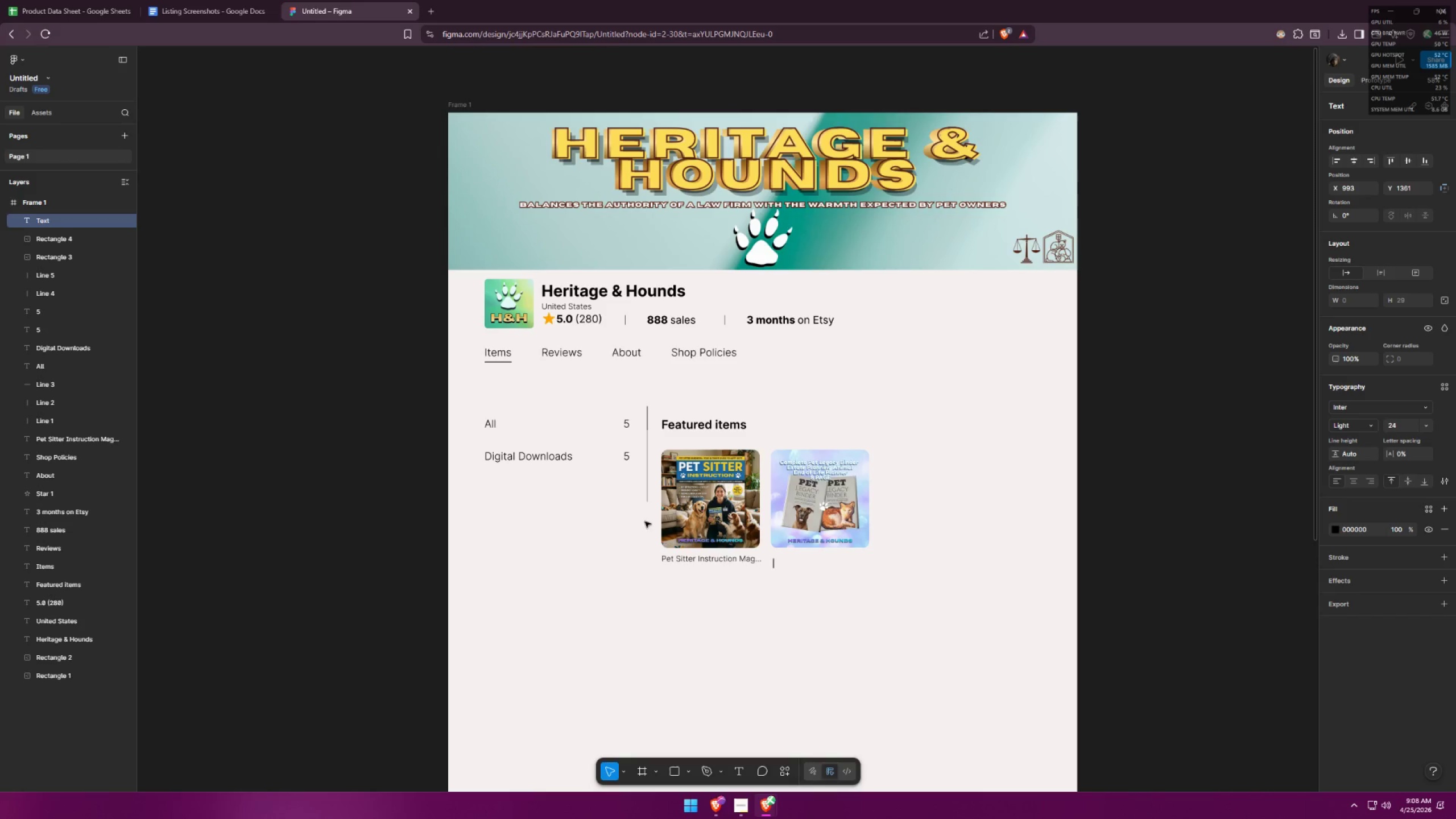 
key(Control+ControlLeft)
 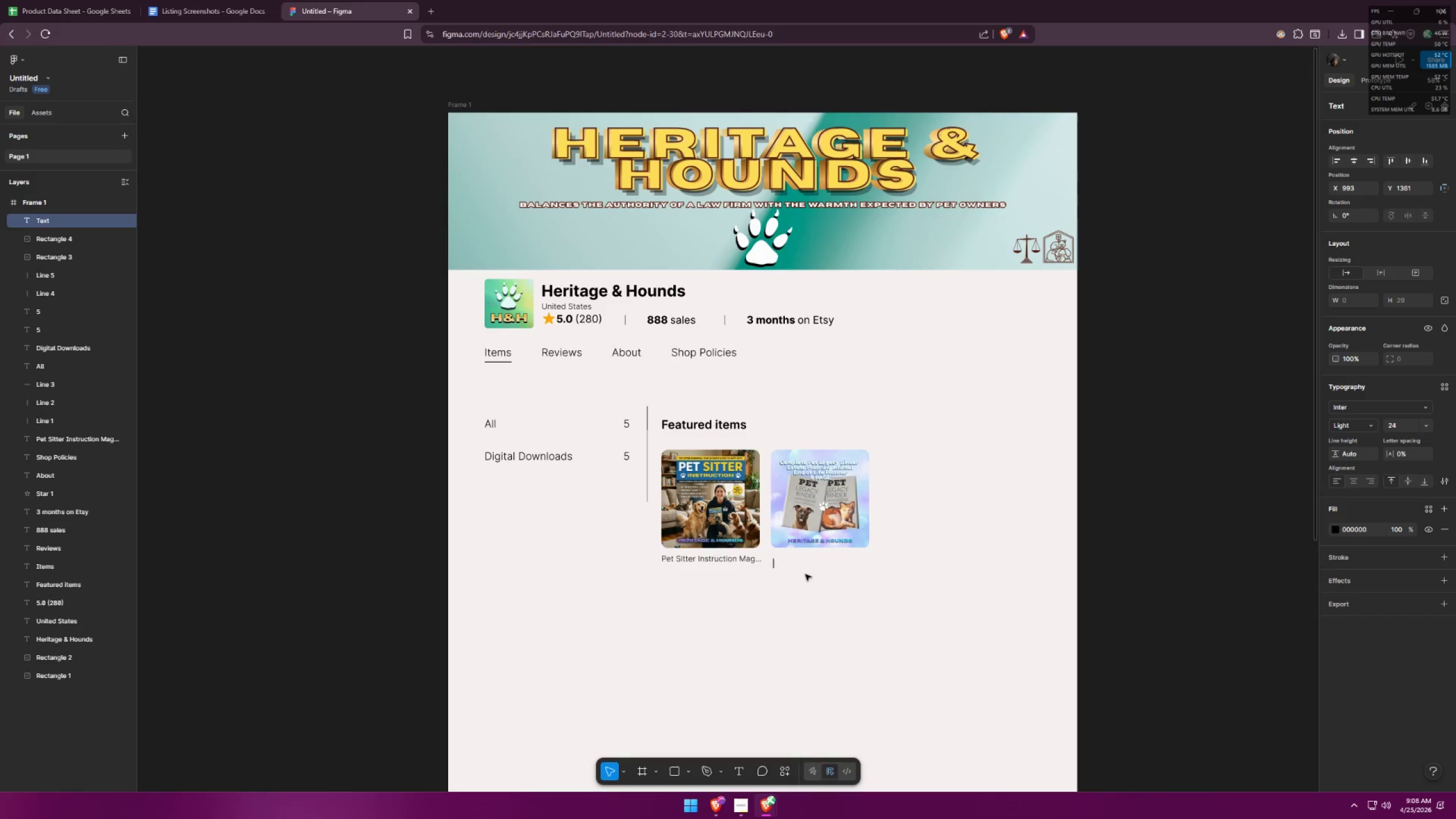 
key(Control+V)
 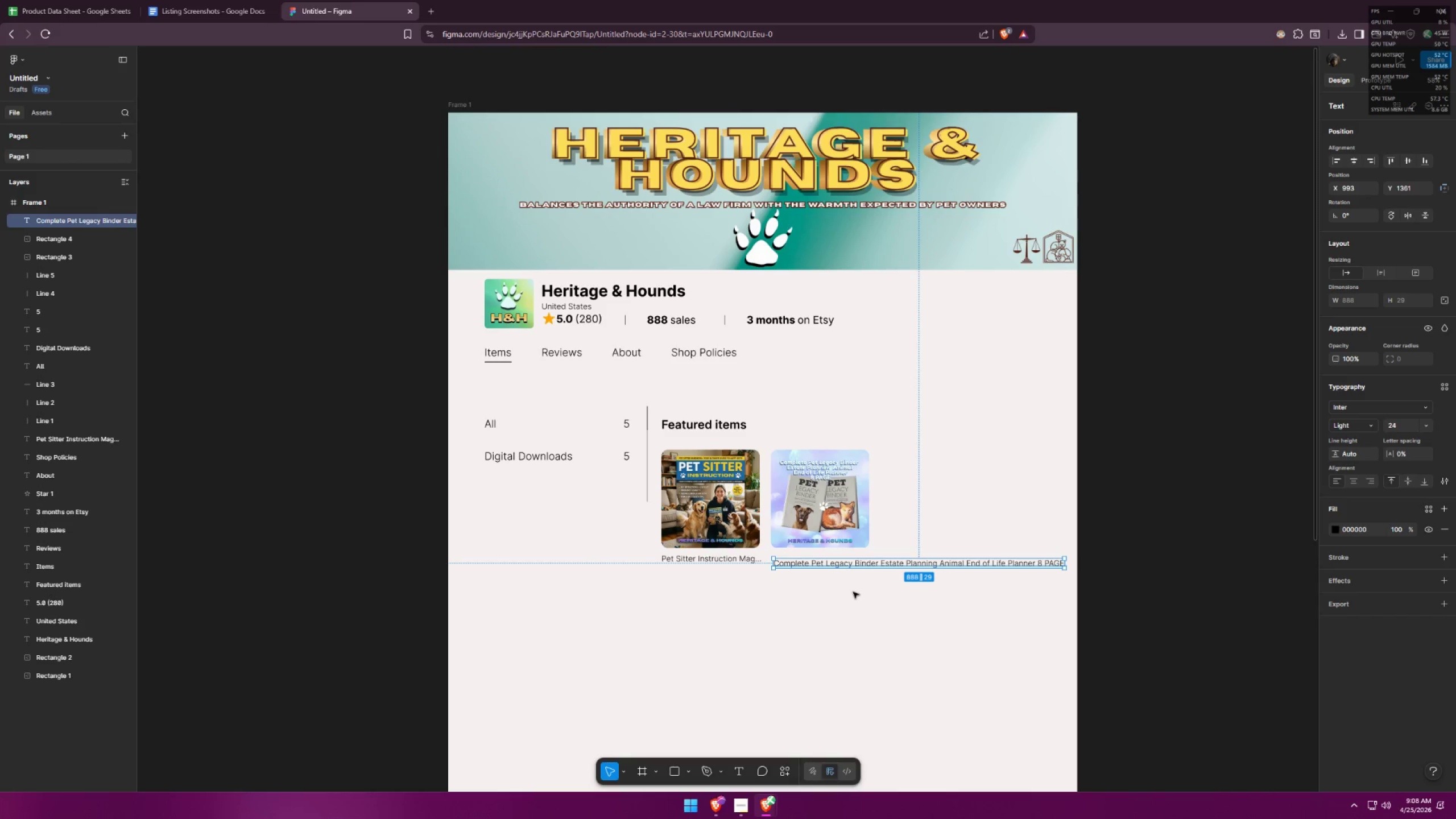 
double_click([855, 590])
 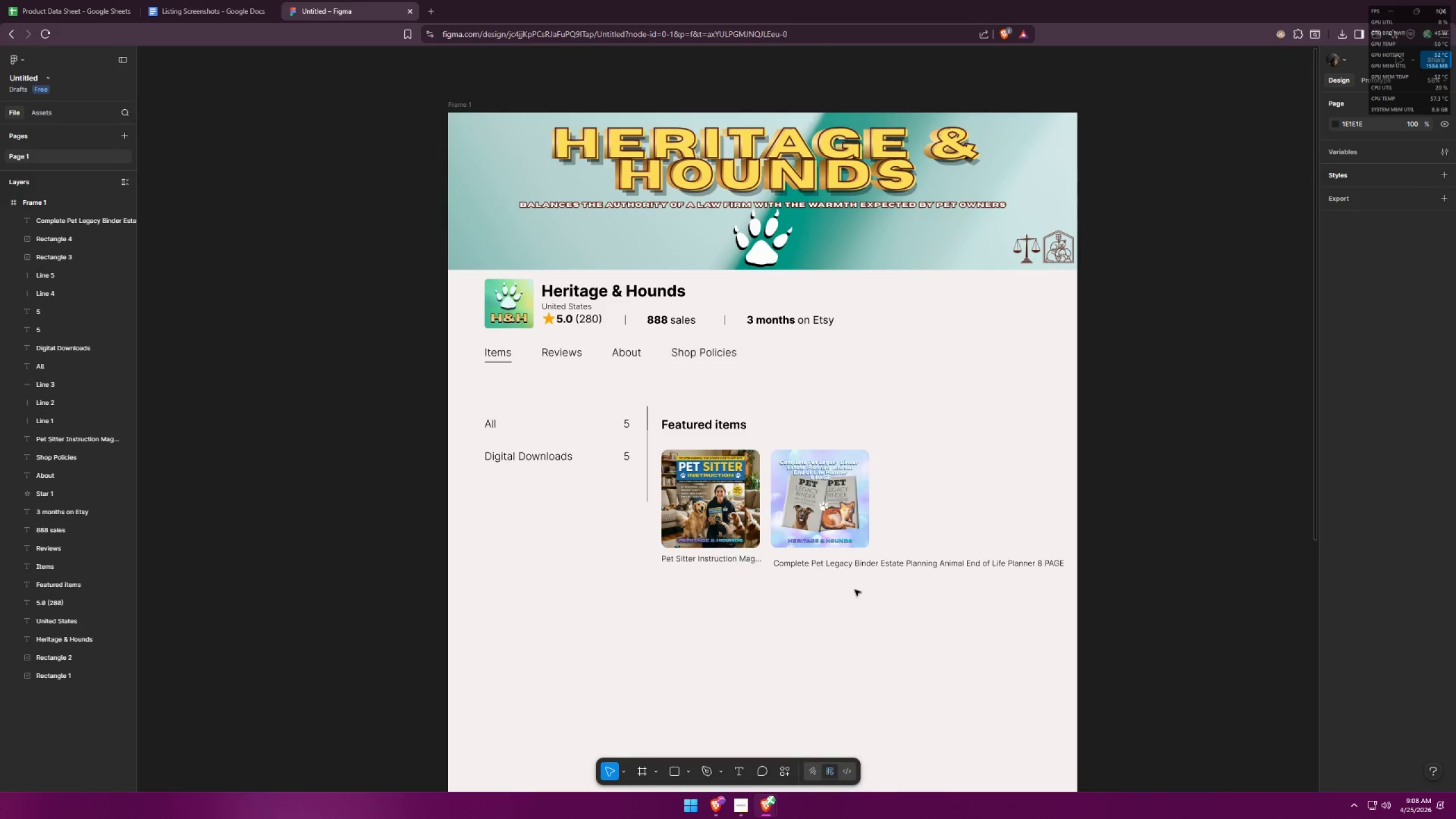 
hold_key(key=ControlLeft, duration=0.84)
scroll: coordinate [857, 570], scroll_direction: up, amount: 6.0
 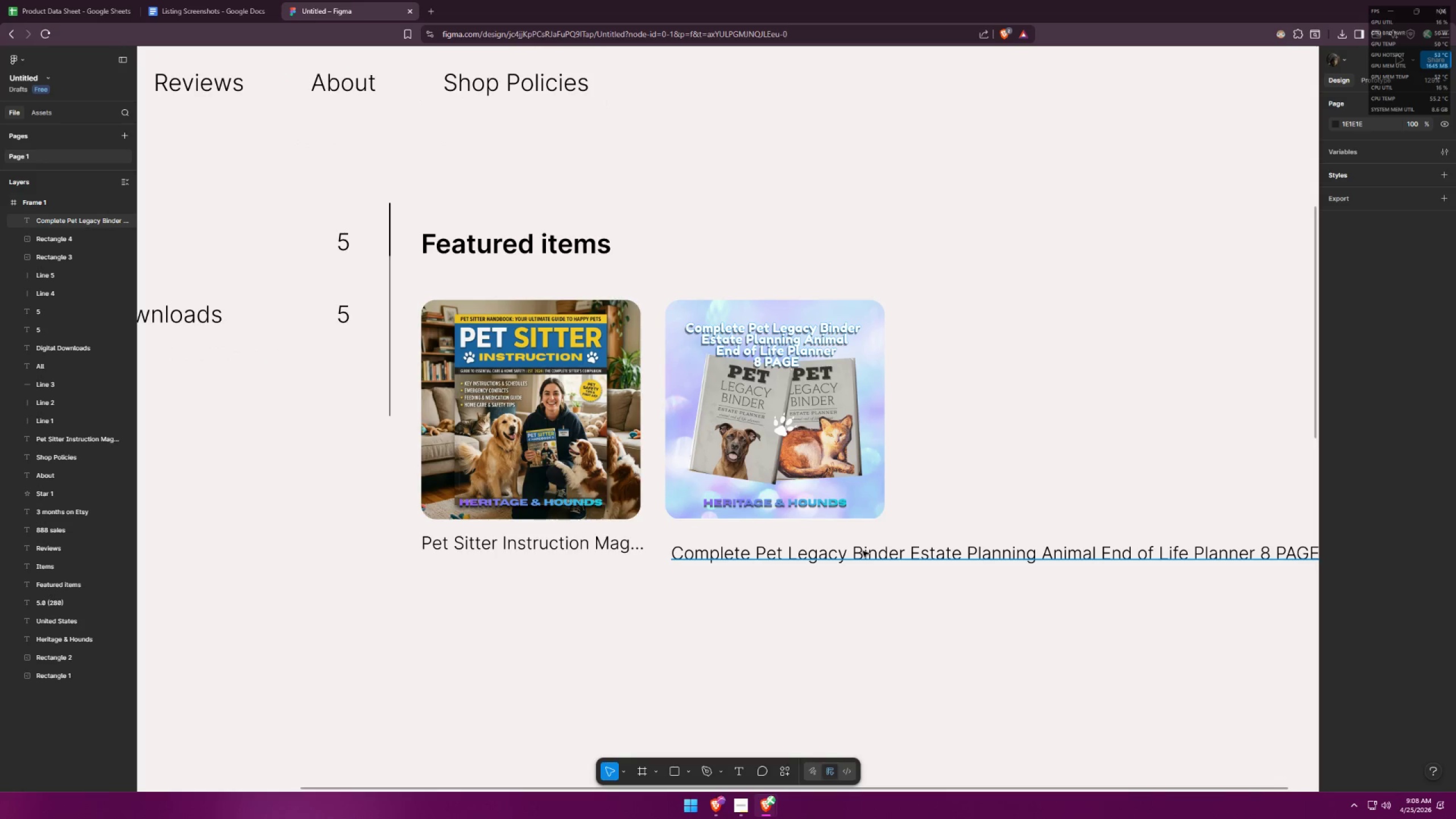 
left_click_drag(start_coordinate=[860, 557], to_coordinate=[852, 547])
 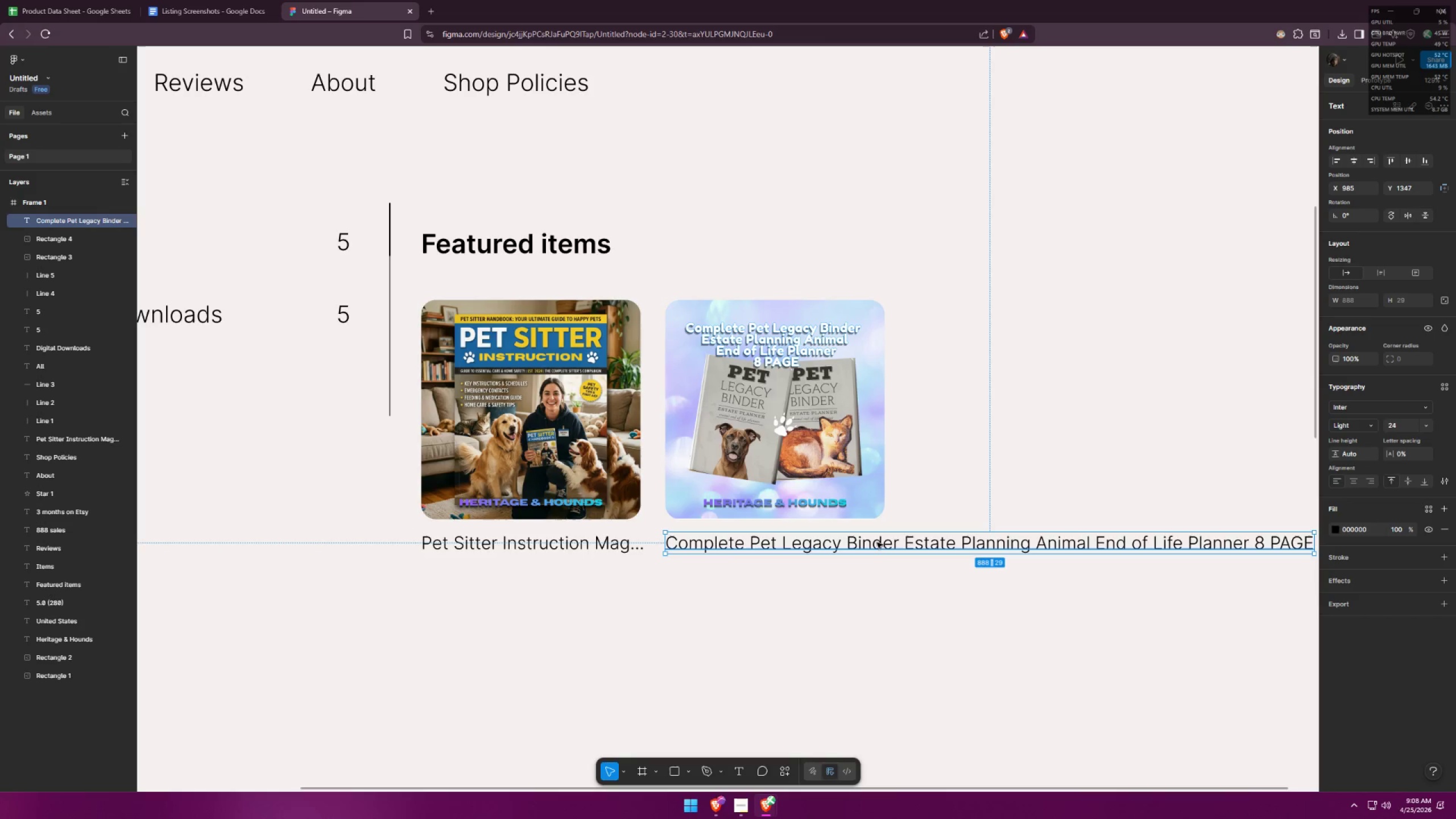 
double_click([876, 543])
 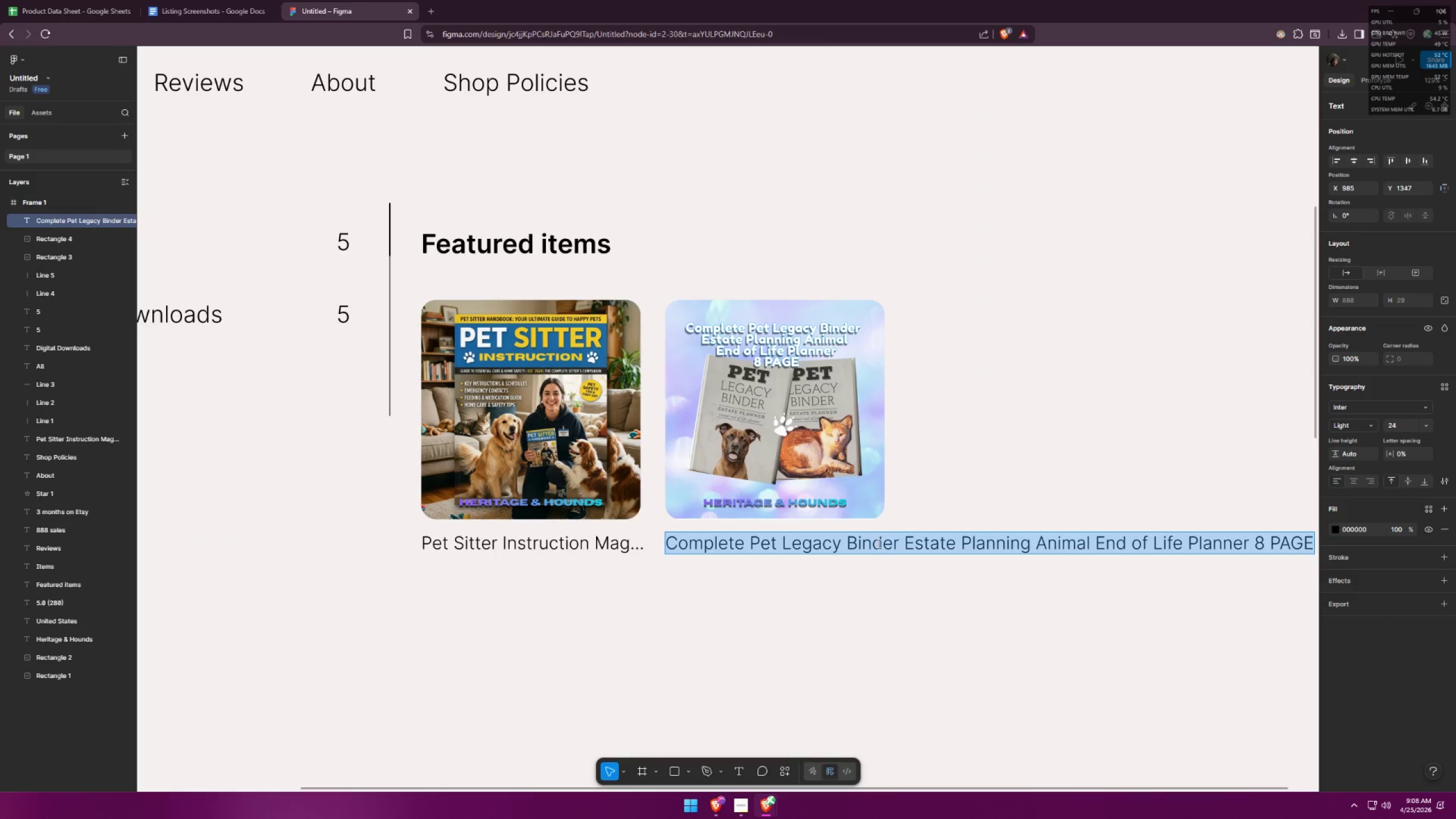 
triple_click([876, 544])
 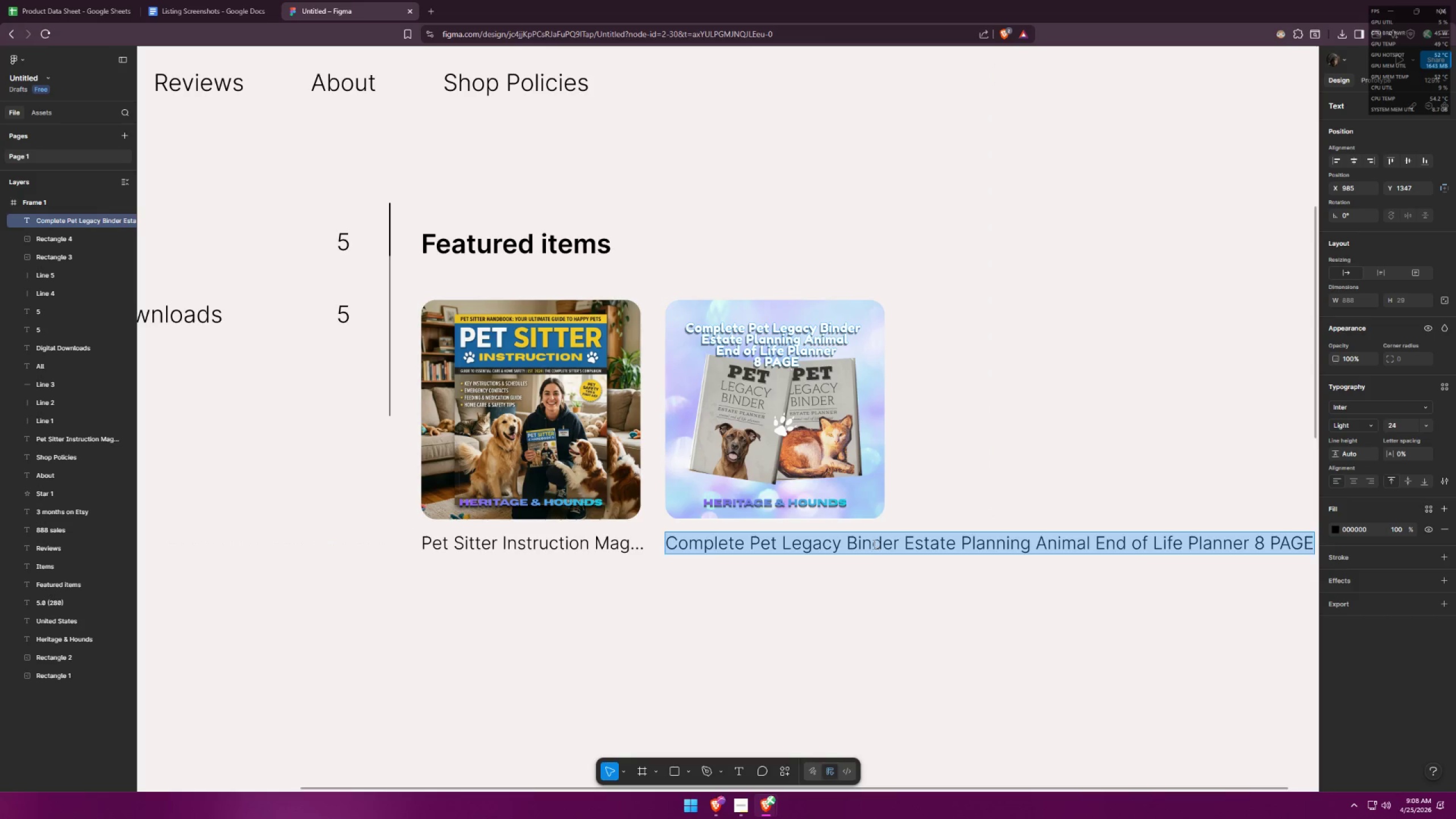 
triple_click([872, 544])
 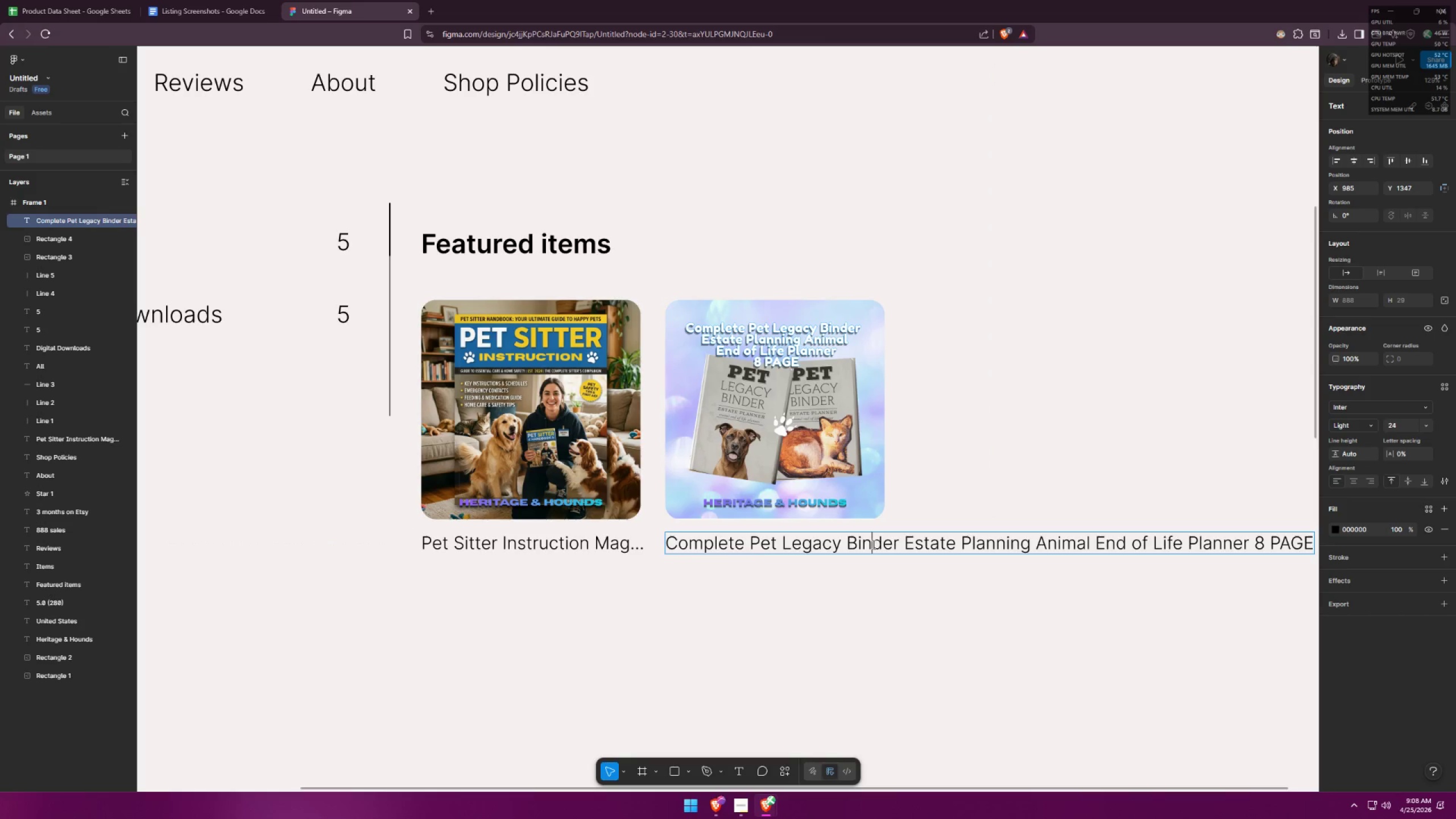 
left_click_drag(start_coordinate=[872, 544], to_coordinate=[1054, 542])
 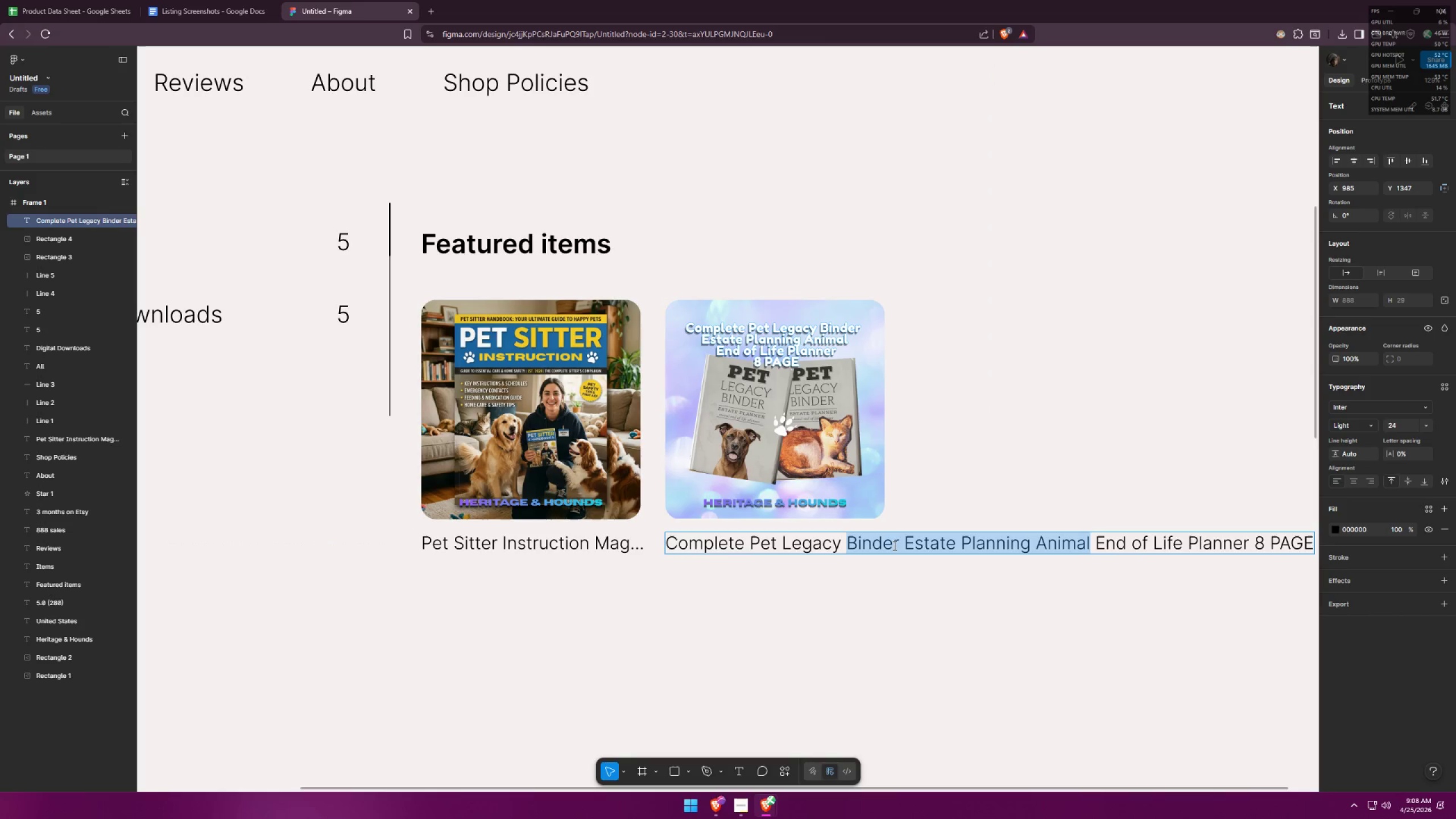 
left_click([892, 544])
 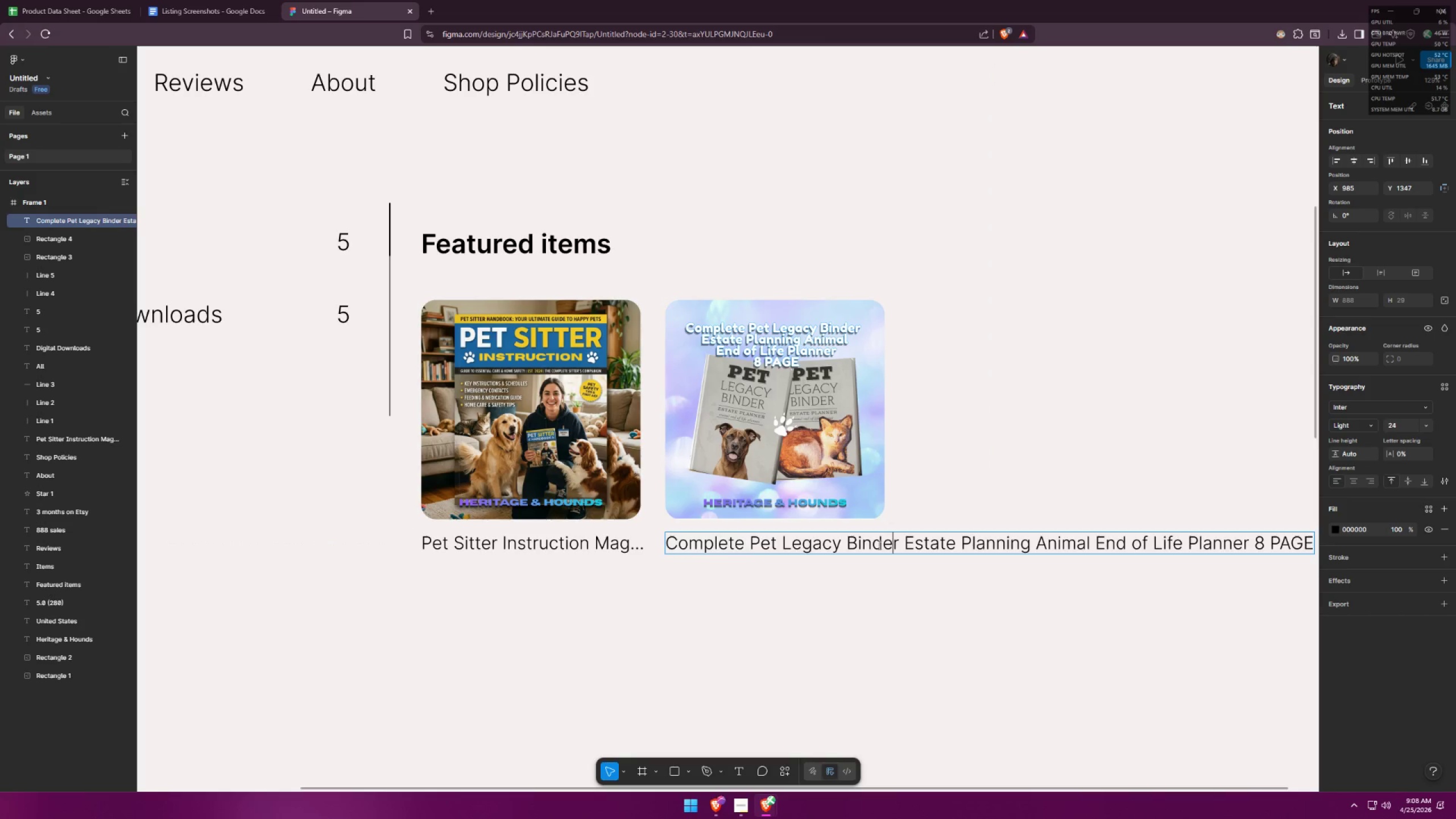 
left_click_drag(start_coordinate=[876, 545], to_coordinate=[1455, 508])
 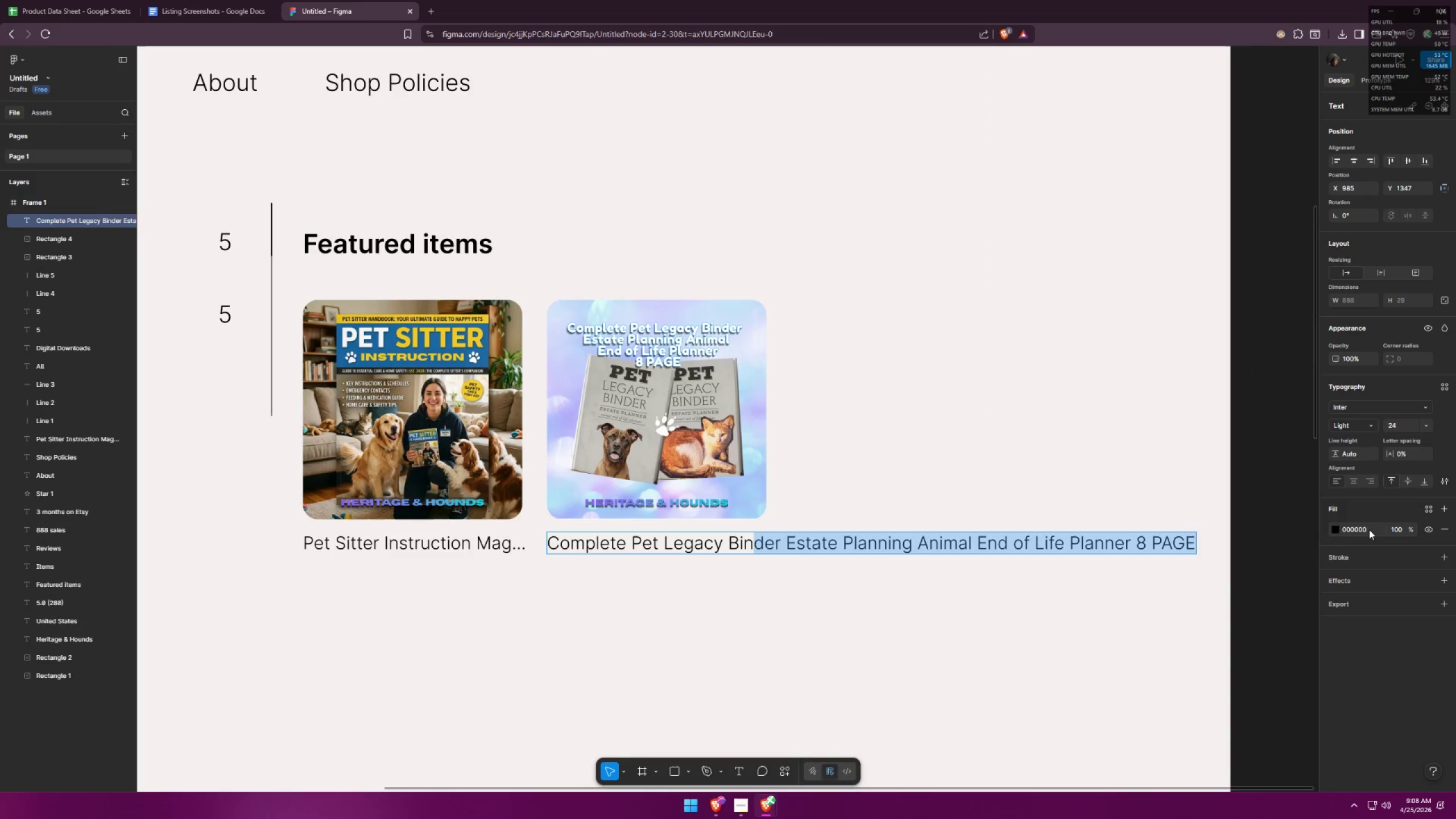 
key(Backspace)
 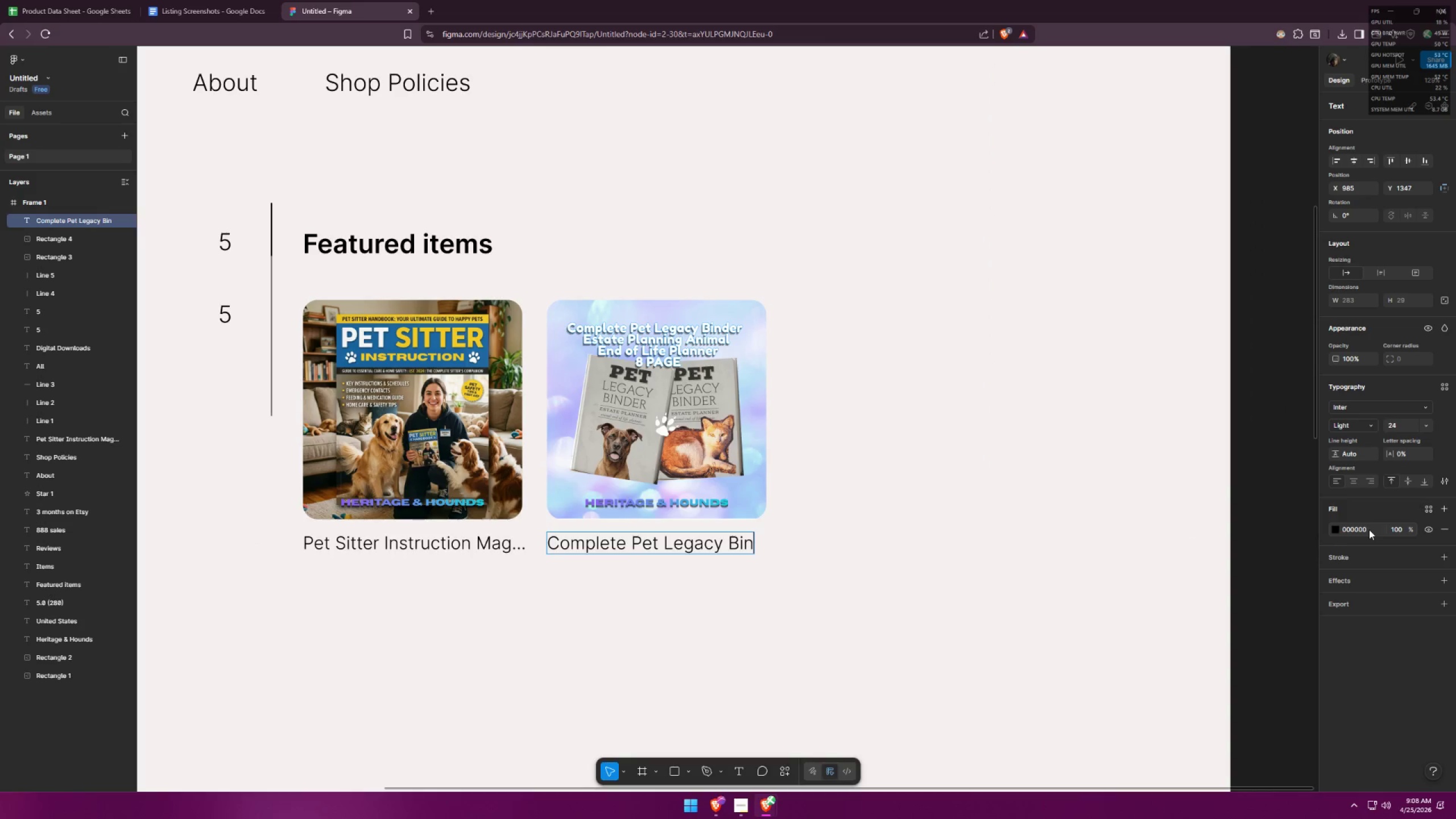 
key(Period)
 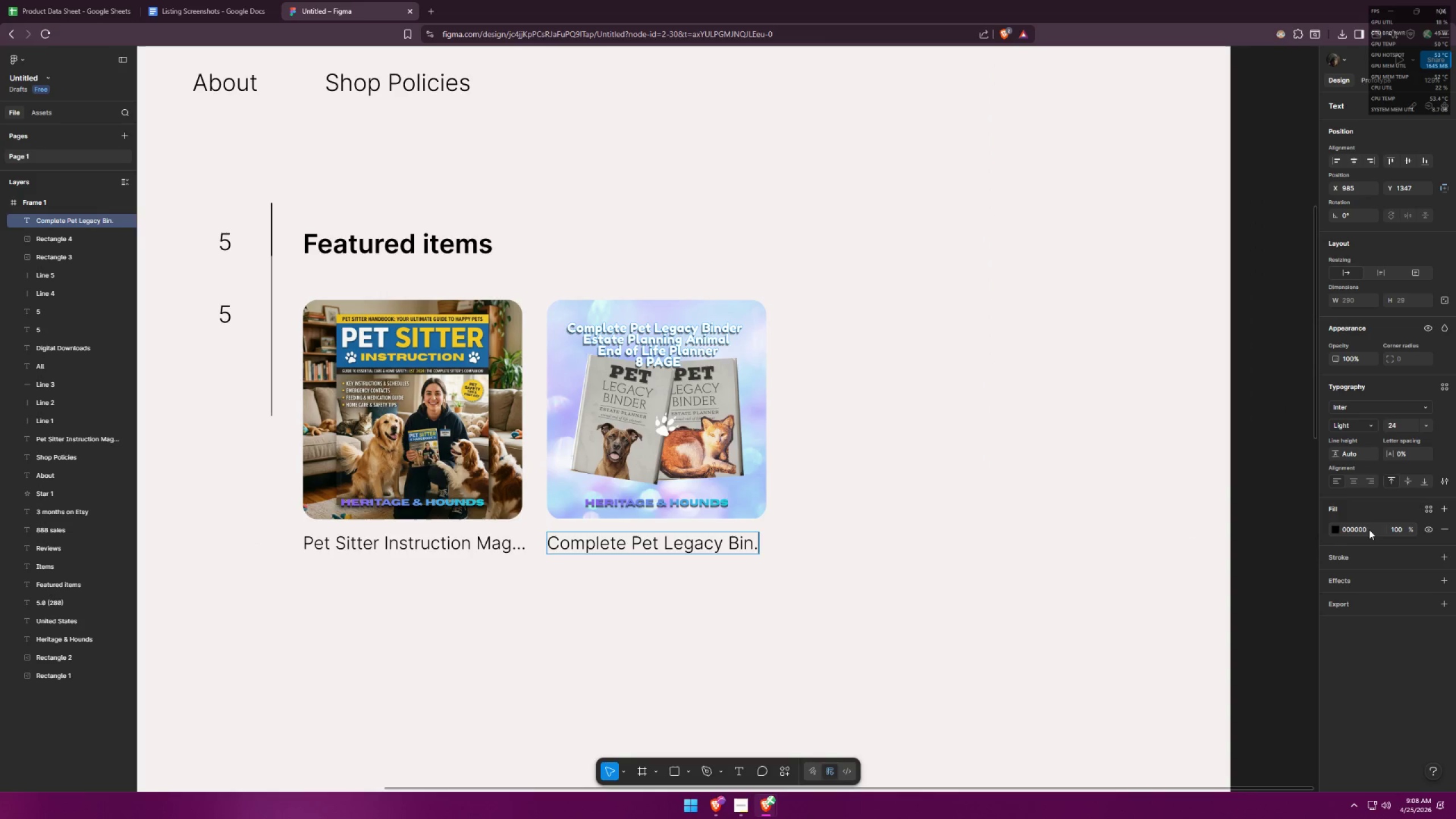 
key(Period)
 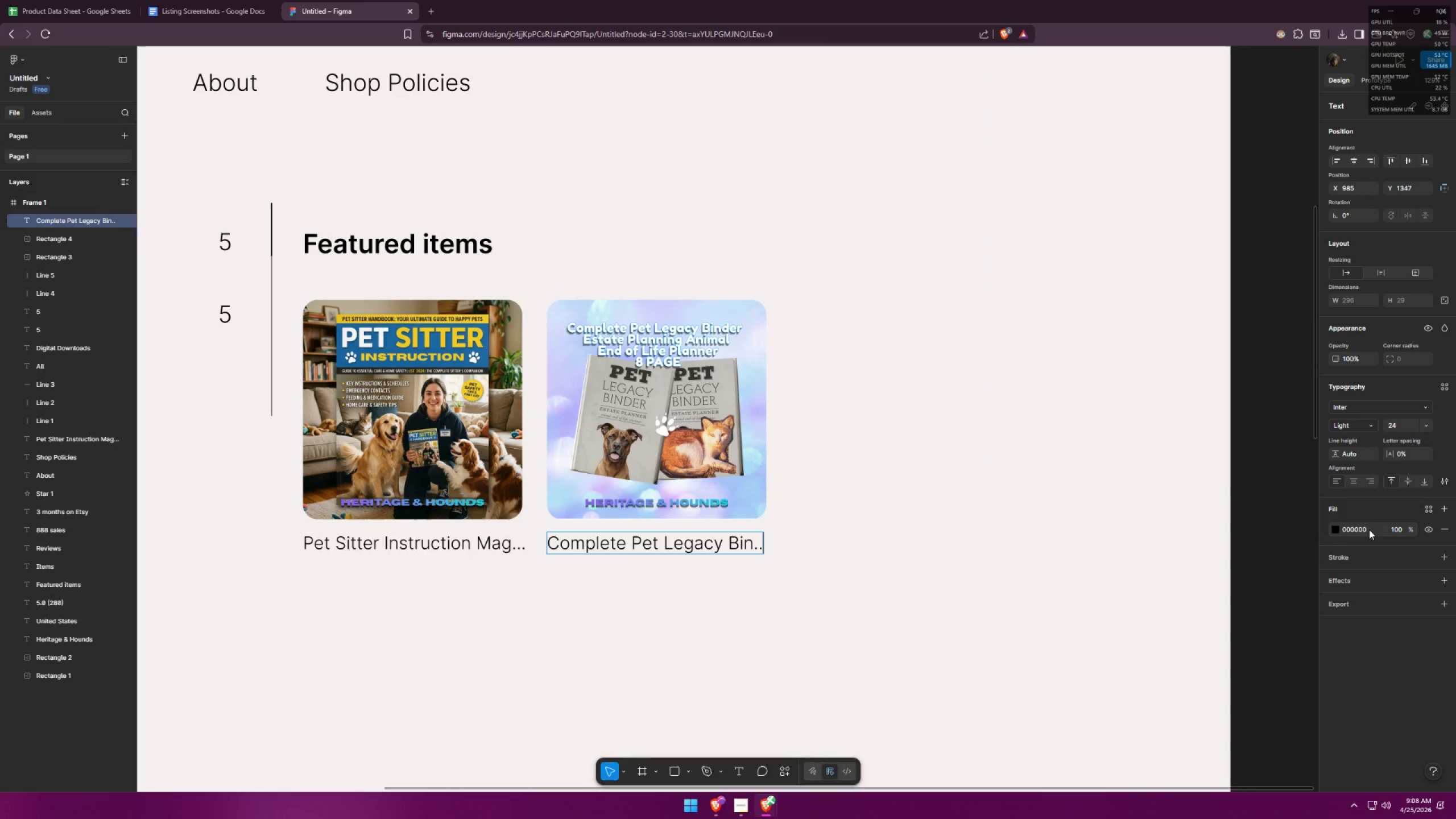 
key(Period)
 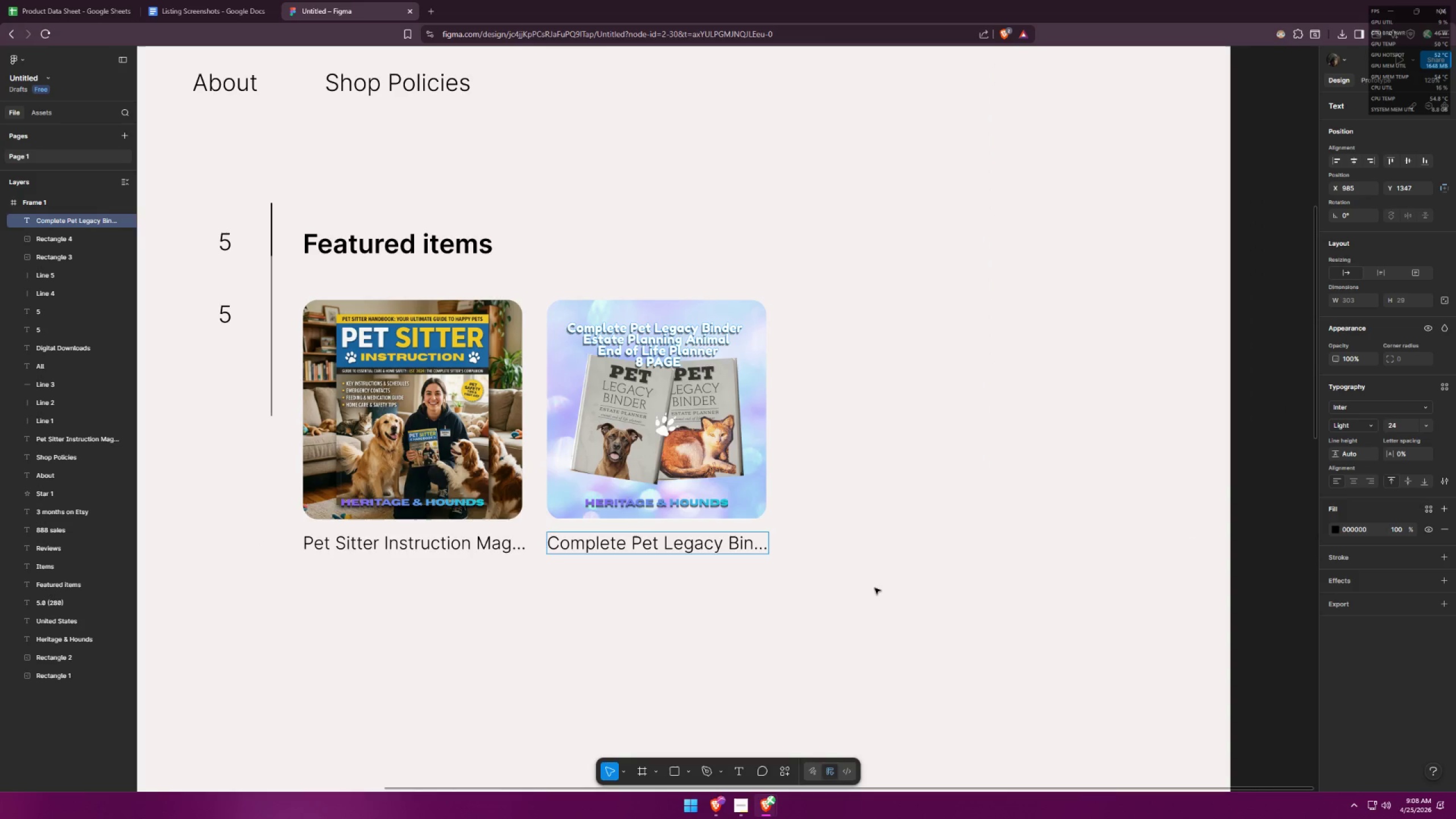 
double_click([875, 588])
 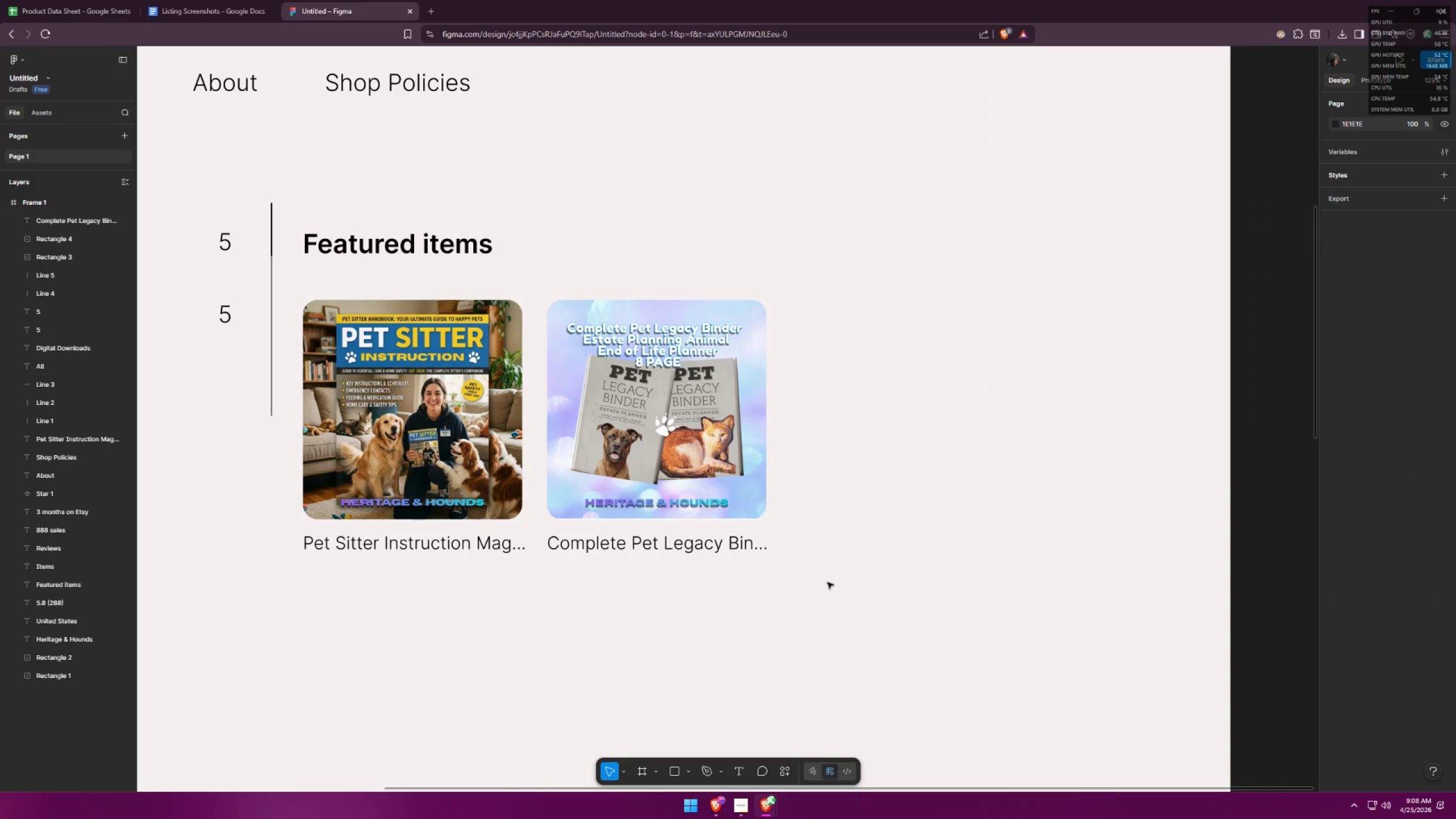 
key(Alt+AltLeft)
 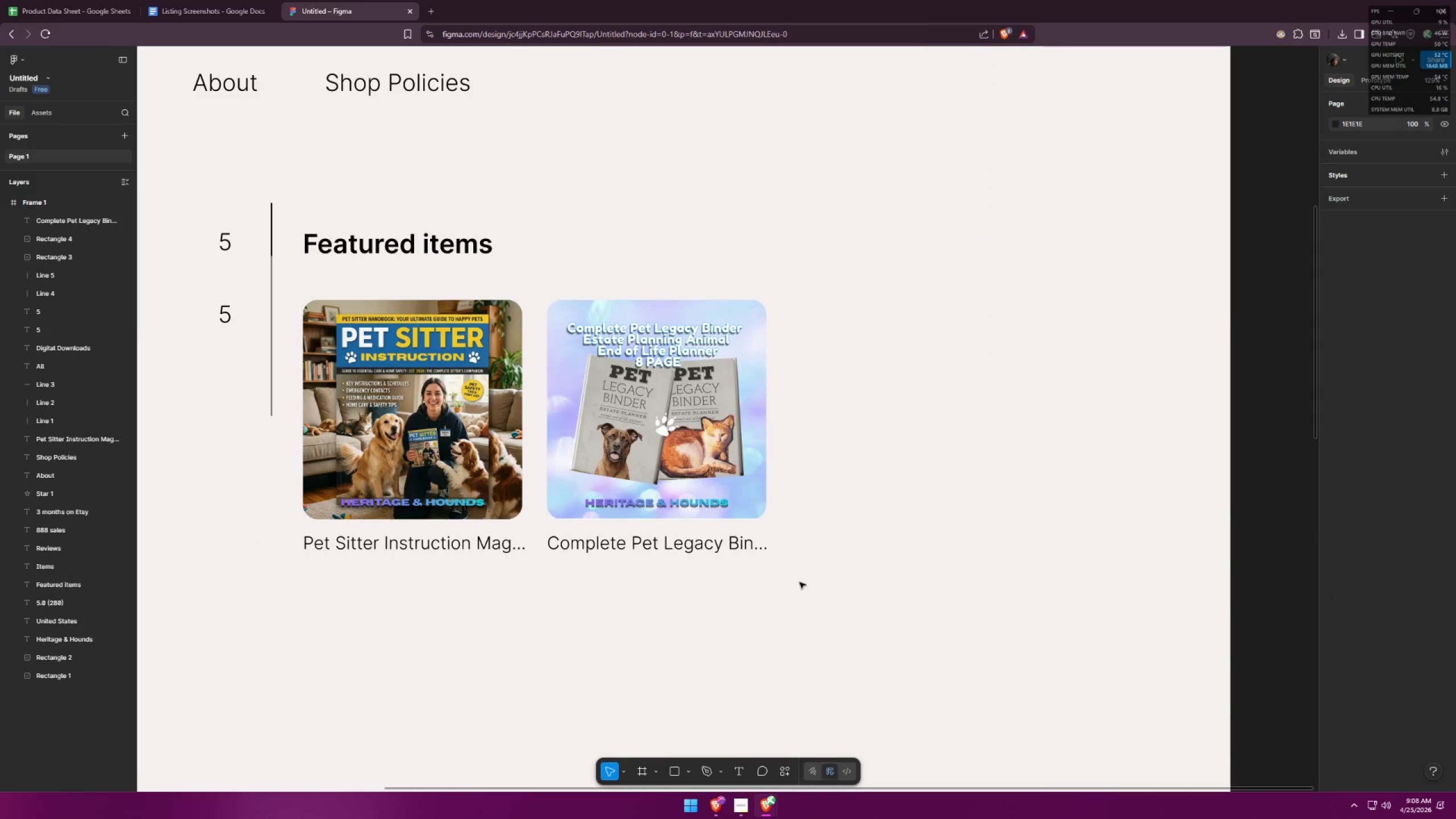 
key(Alt+Tab)
 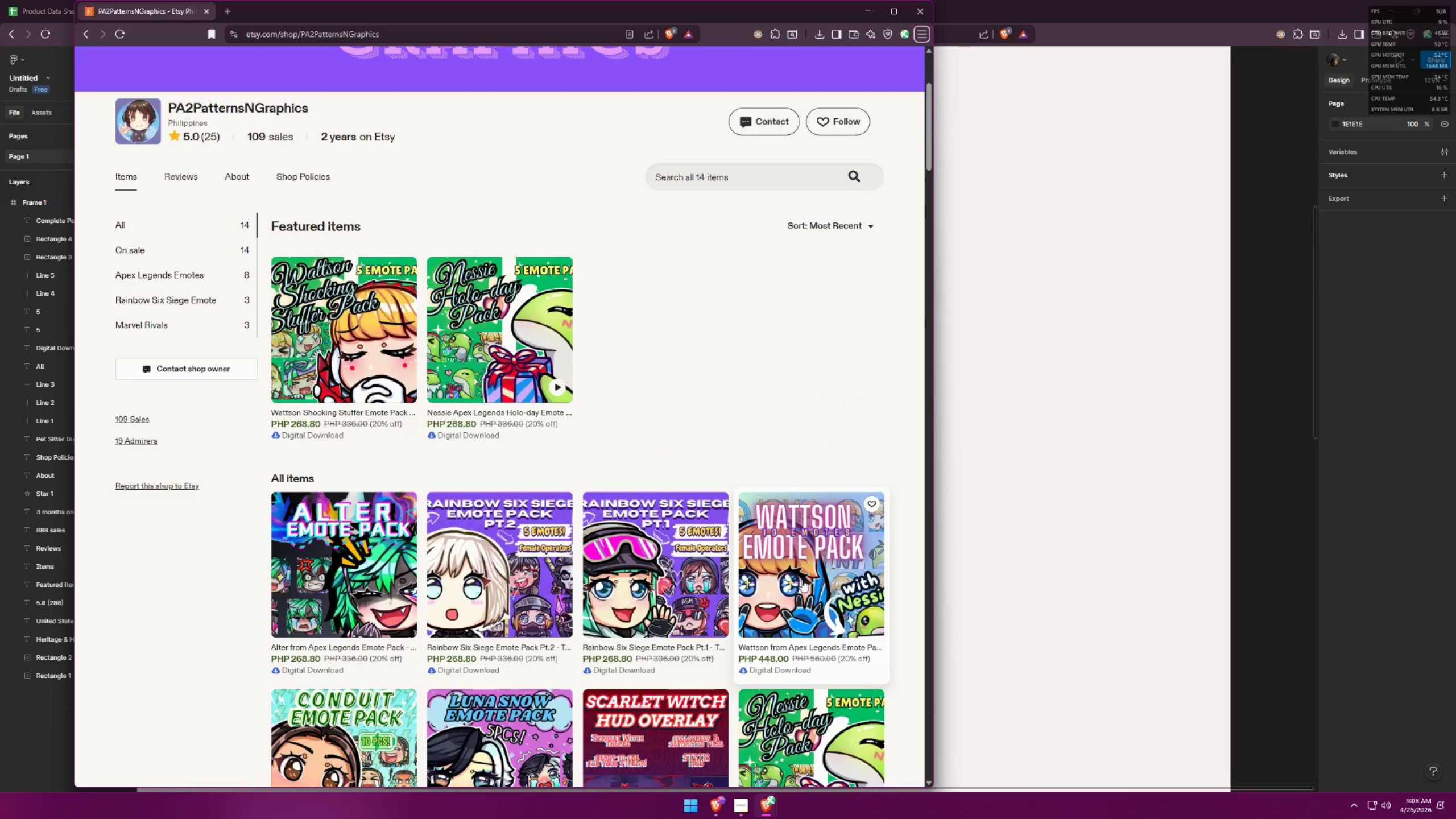 
key(Alt+AltLeft)
 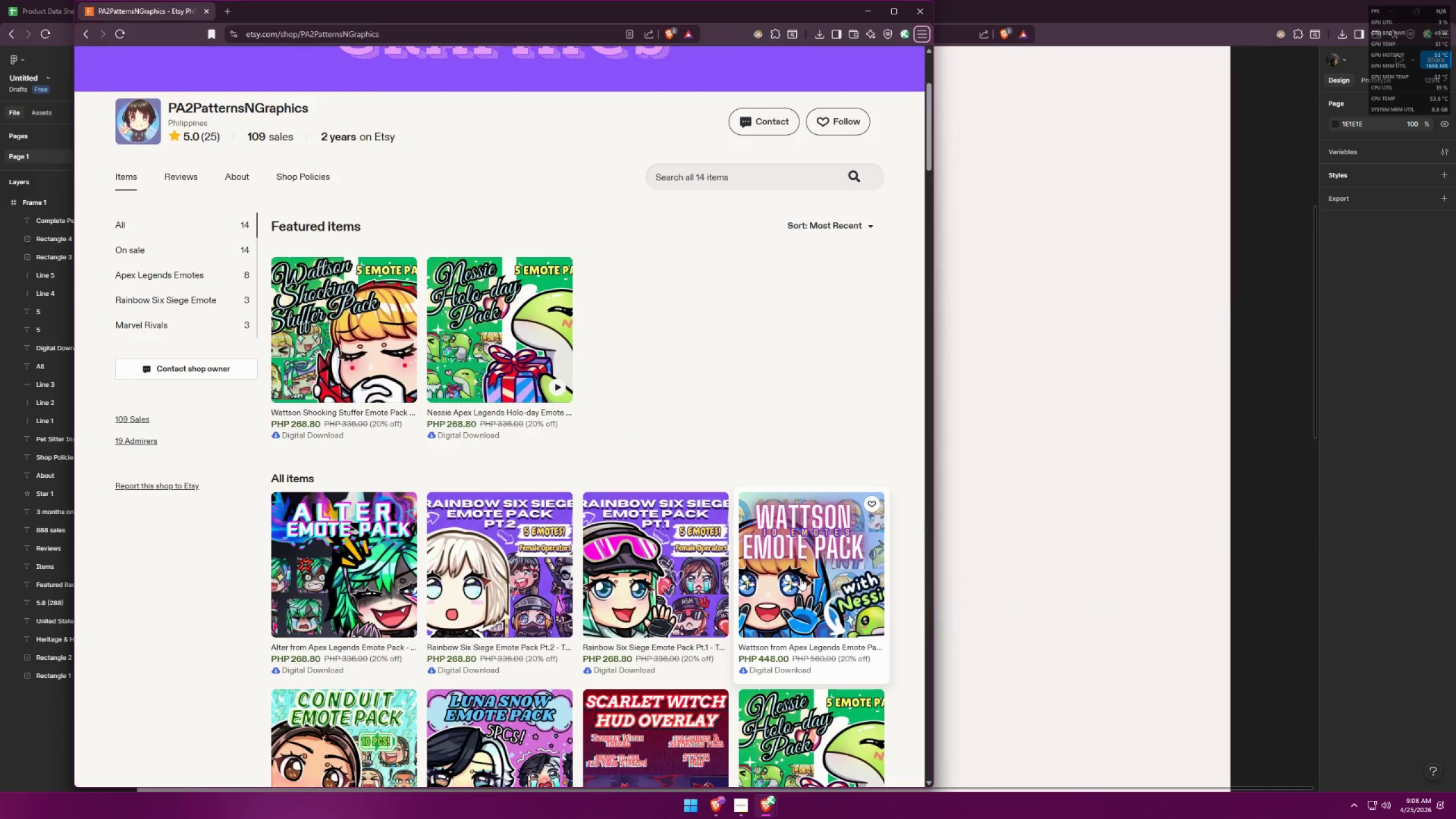 
key(Alt+Tab)
 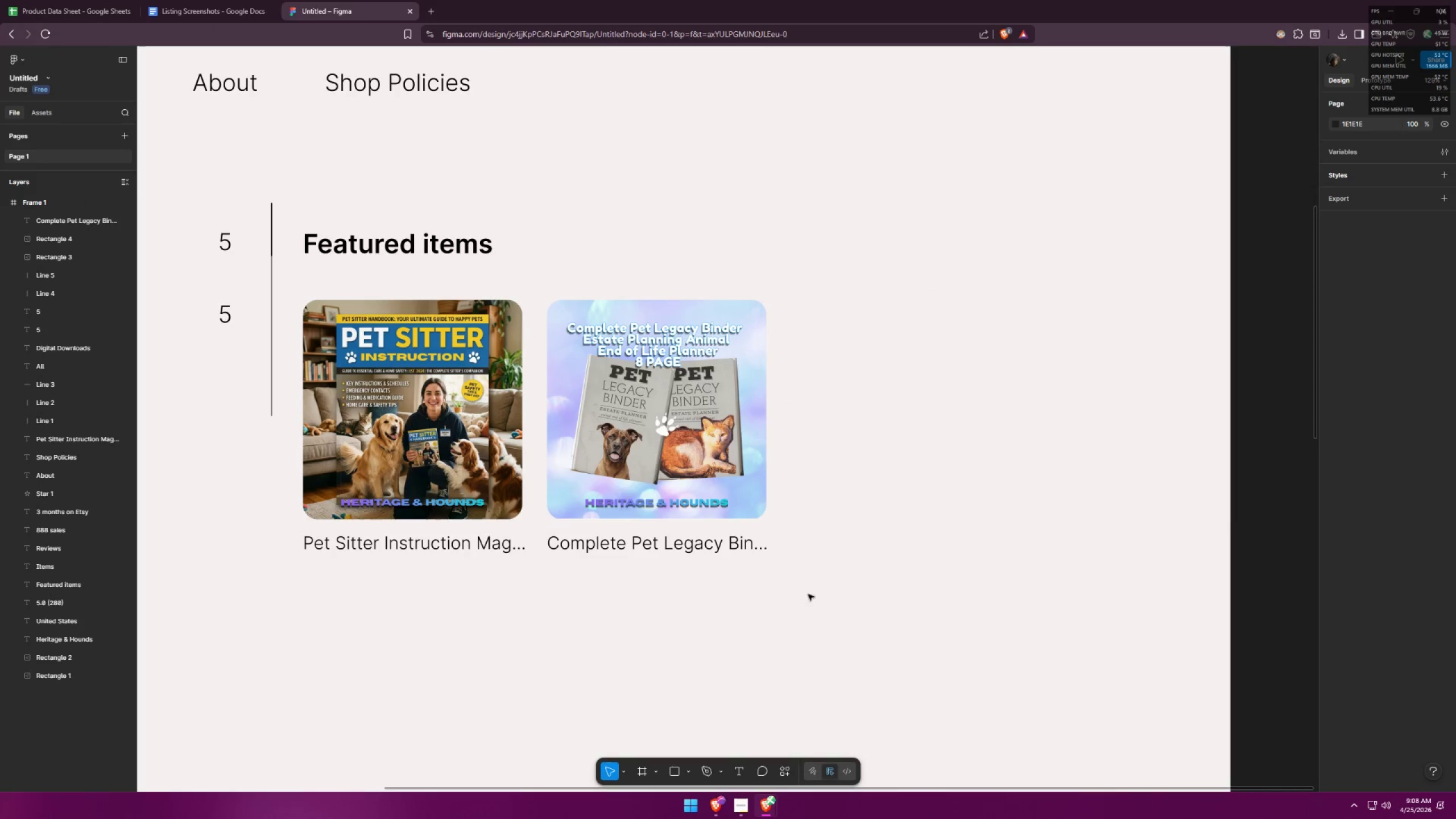 
left_click_drag(start_coordinate=[816, 592], to_coordinate=[318, 526])
 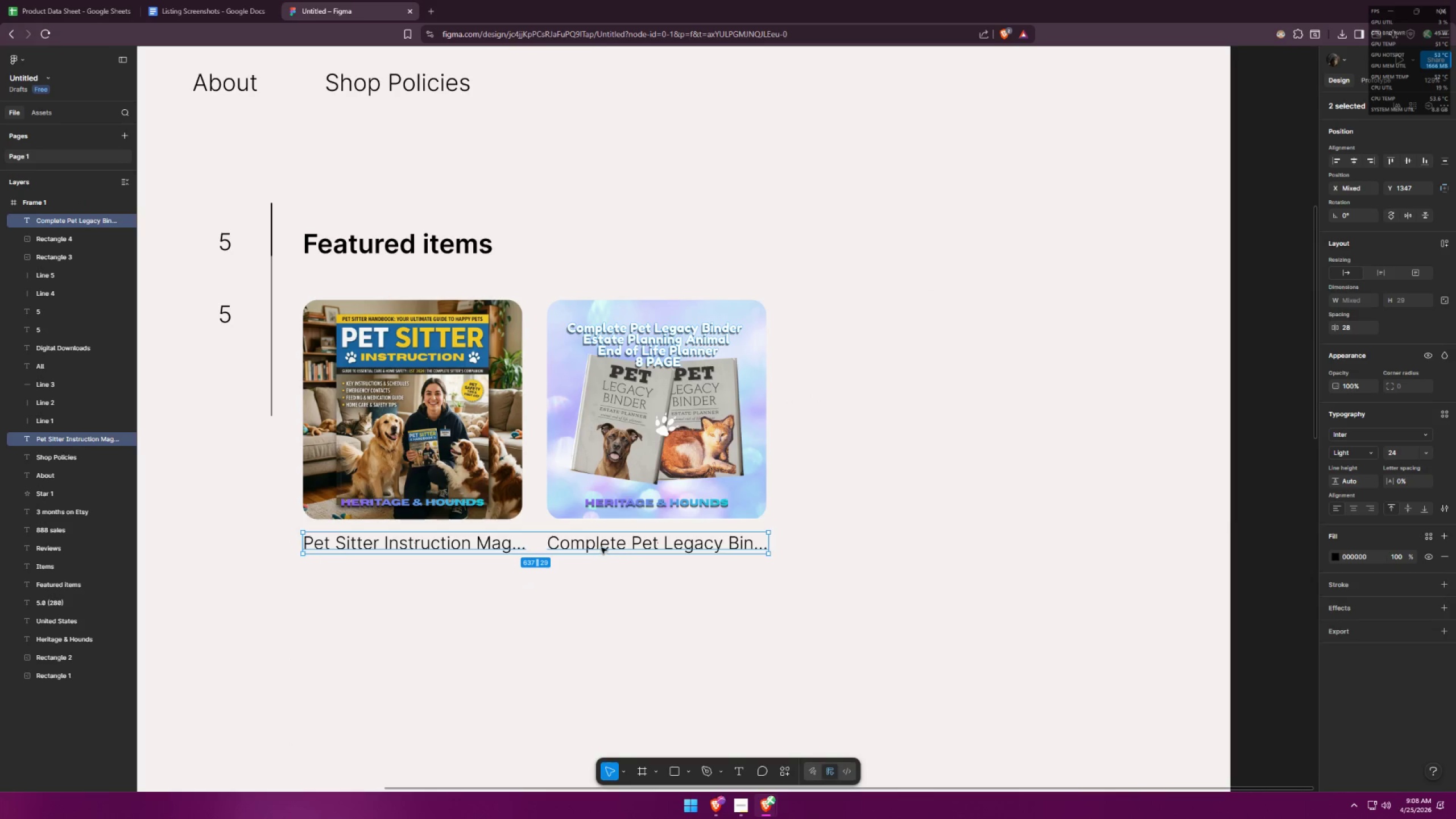 
left_click_drag(start_coordinate=[601, 547], to_coordinate=[601, 541])
 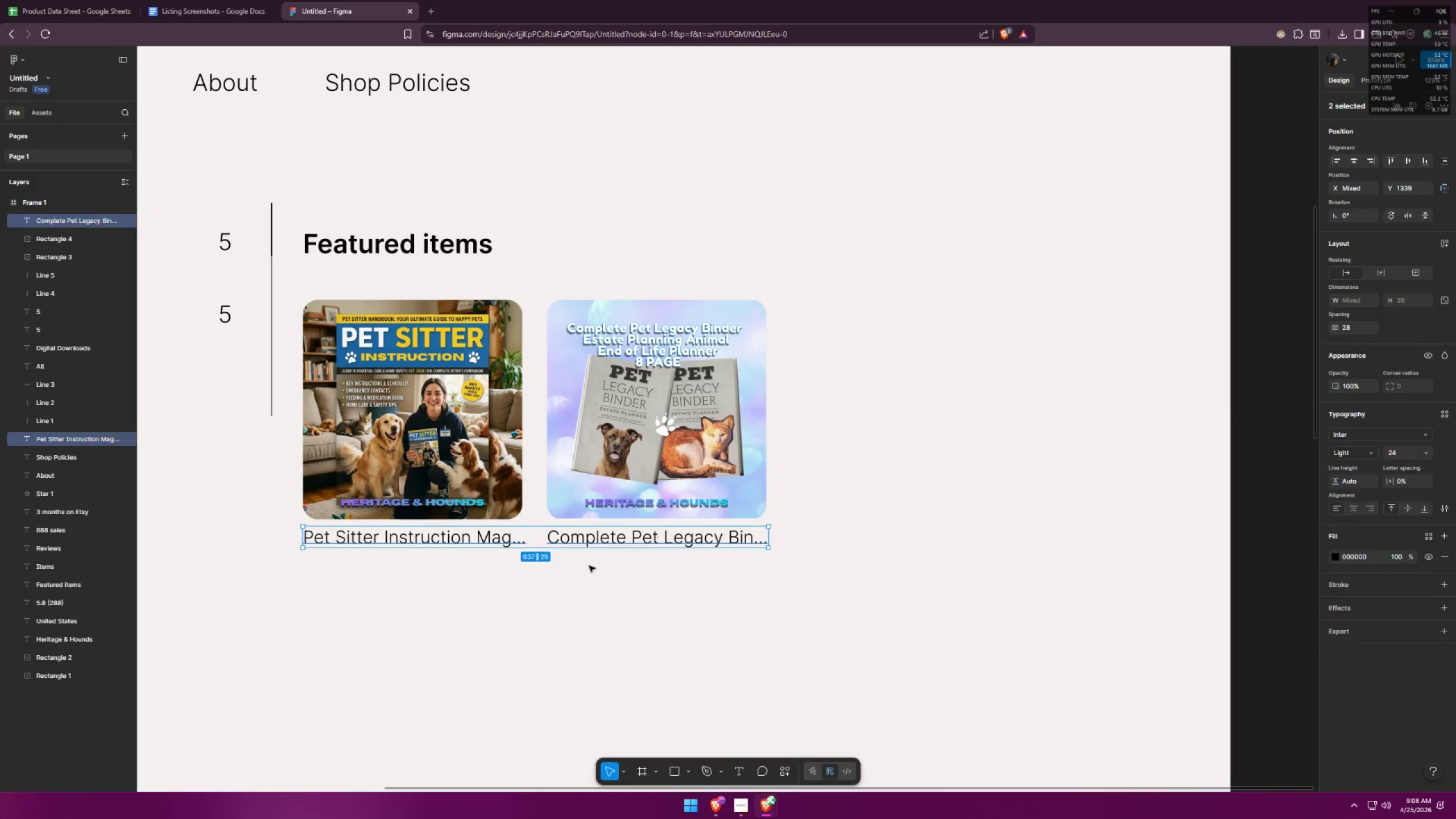 
left_click([589, 566])
 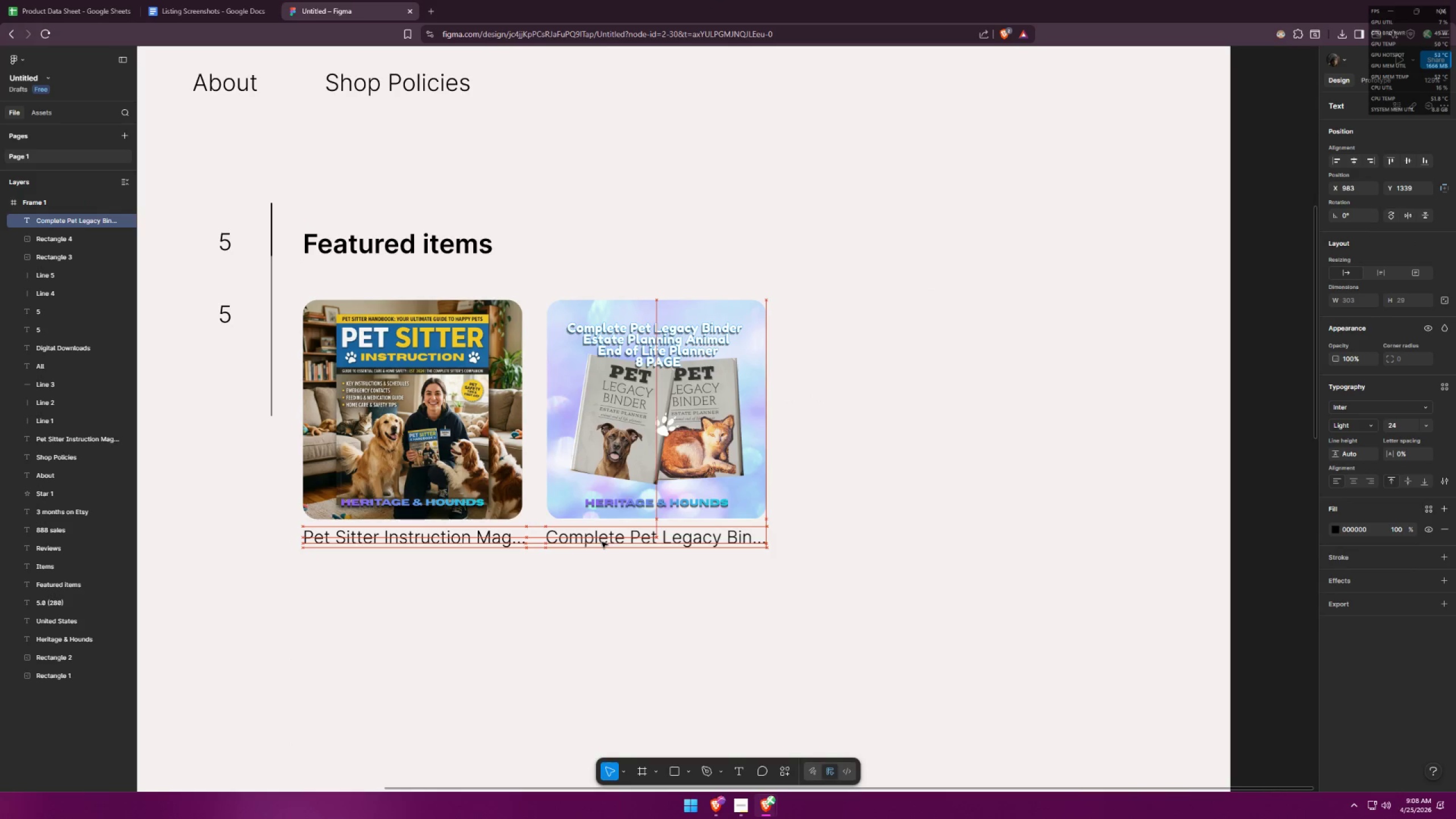 
left_click([609, 590])
 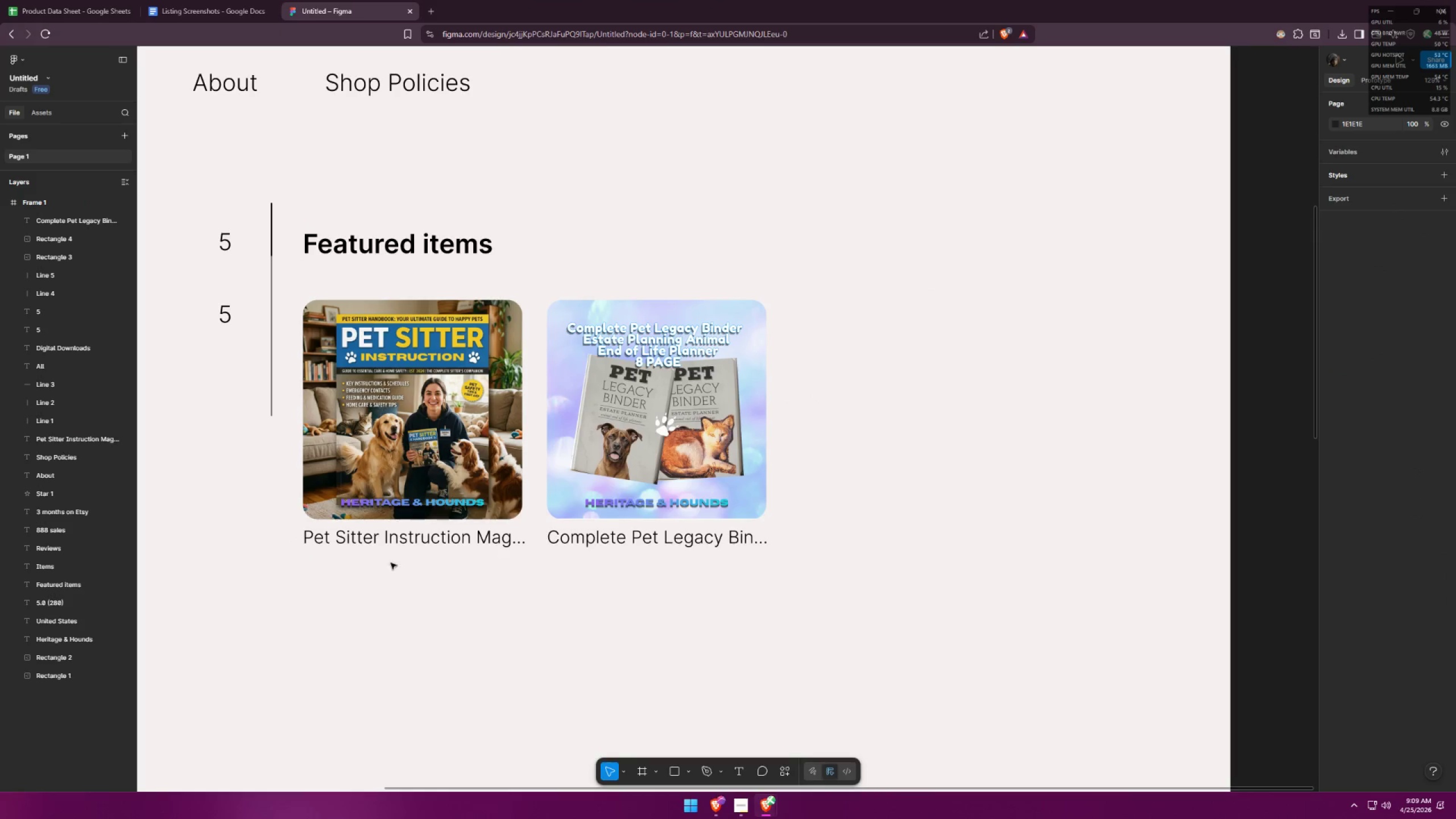 
left_click([588, 496])
 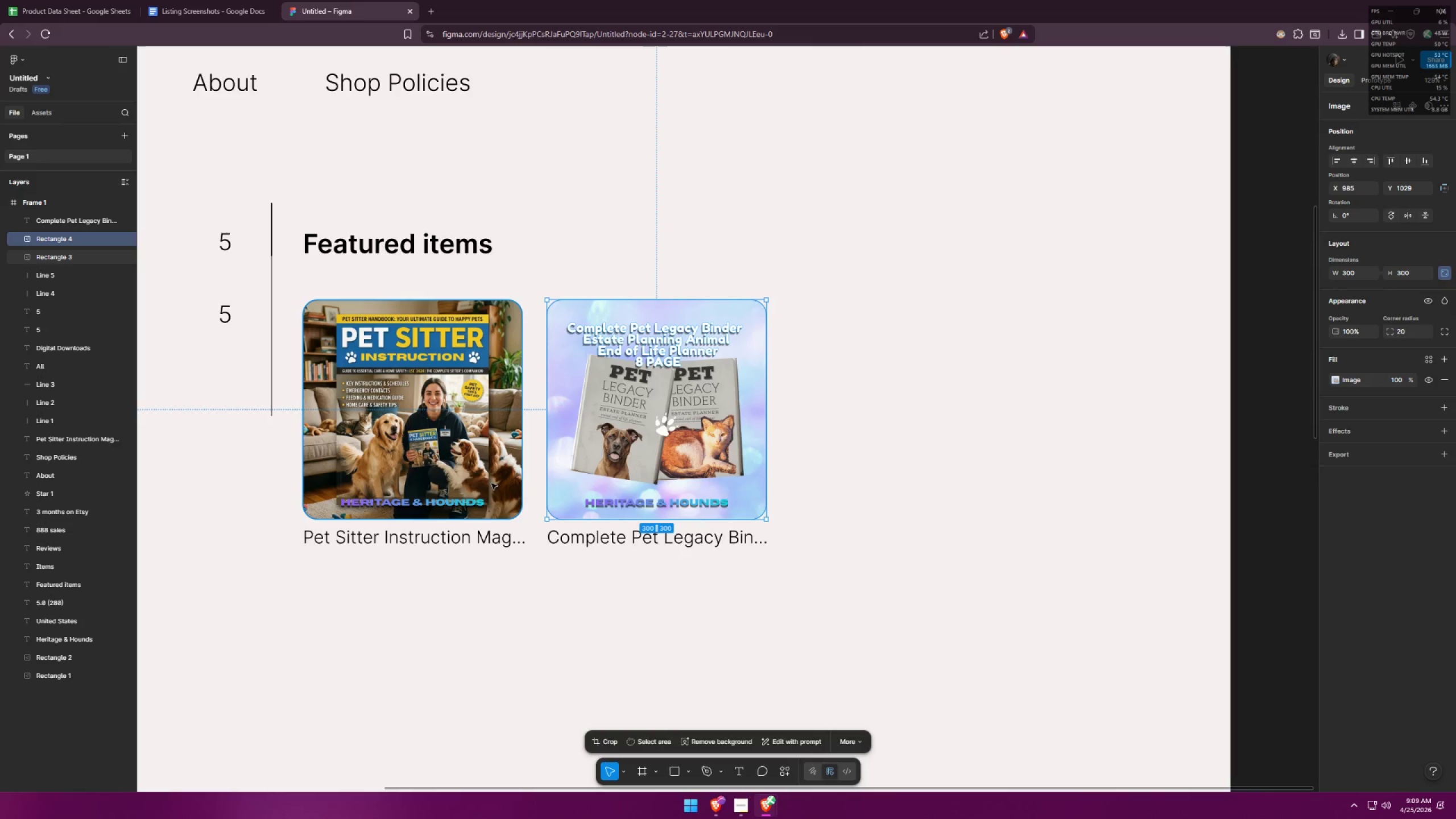 
hold_key(key=ShiftLeft, duration=0.31)
double_click([462, 474])
 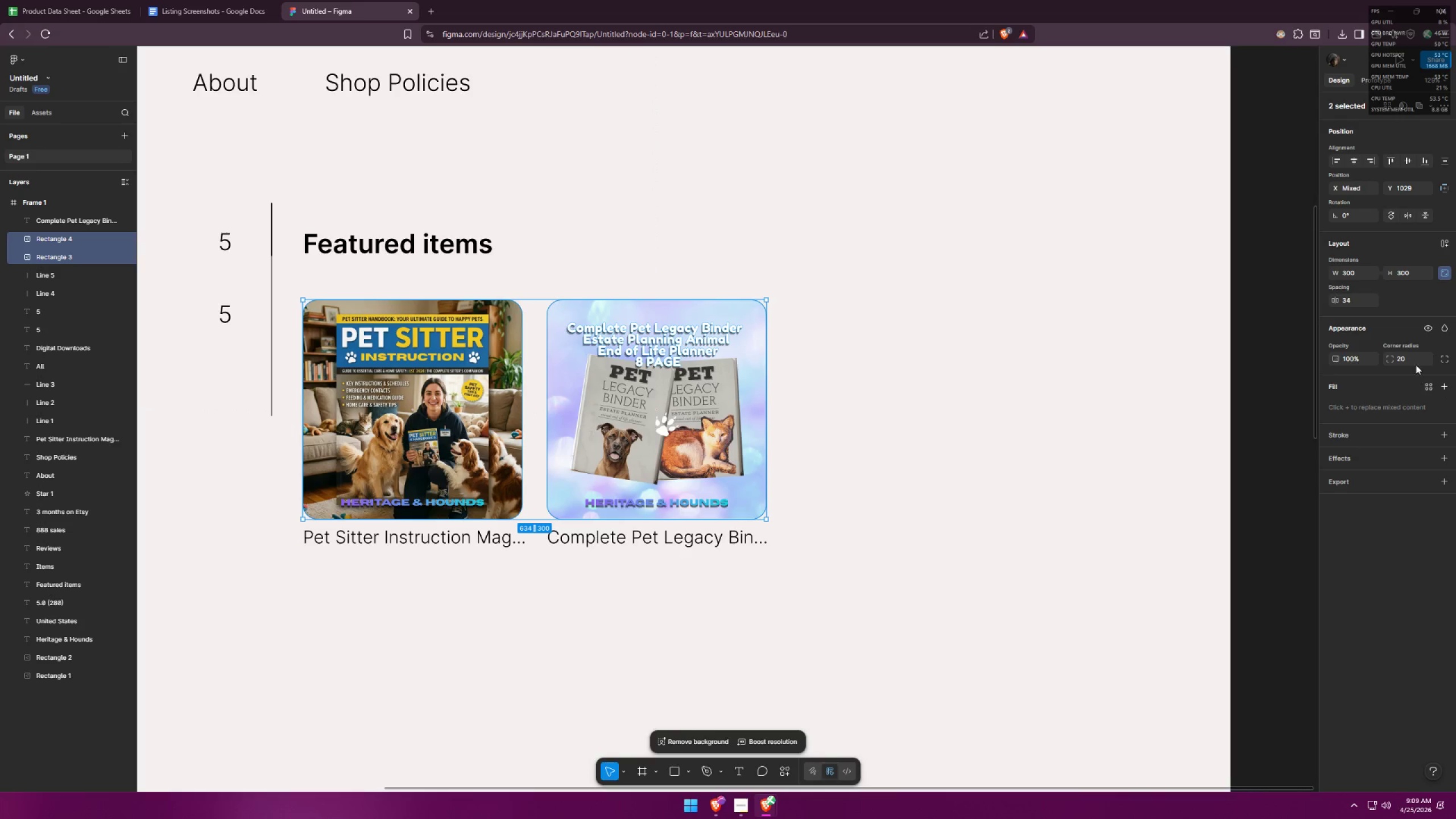 
left_click_drag(start_coordinate=[1403, 362], to_coordinate=[1384, 362])
 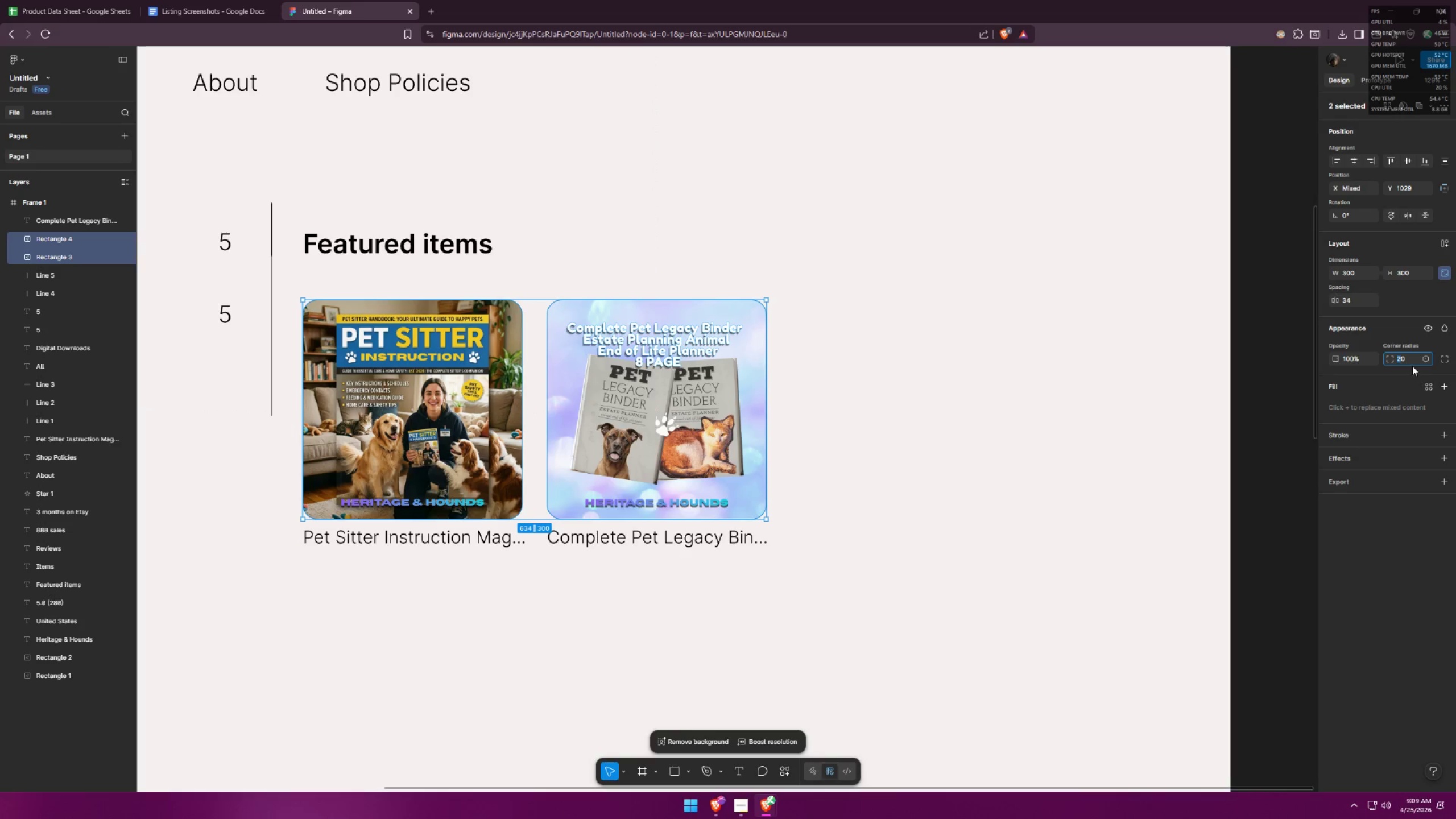 
key(Control+ControlLeft)
 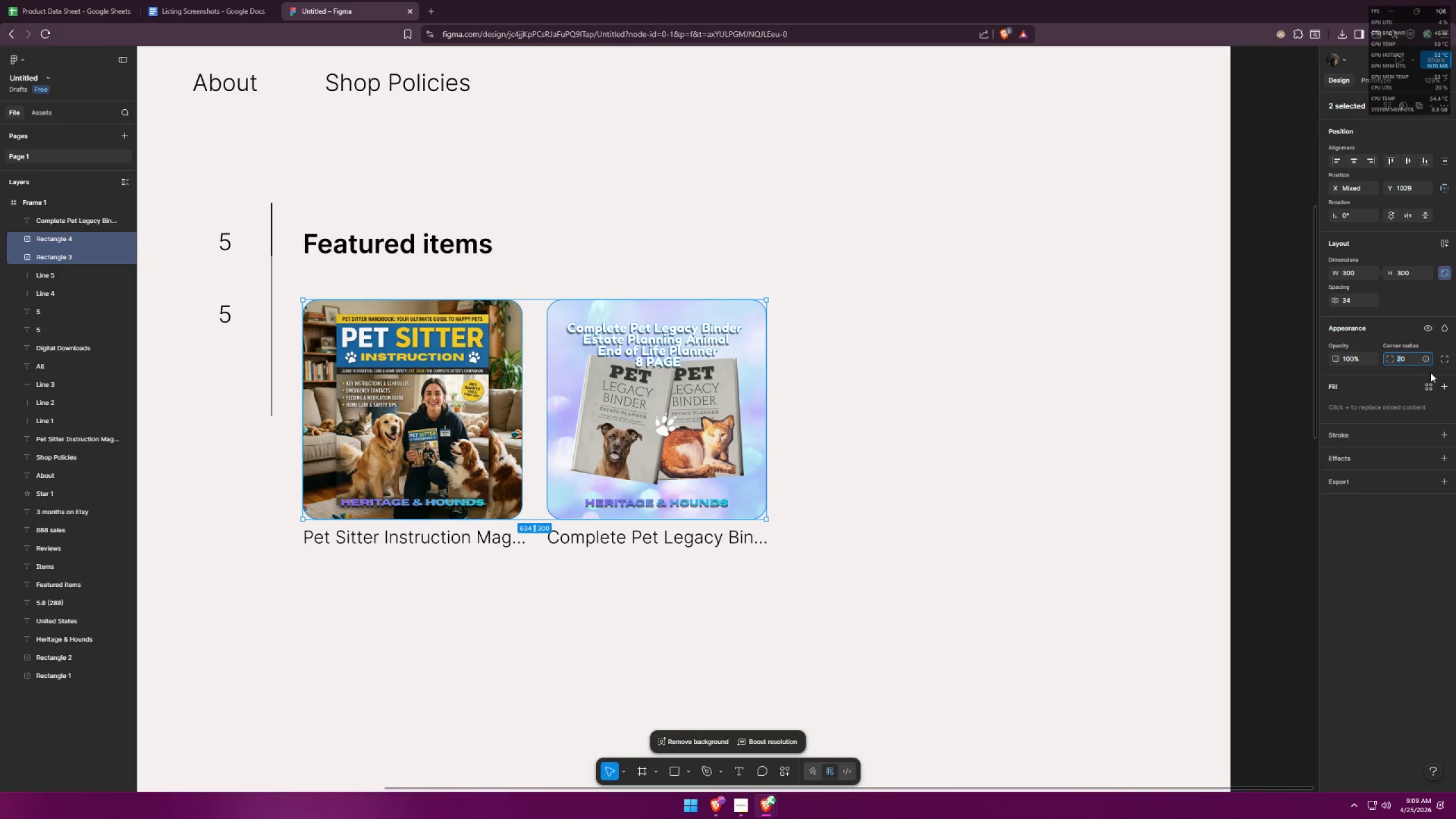 
key(Control+A)
 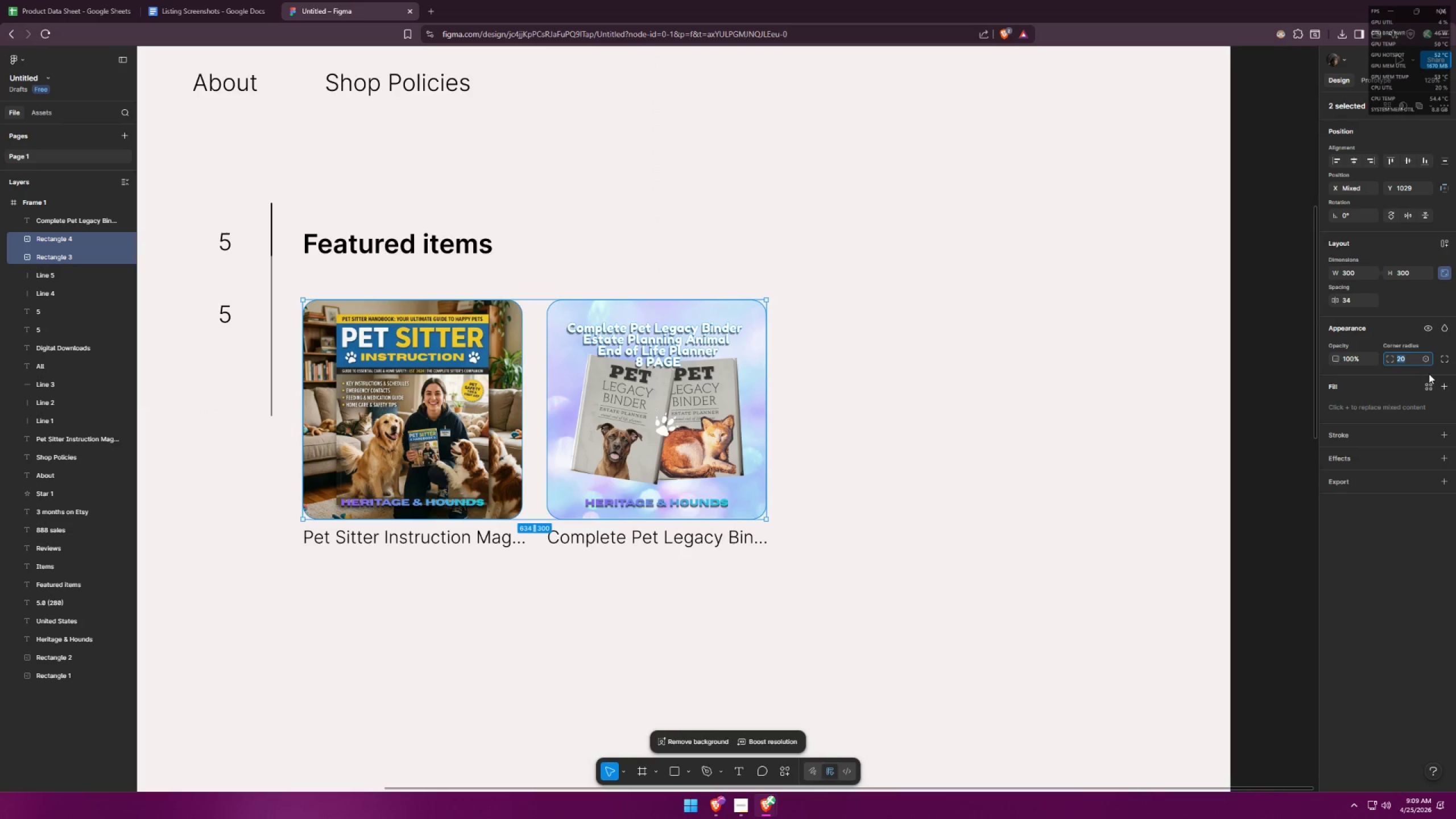 
type(15)
 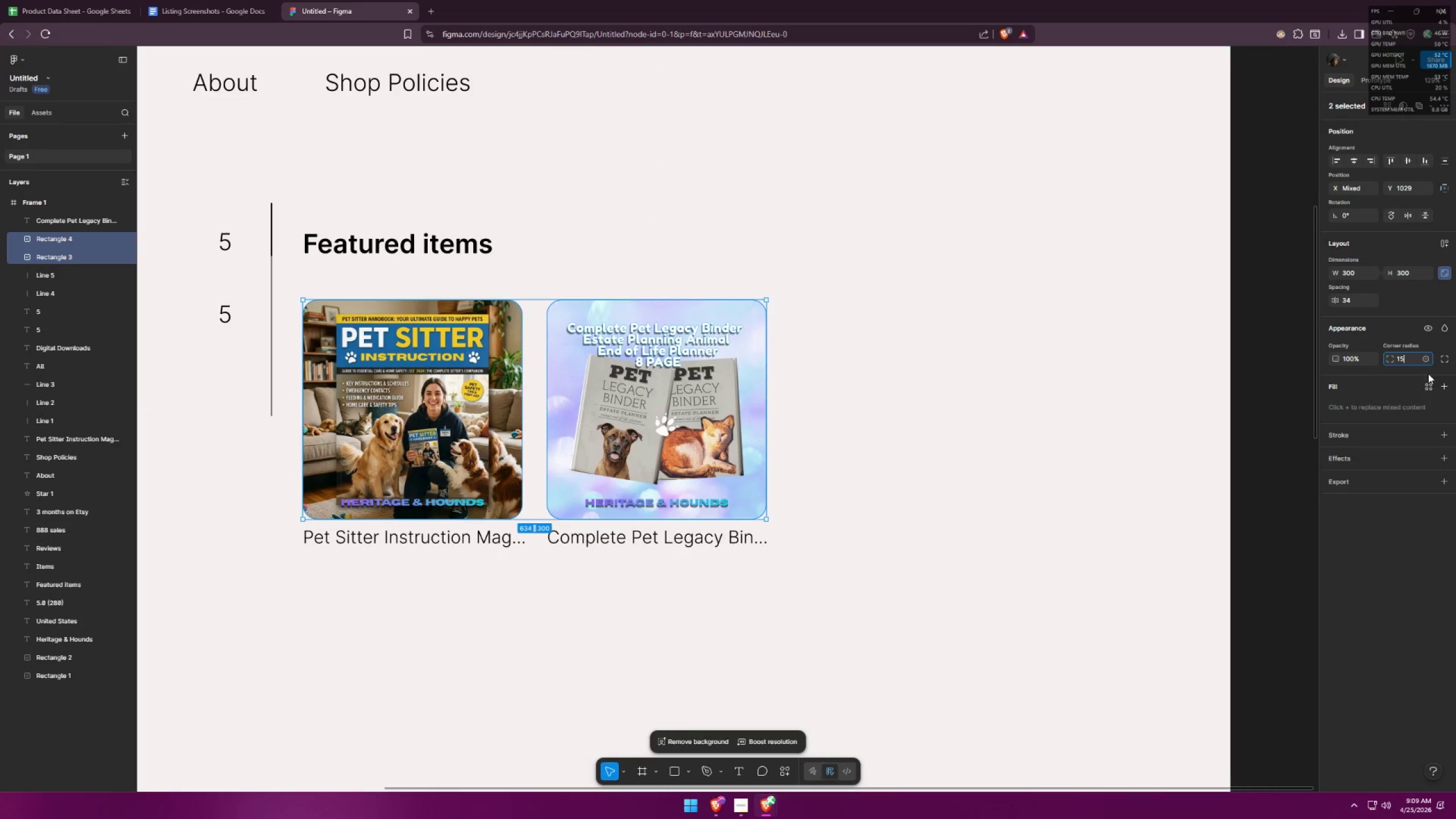 
key(Enter)
 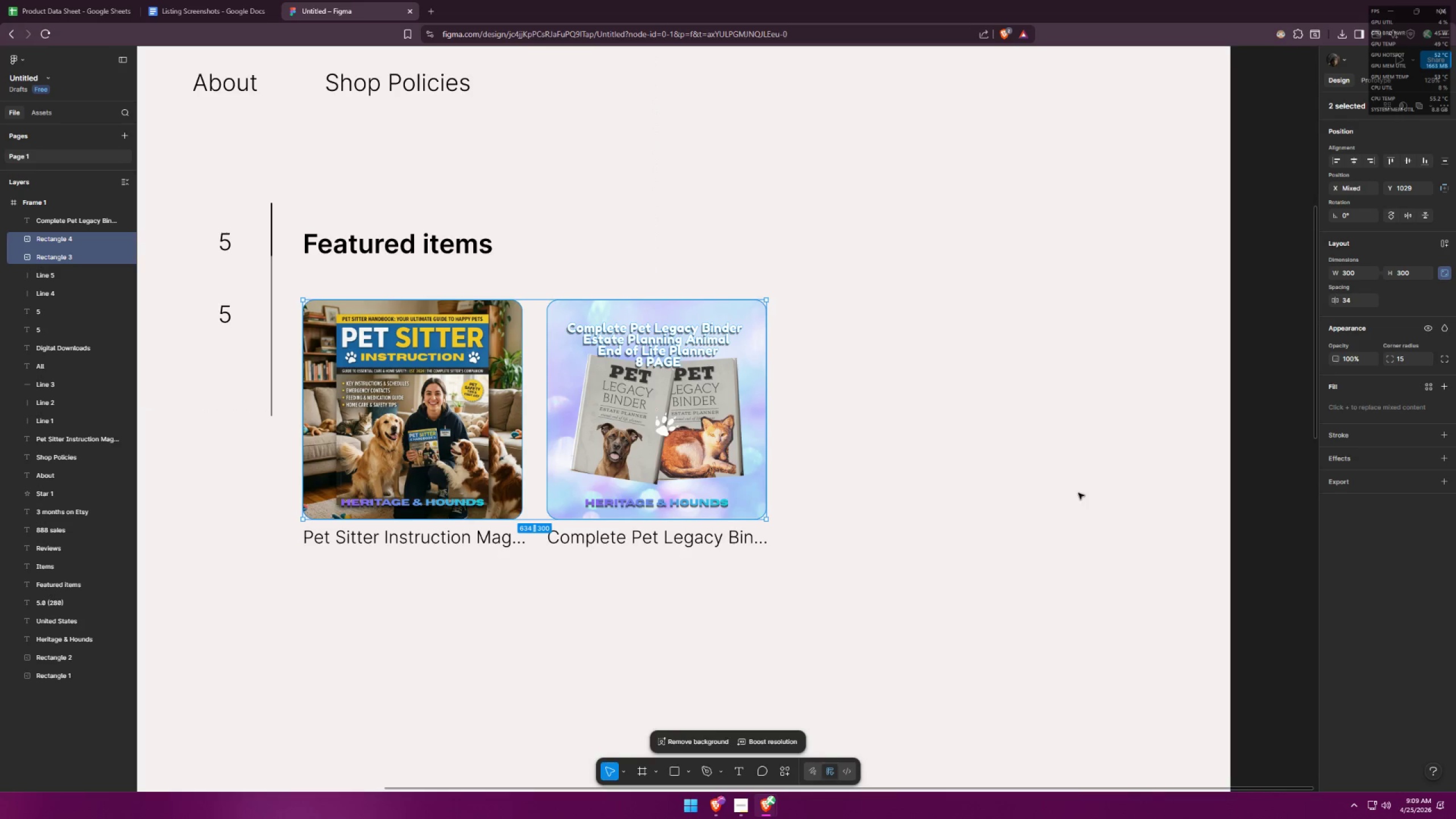 
double_click([888, 556])
 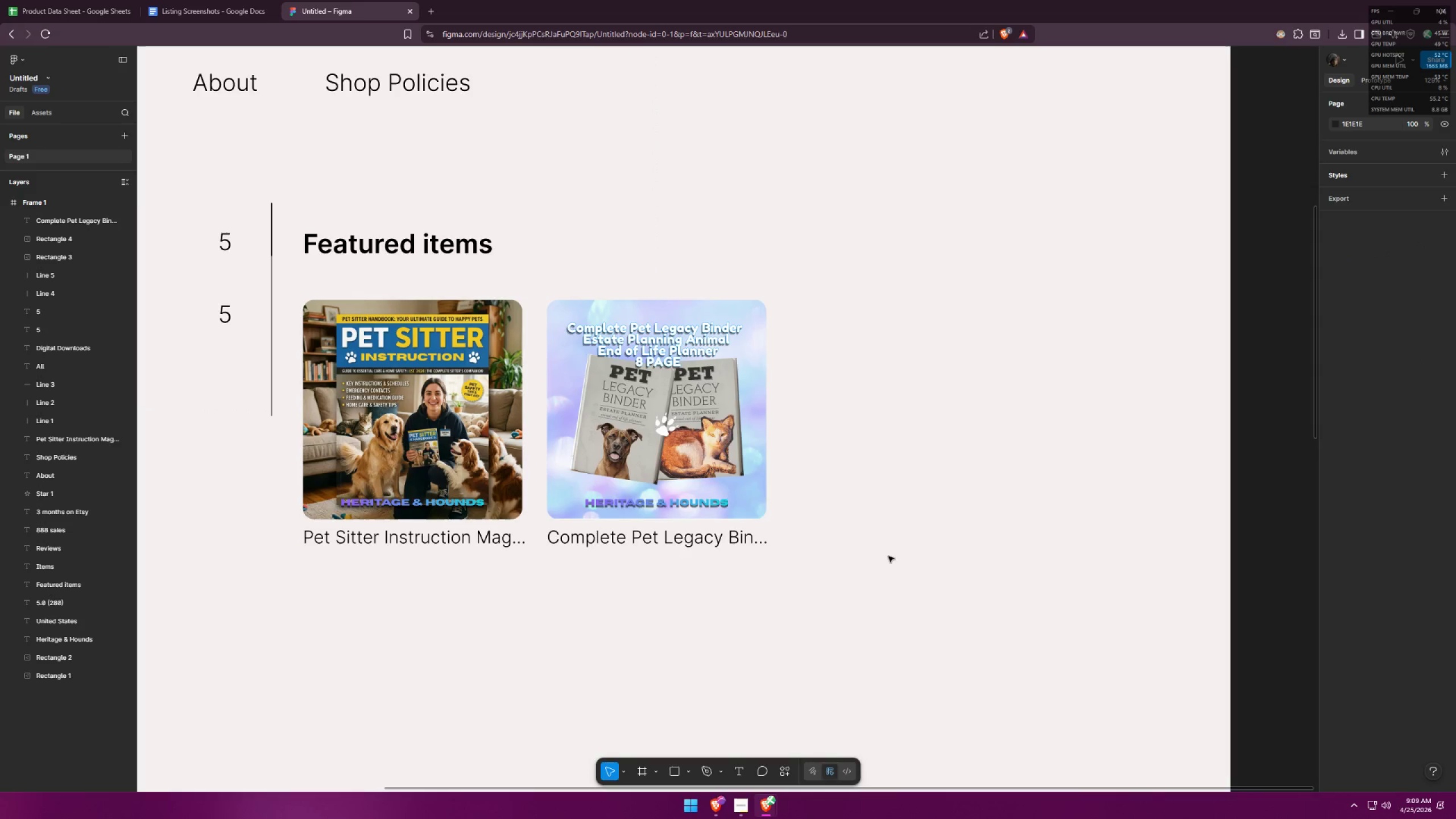 
hold_key(key=ControlLeft, duration=0.66)
scroll: coordinate [891, 465], scroll_direction: down, amount: 6.0
 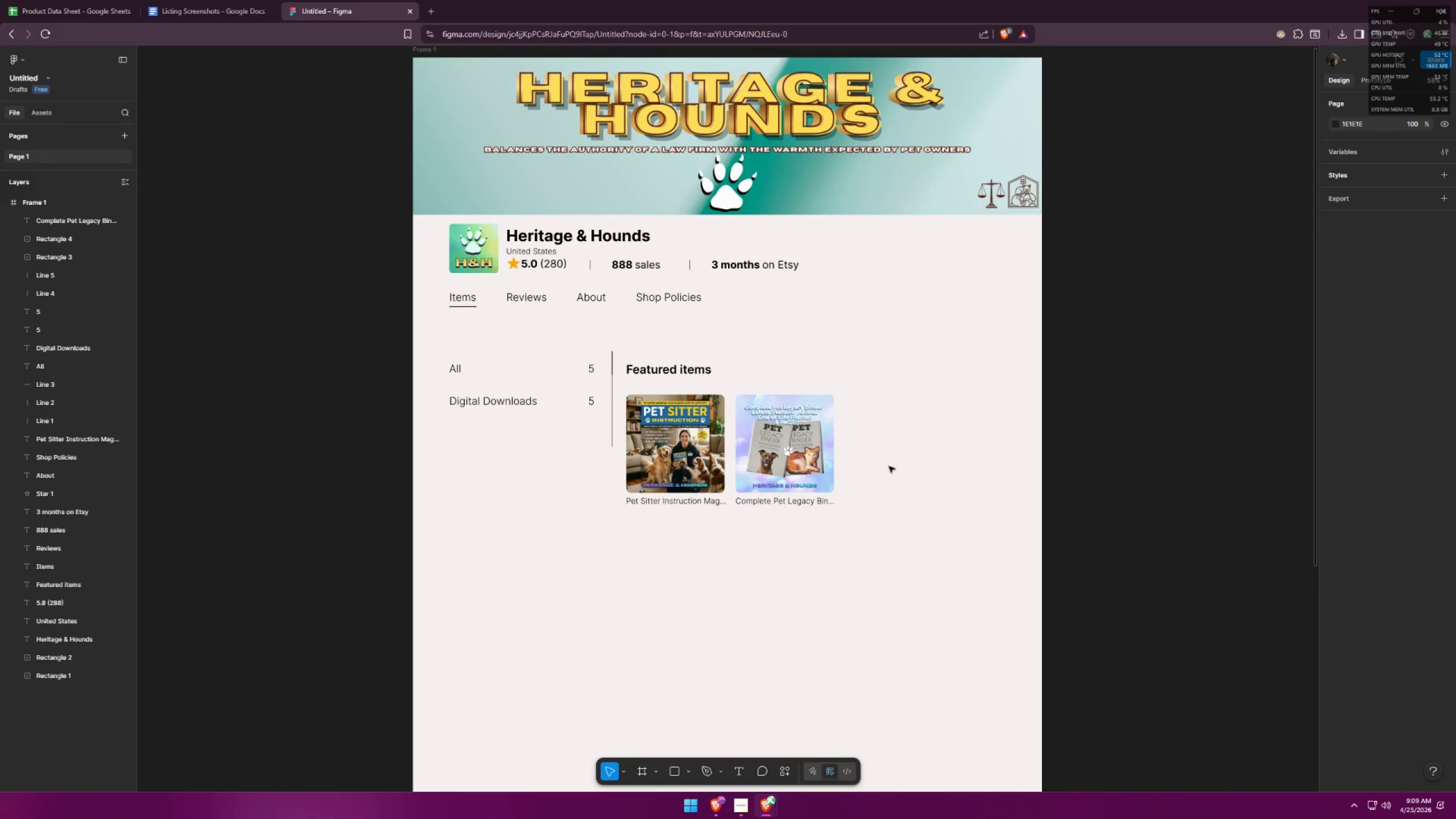 
key(Alt+AltLeft)
 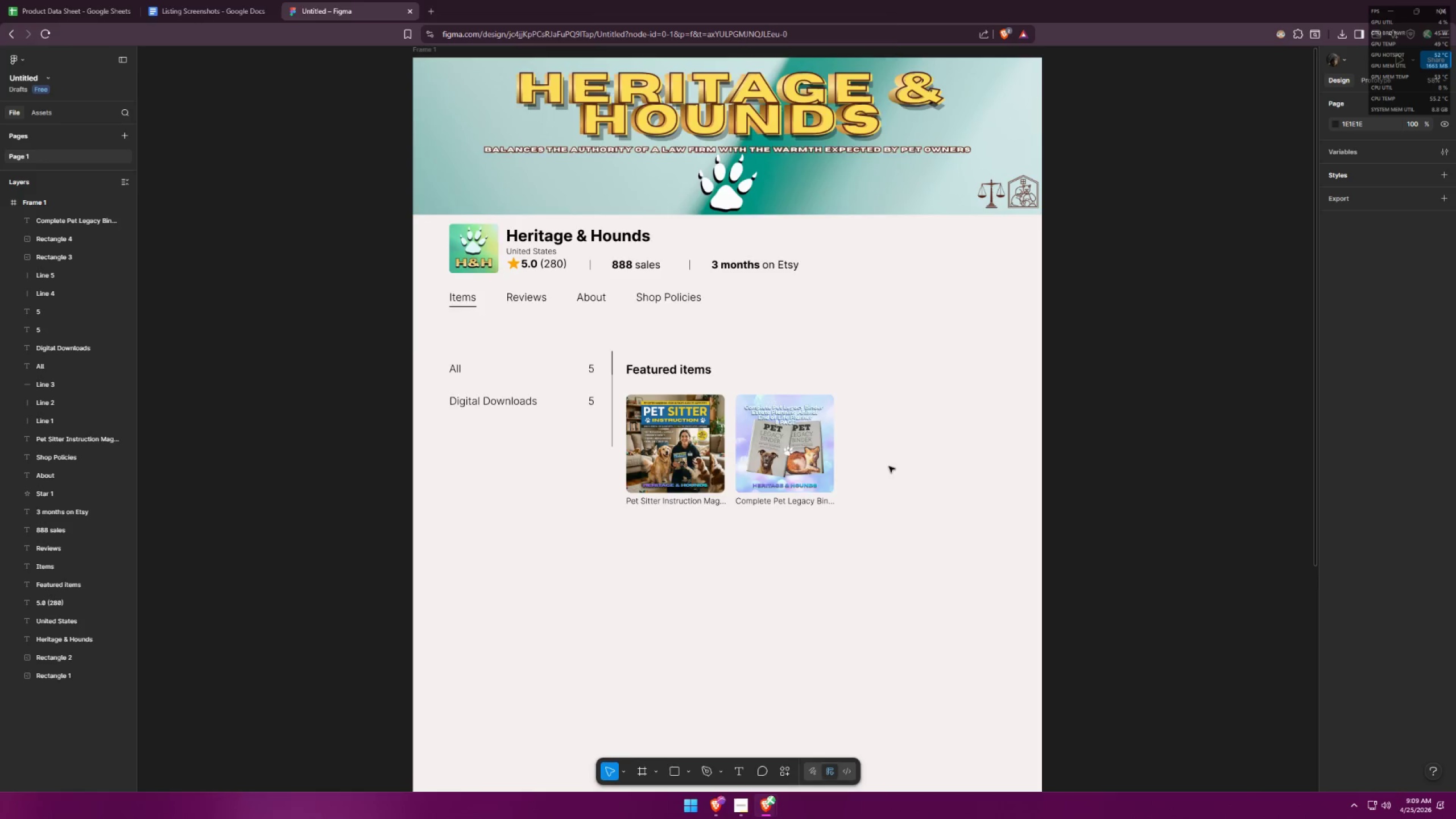 
key(Alt+Tab)
 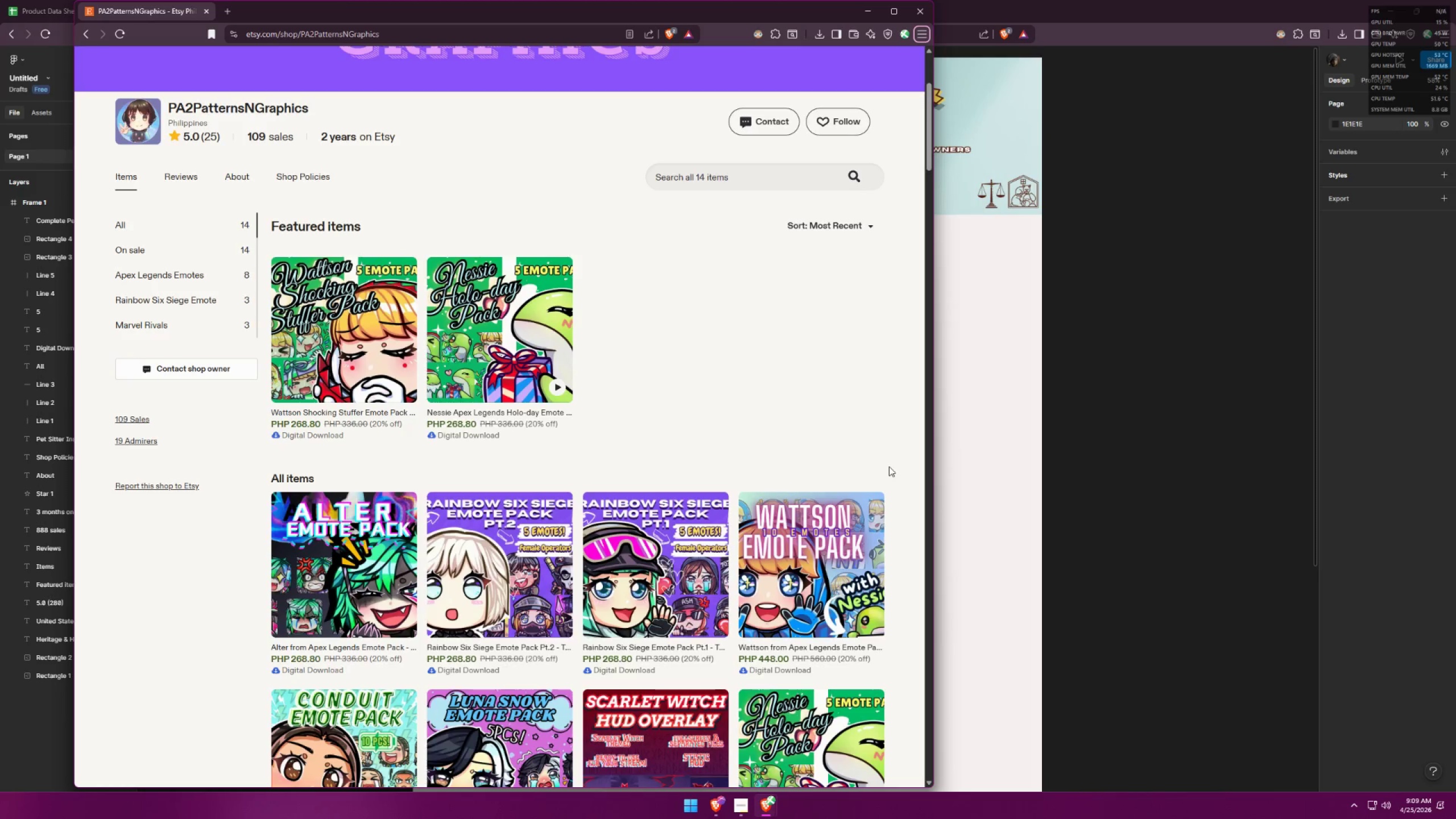 
hold_key(key=AltLeft, duration=0.31)
 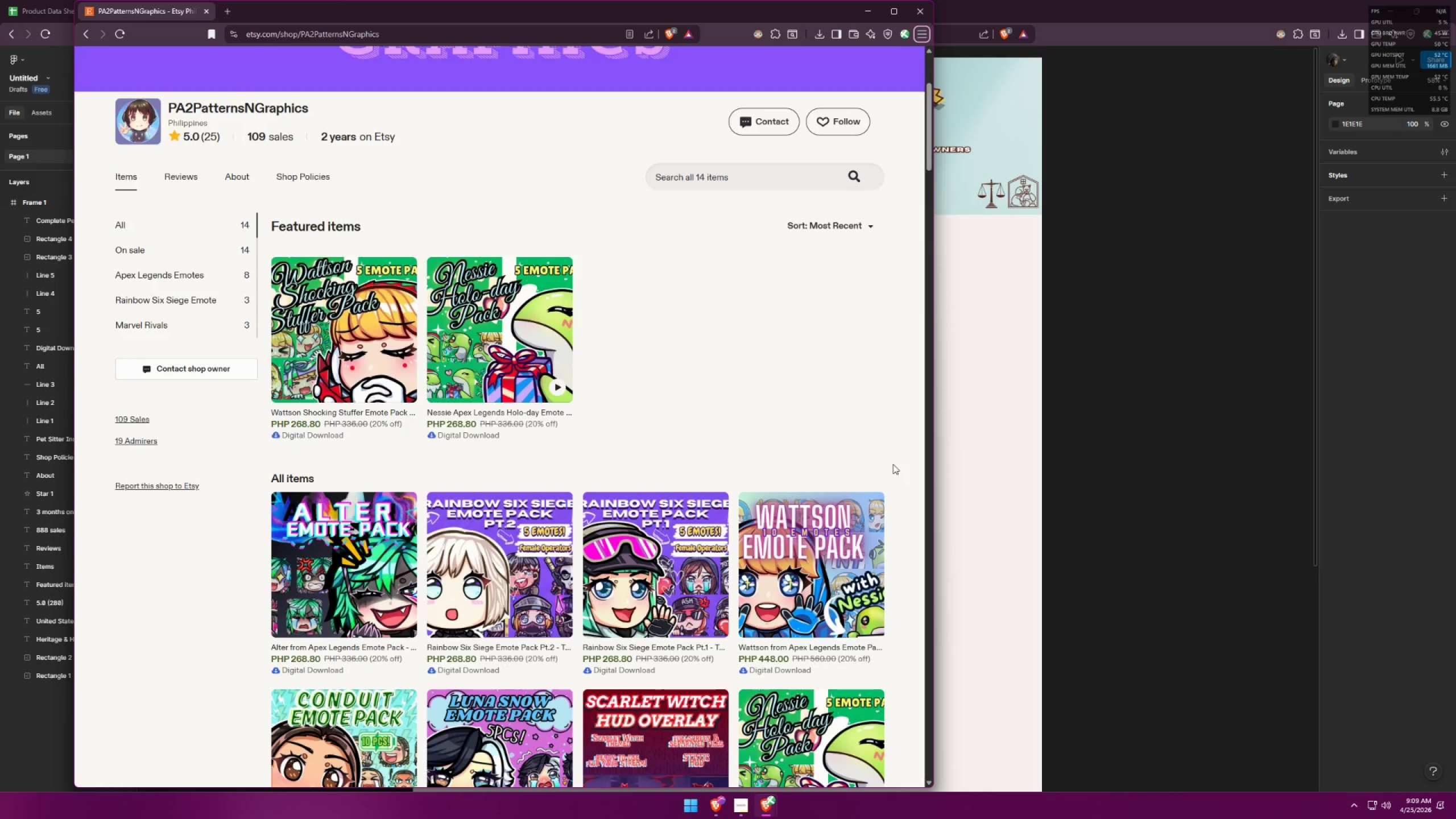 
key(Alt+AltLeft)
 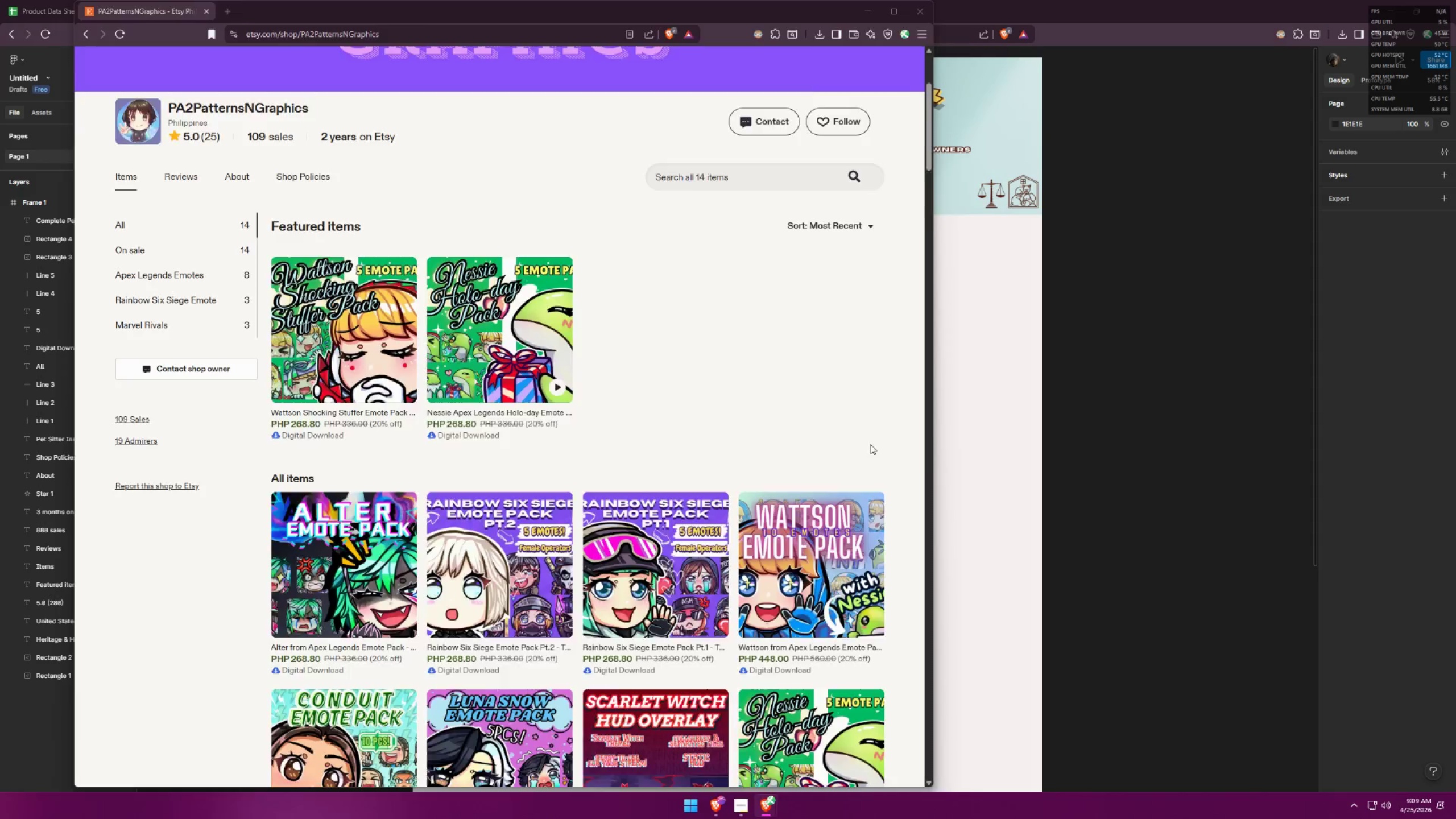 
key(Alt+Tab)
 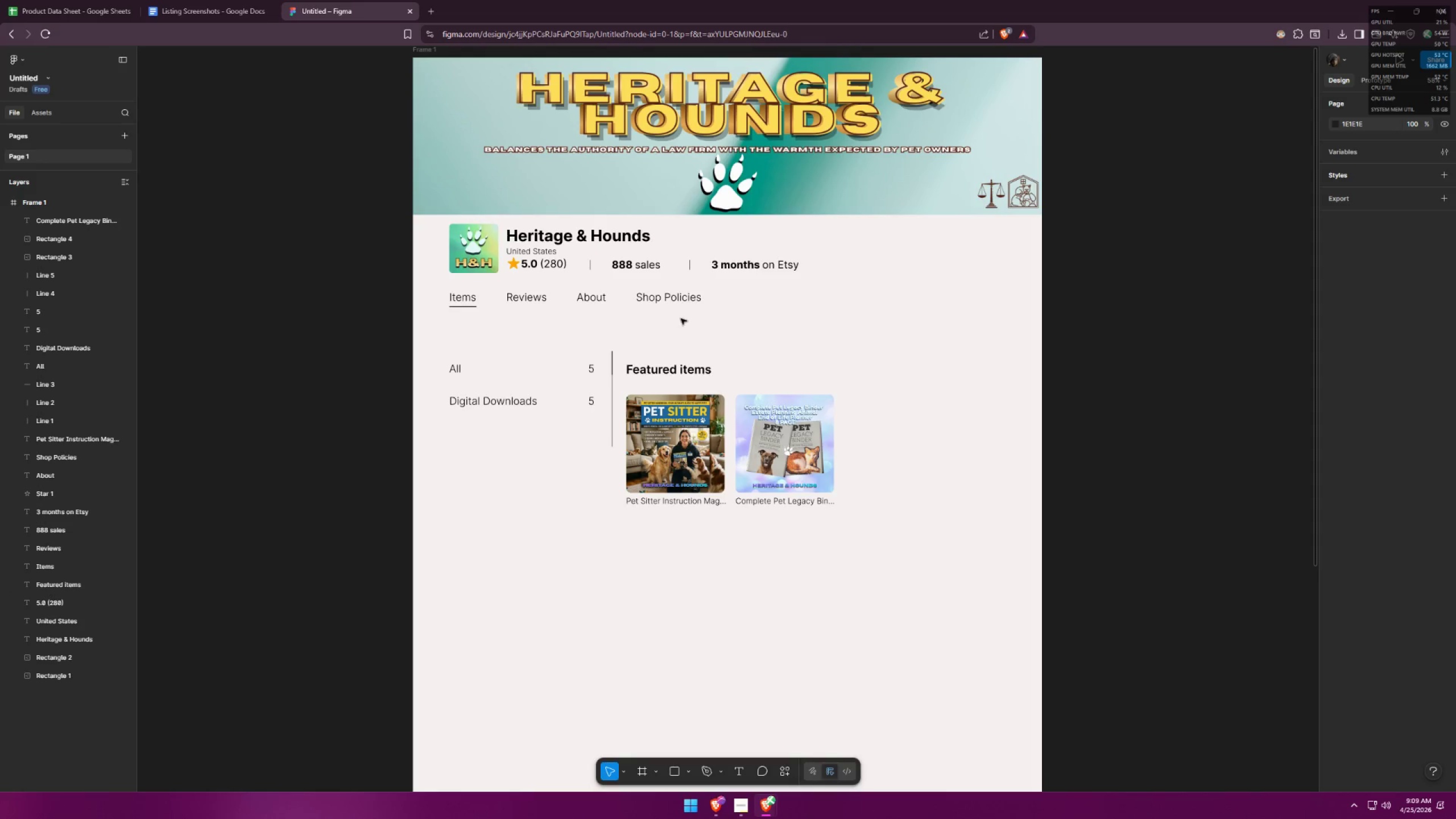 
left_click([679, 297])
 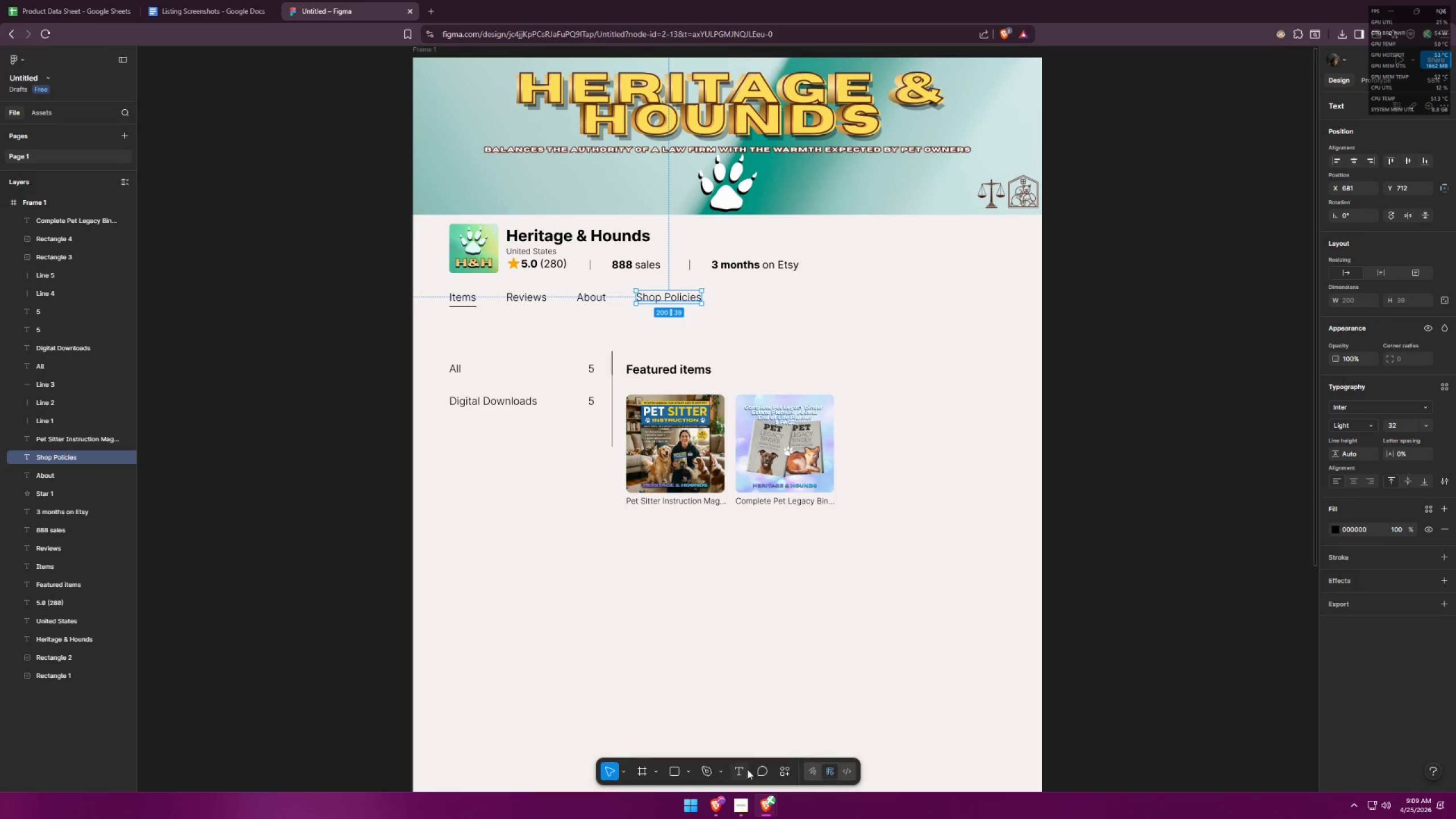 
left_click([742, 770])
 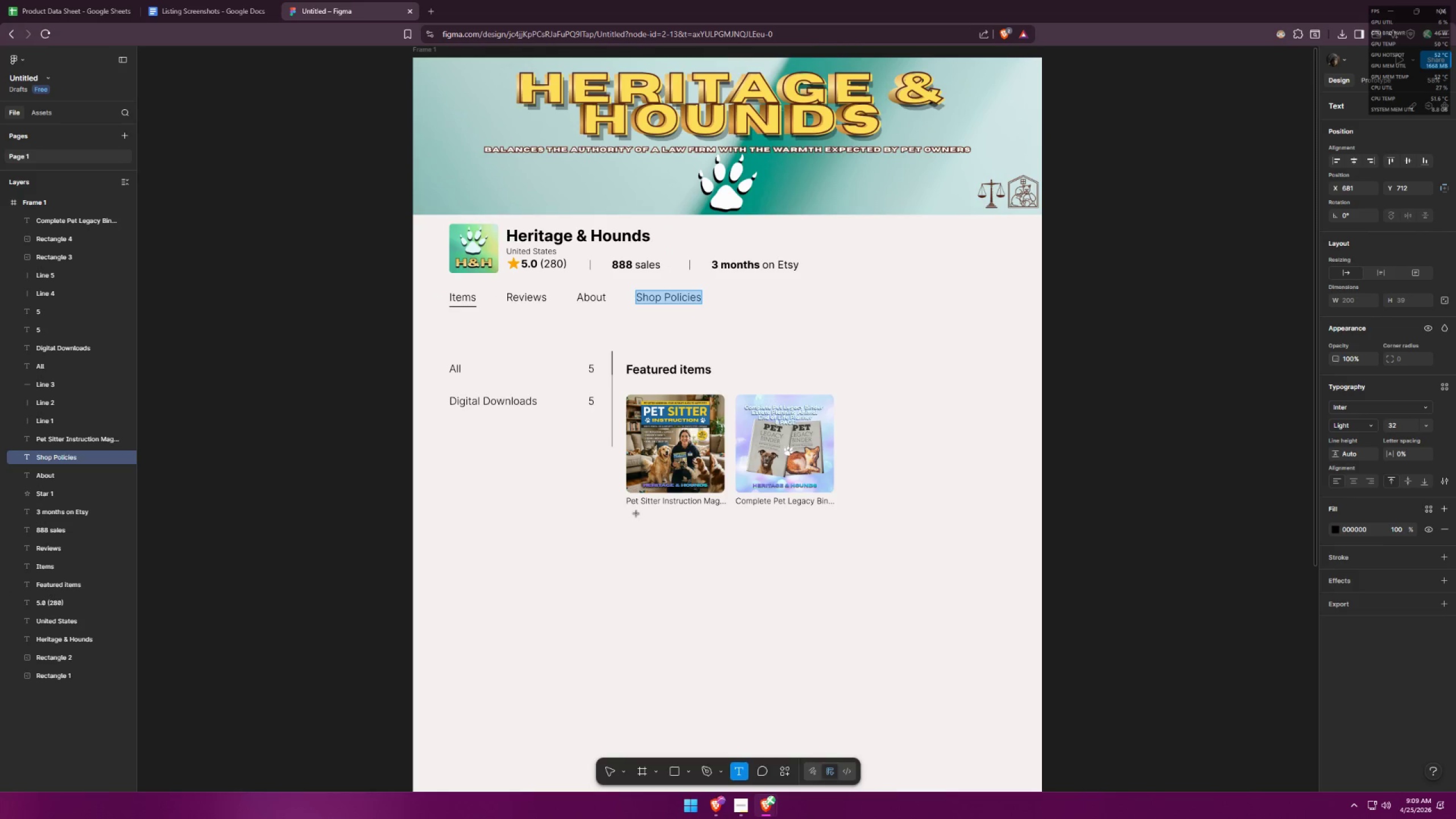 
left_click([636, 514])
 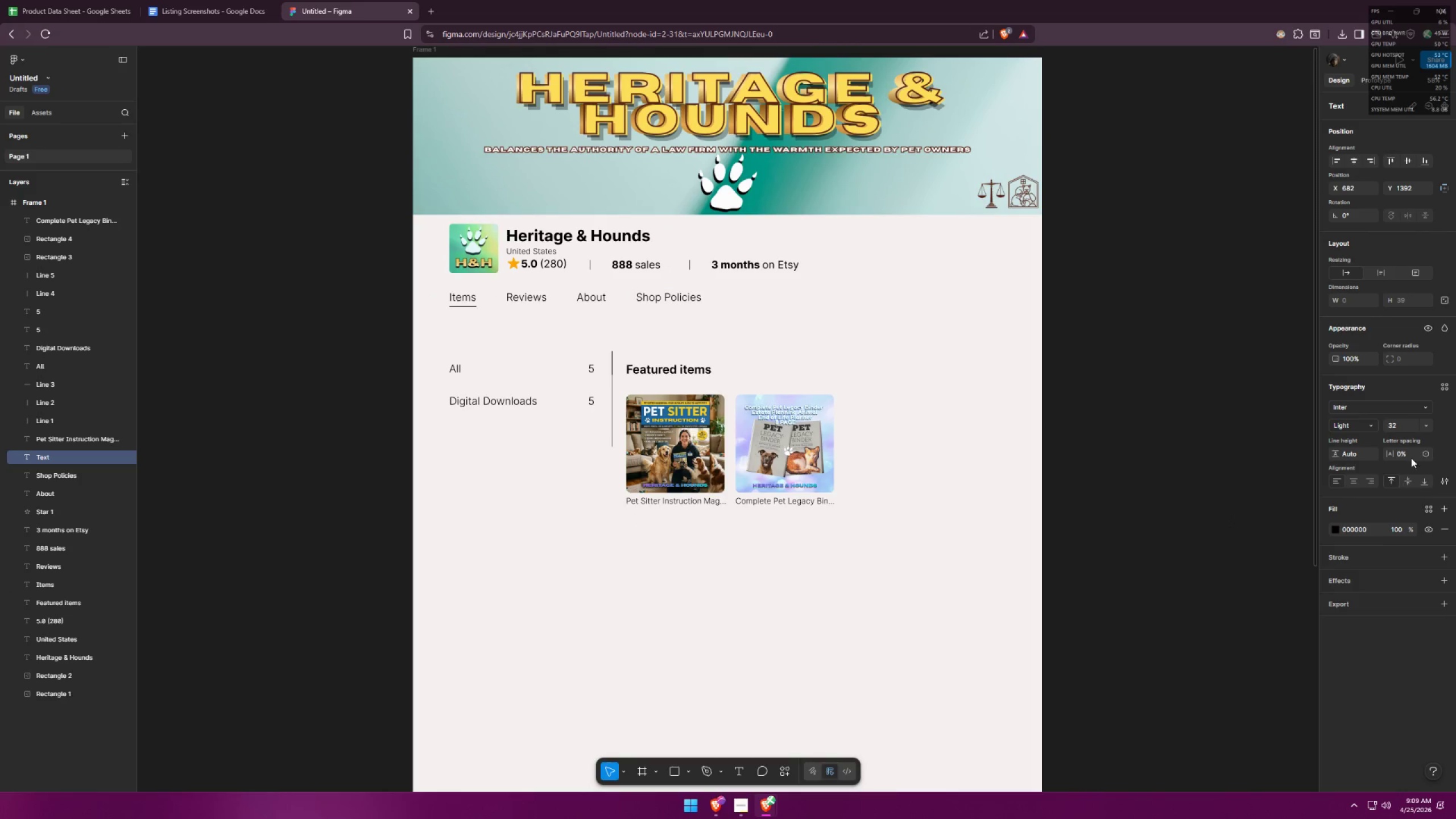 
left_click([1428, 420])
 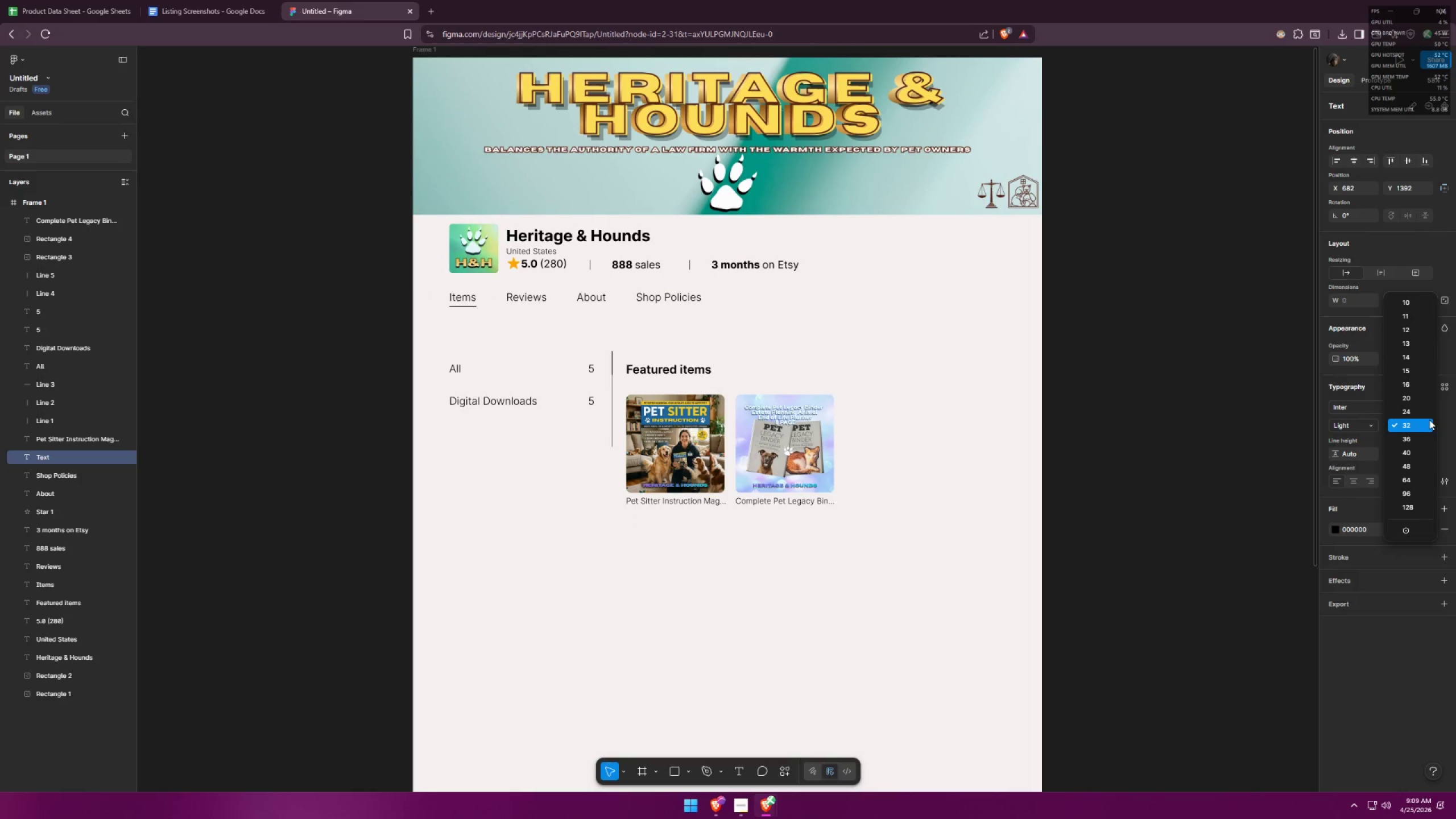 
left_click([1455, 425])
 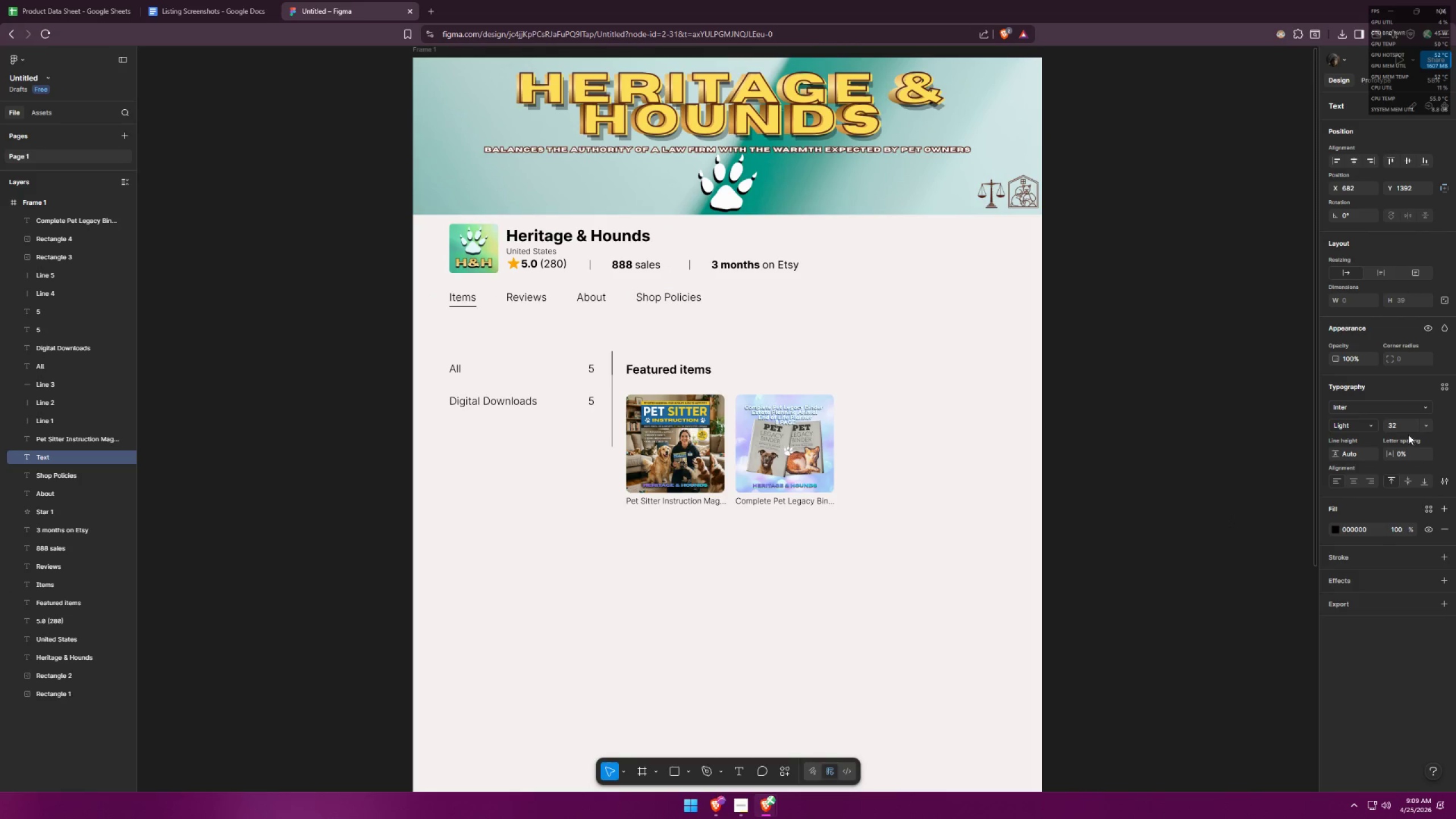 
left_click_drag(start_coordinate=[1406, 429], to_coordinate=[1392, 427])
 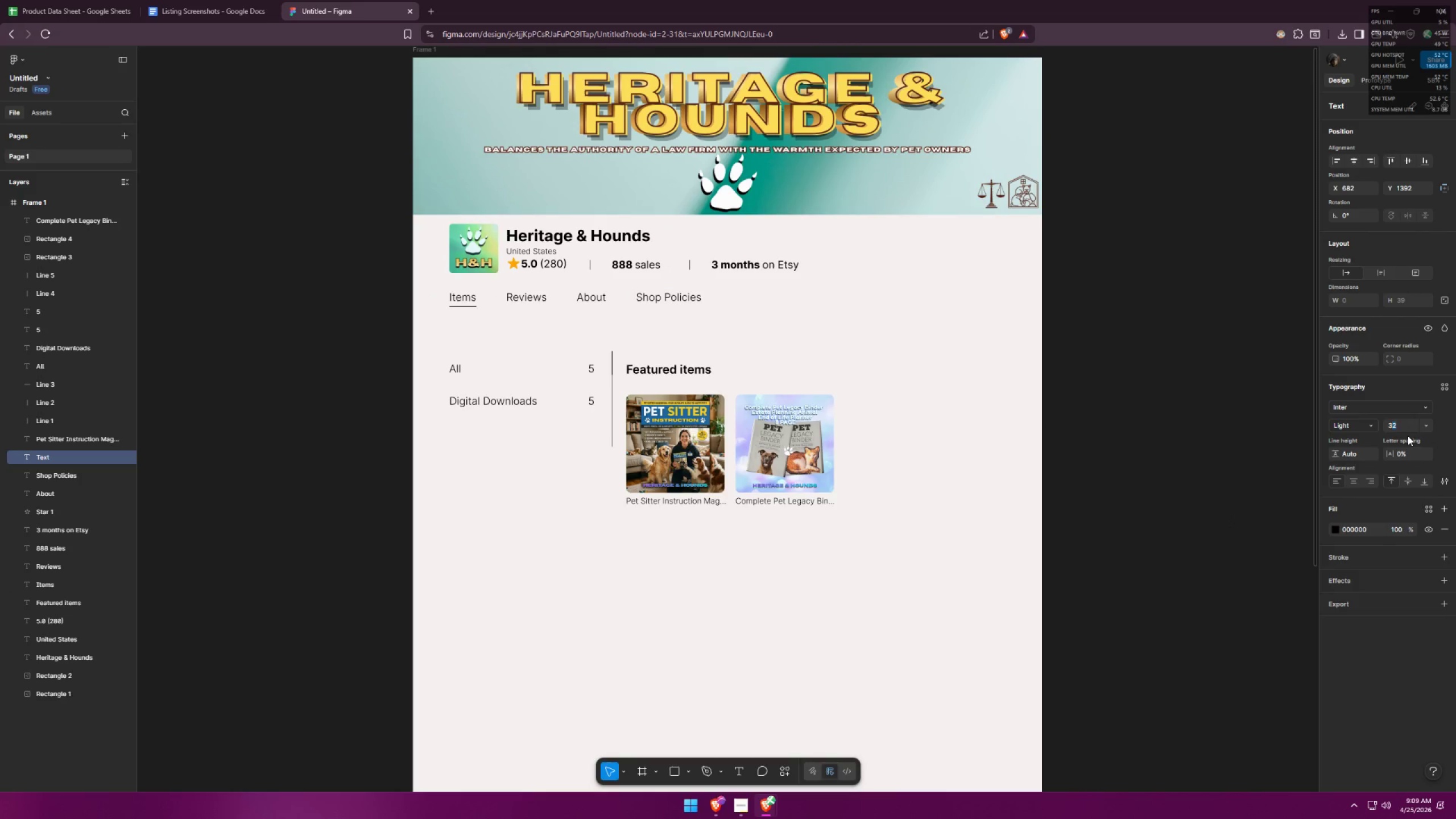 
key(1)
 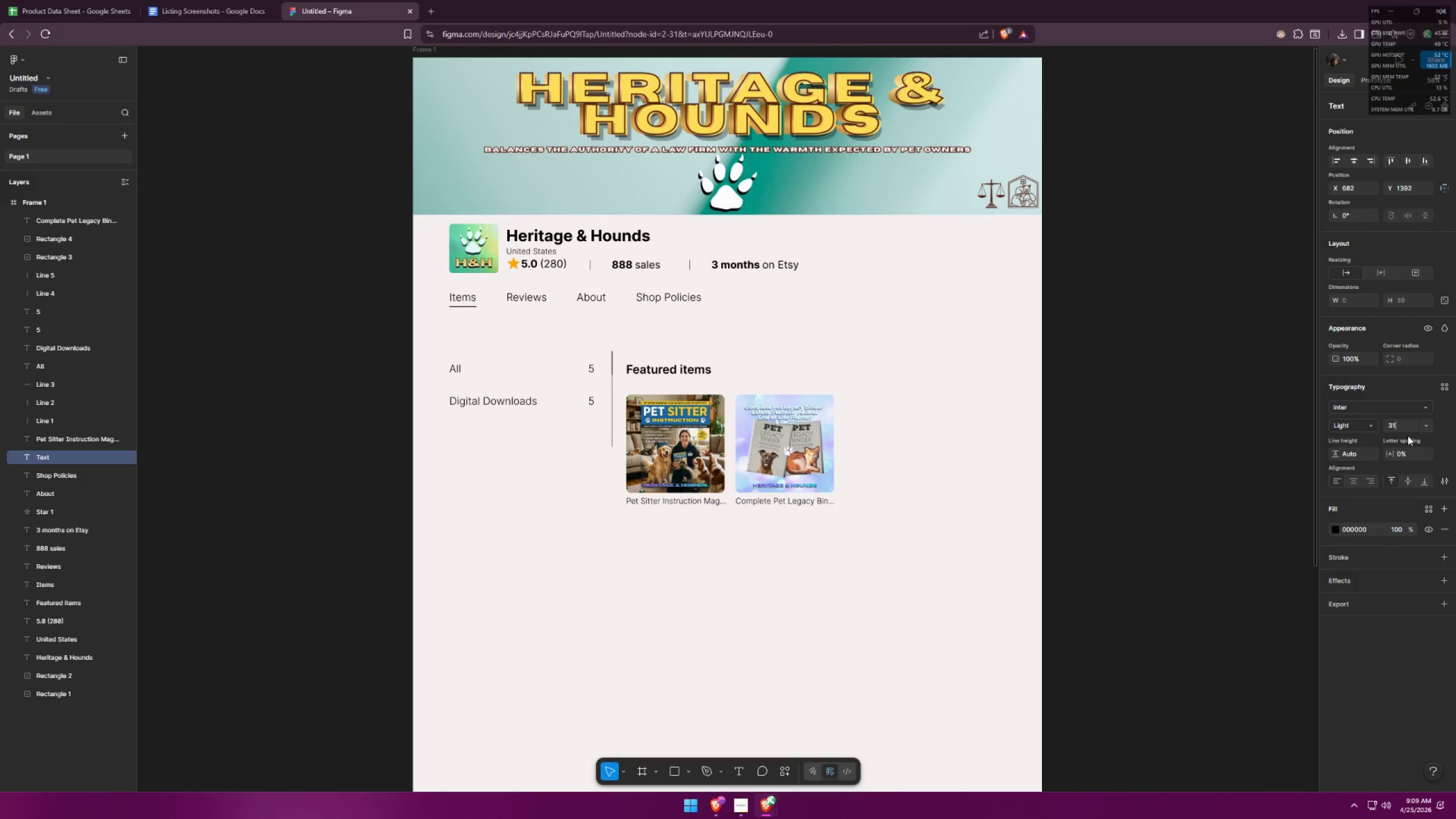 
key(Enter)
 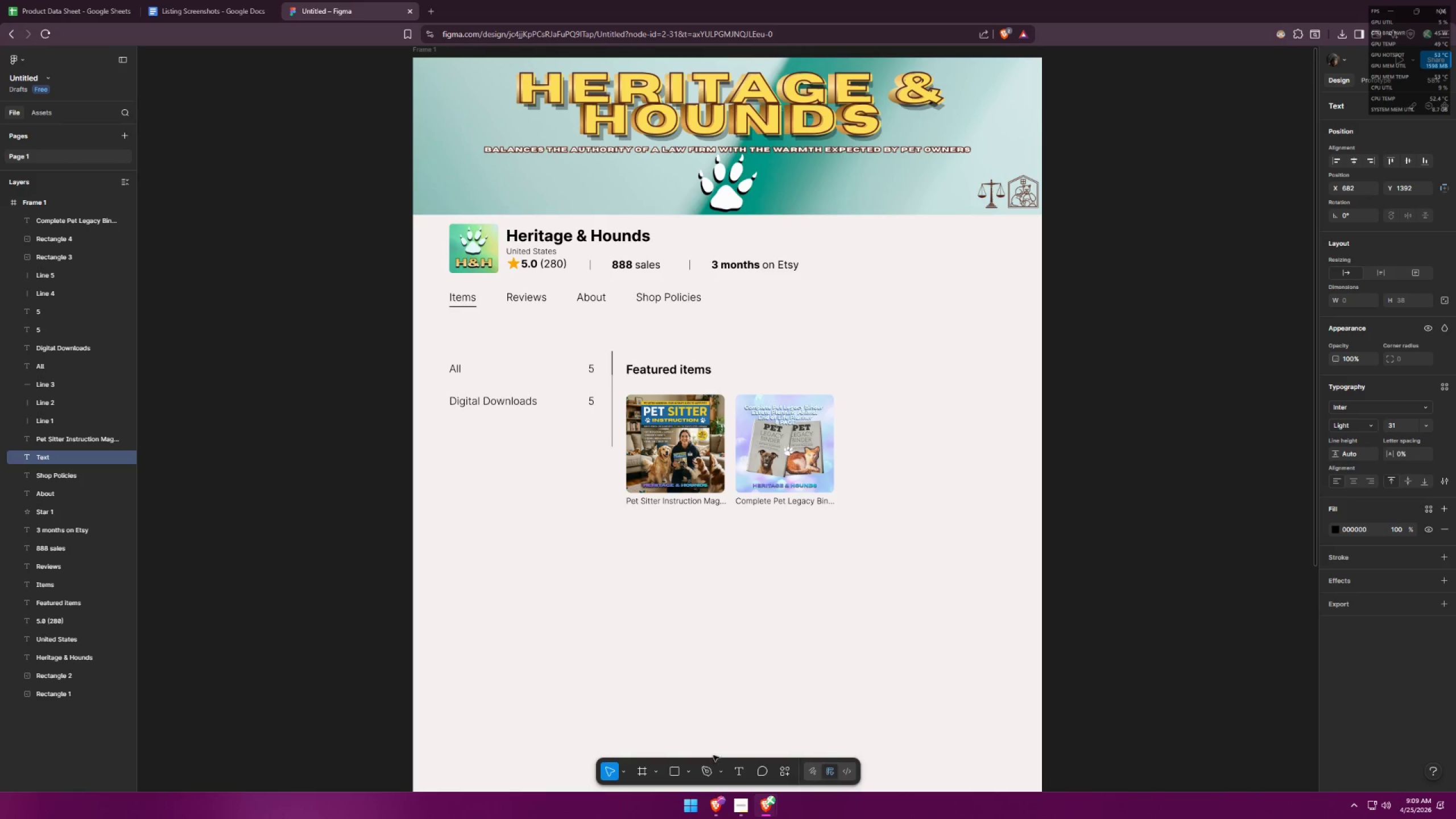 
left_click([737, 769])
 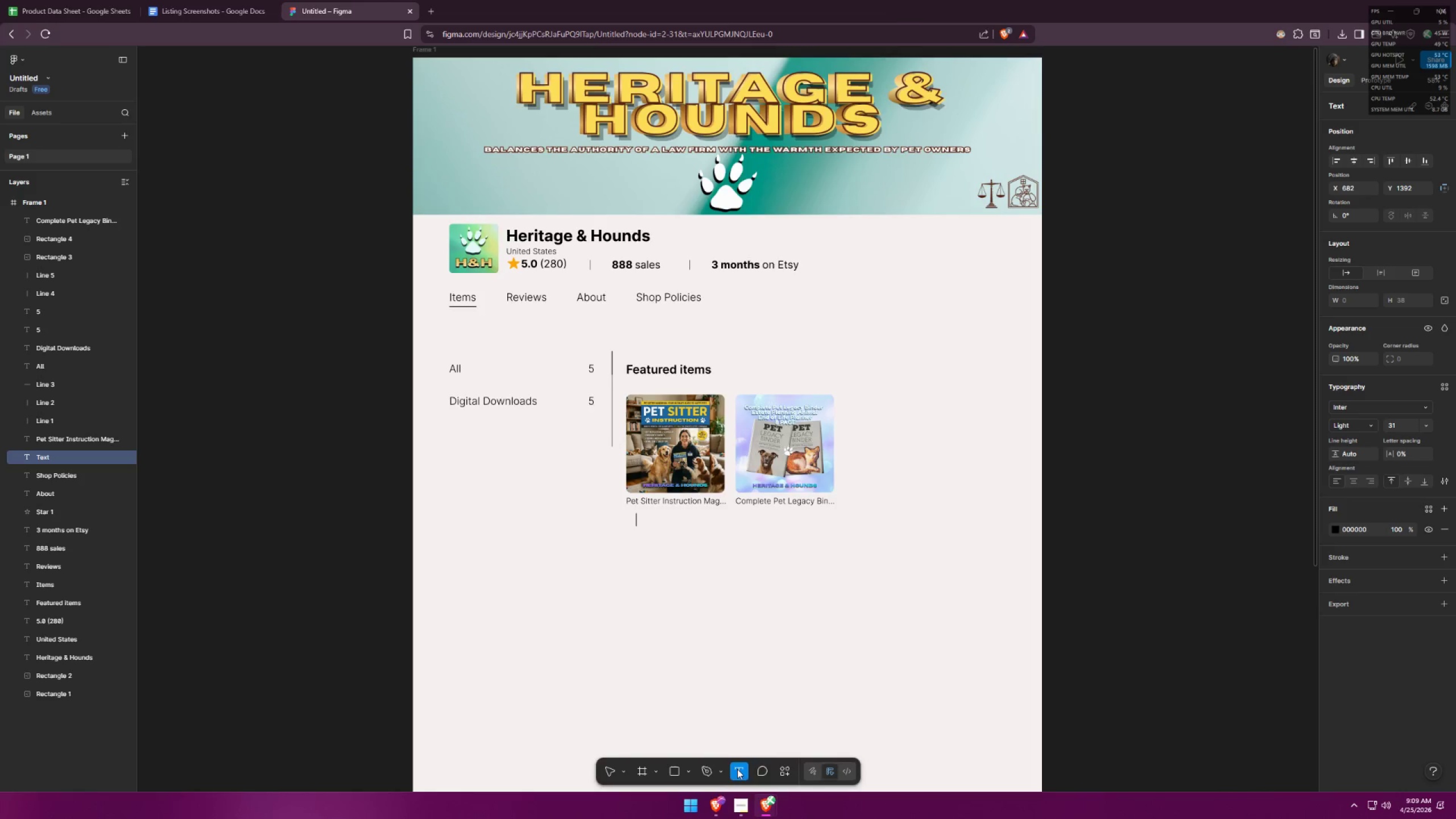 
key(Alt+AltLeft)
 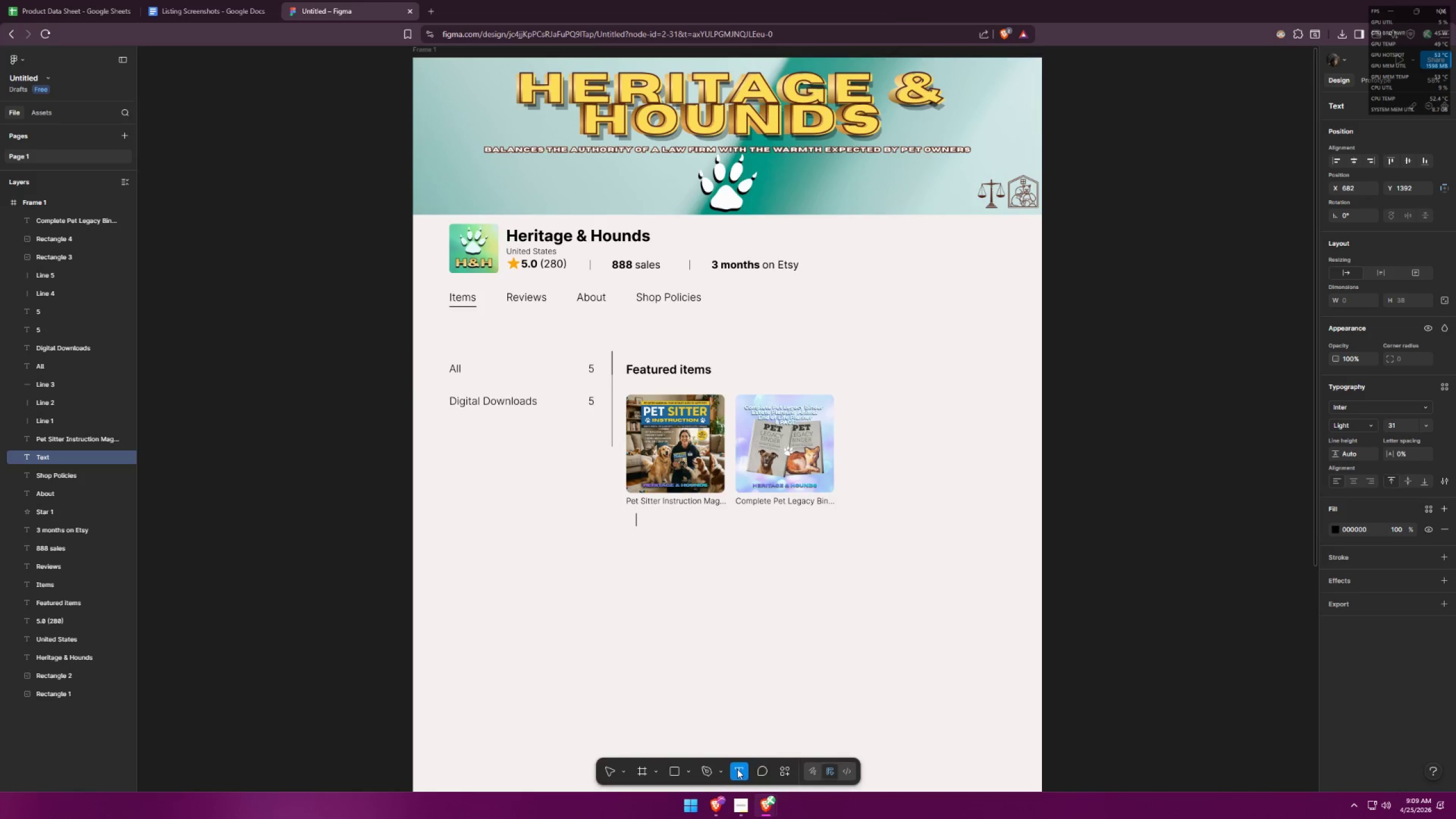 
key(Alt+Tab)
 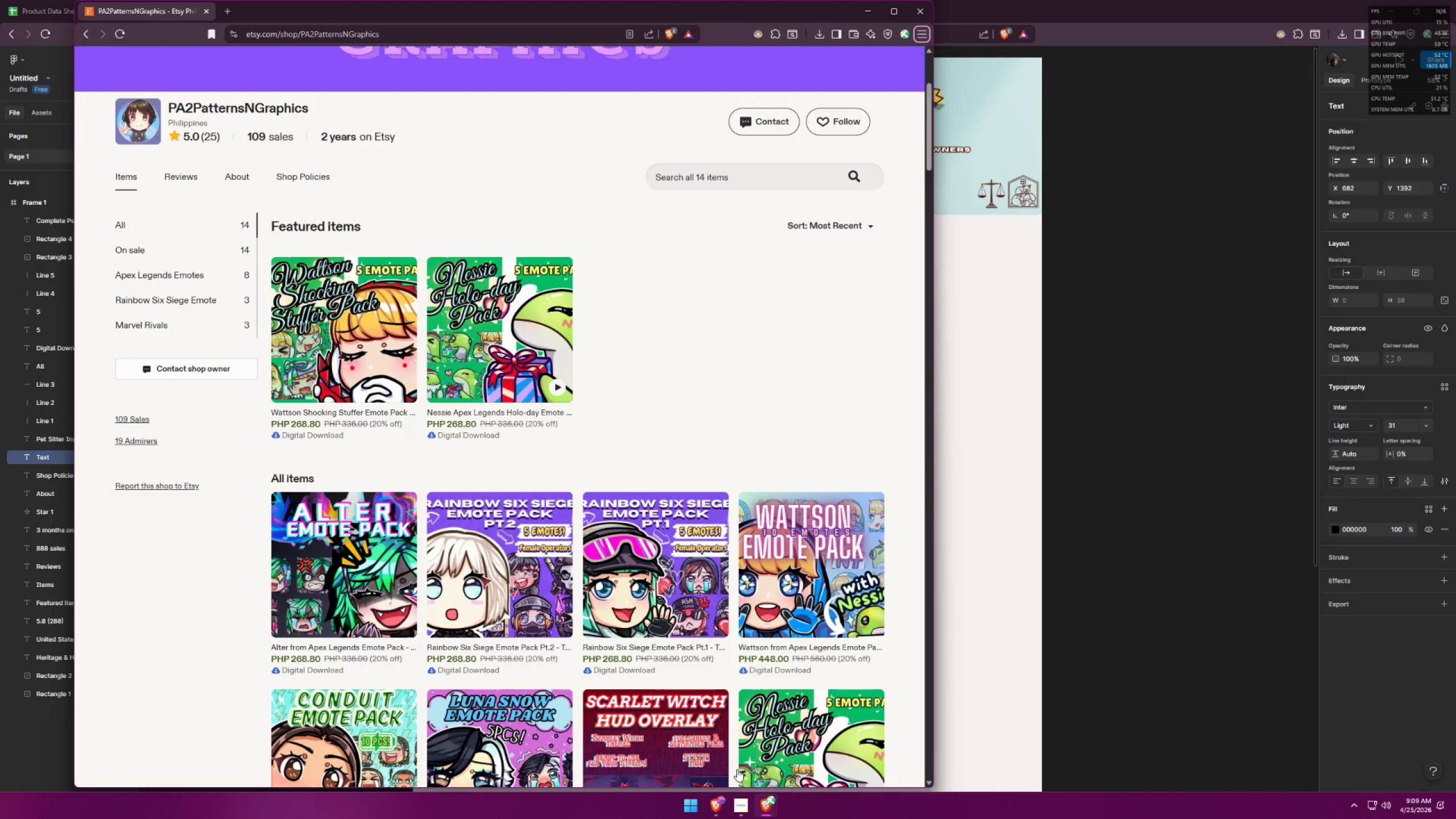 
key(Alt+AltLeft)
 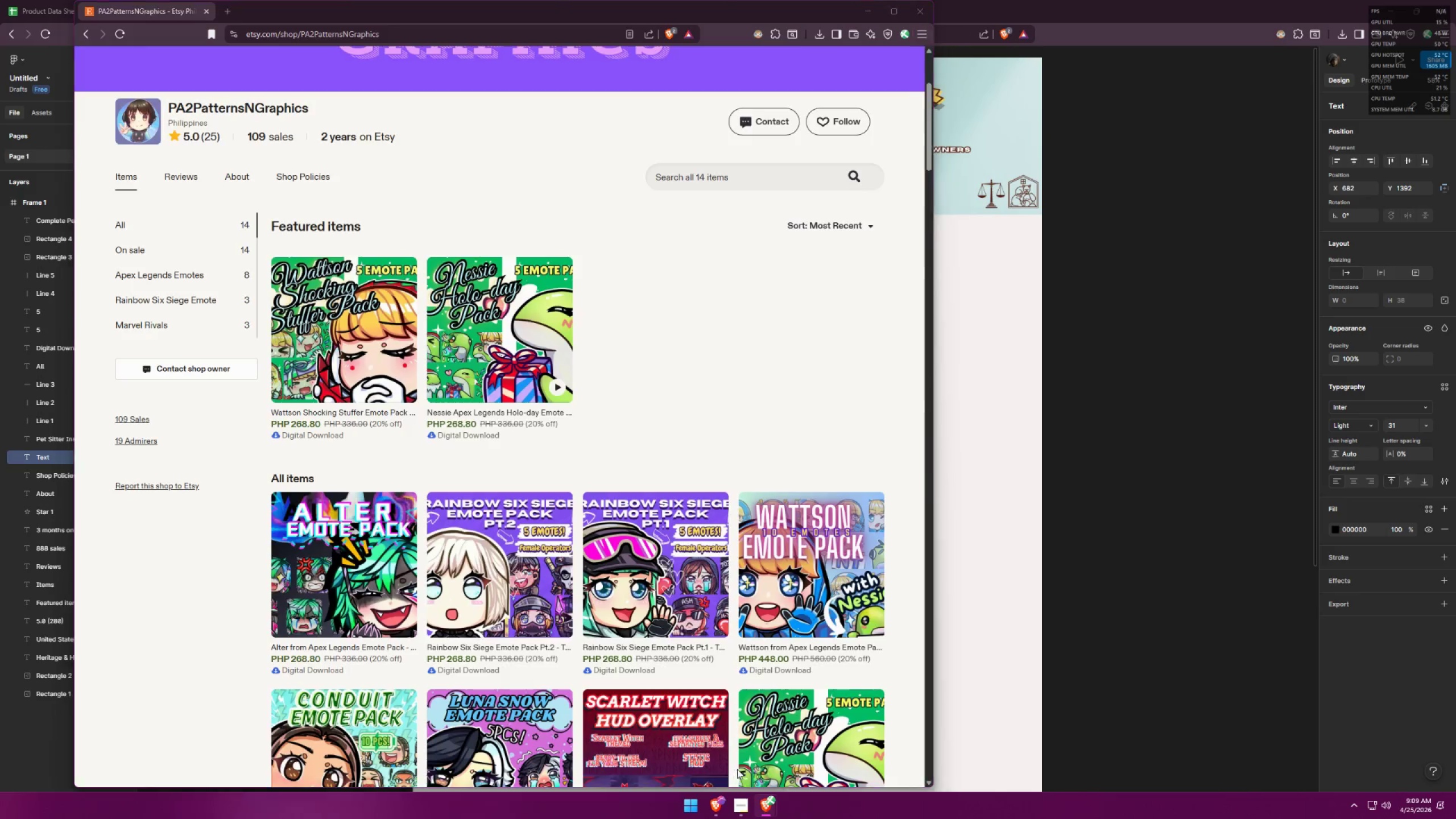 
key(Alt+Tab)
 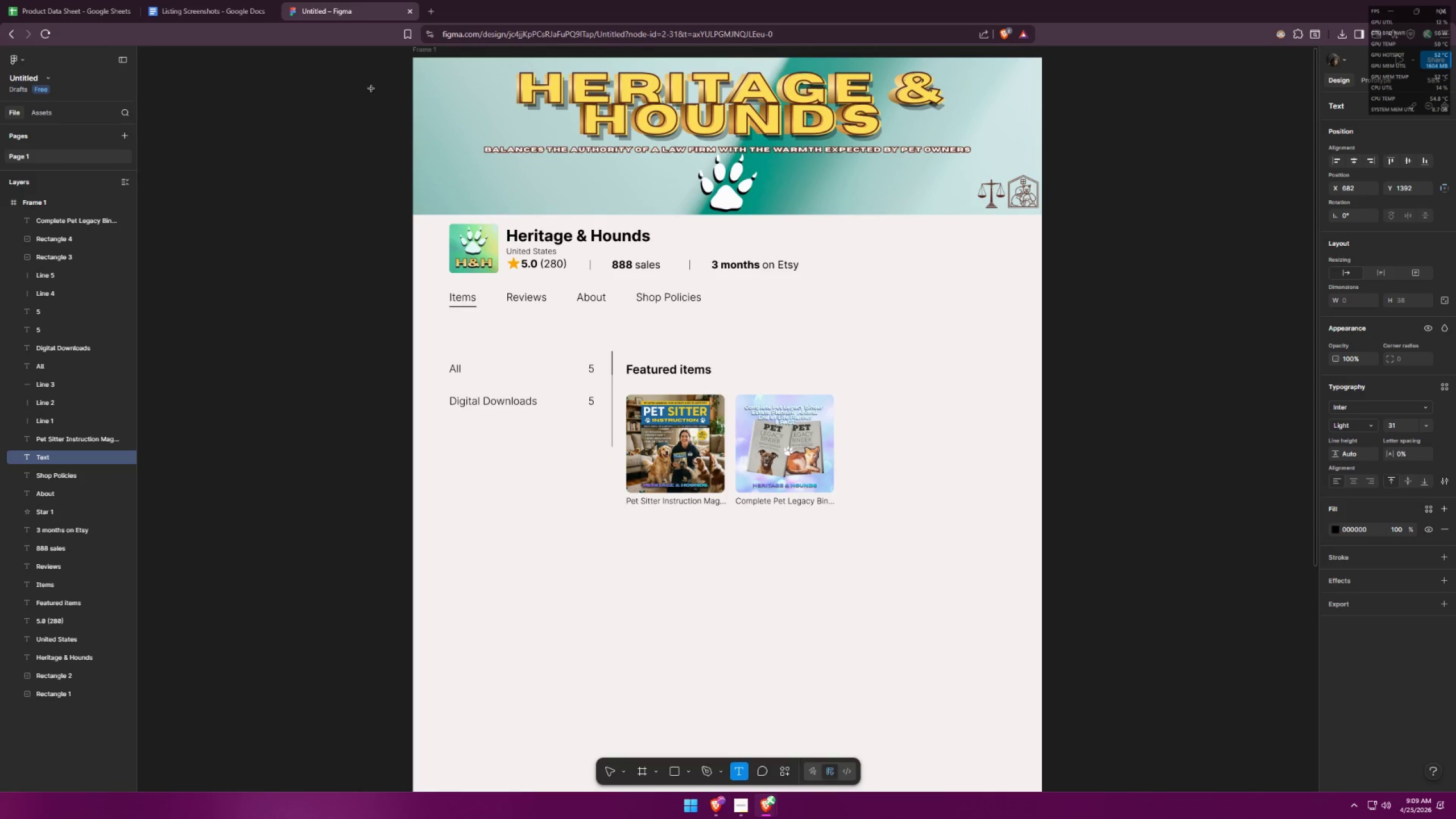 
left_click([432, 11])
 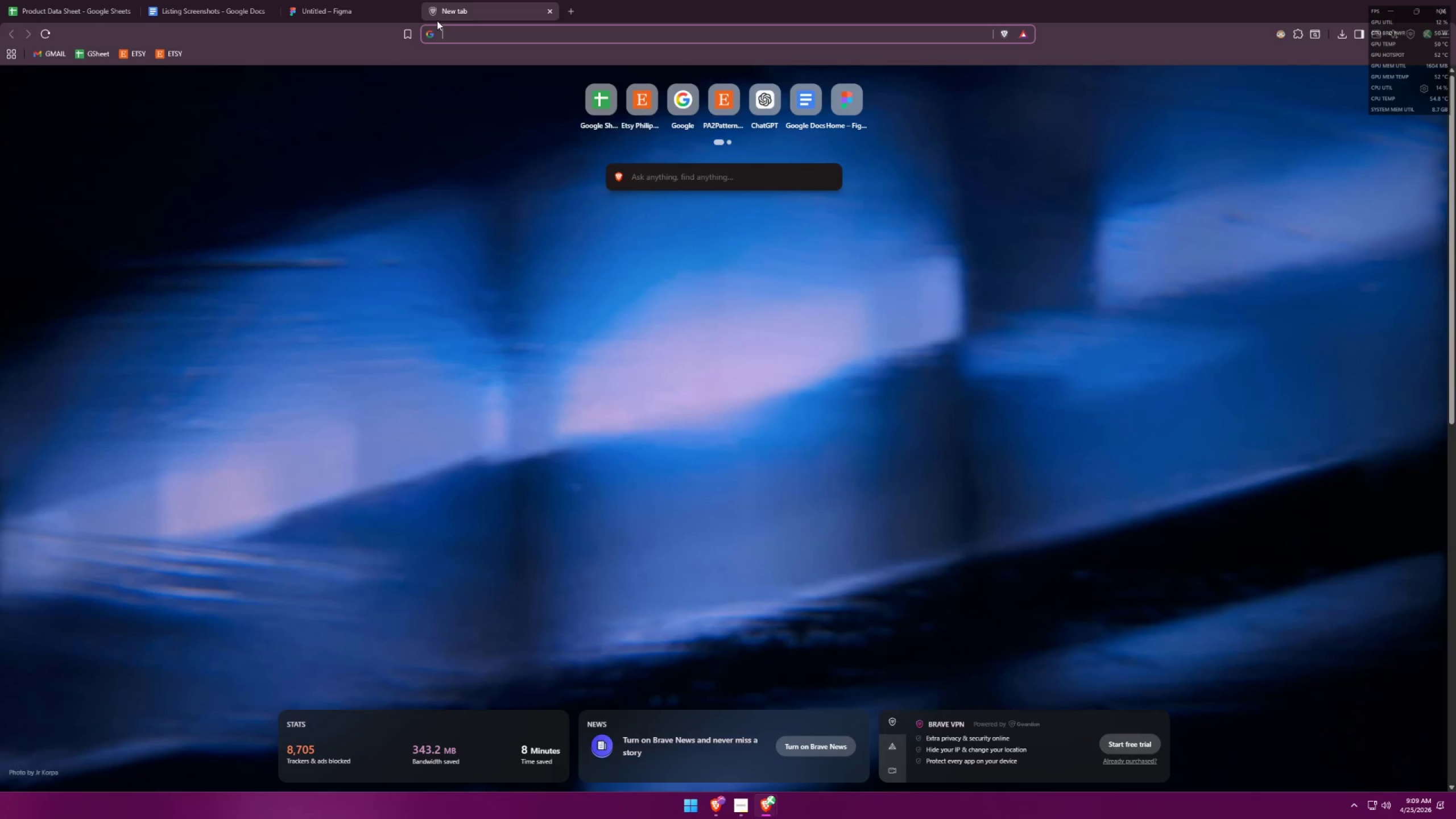 
type(f)
key(Backspace)
key(Backspace)
type(dollar sig)
 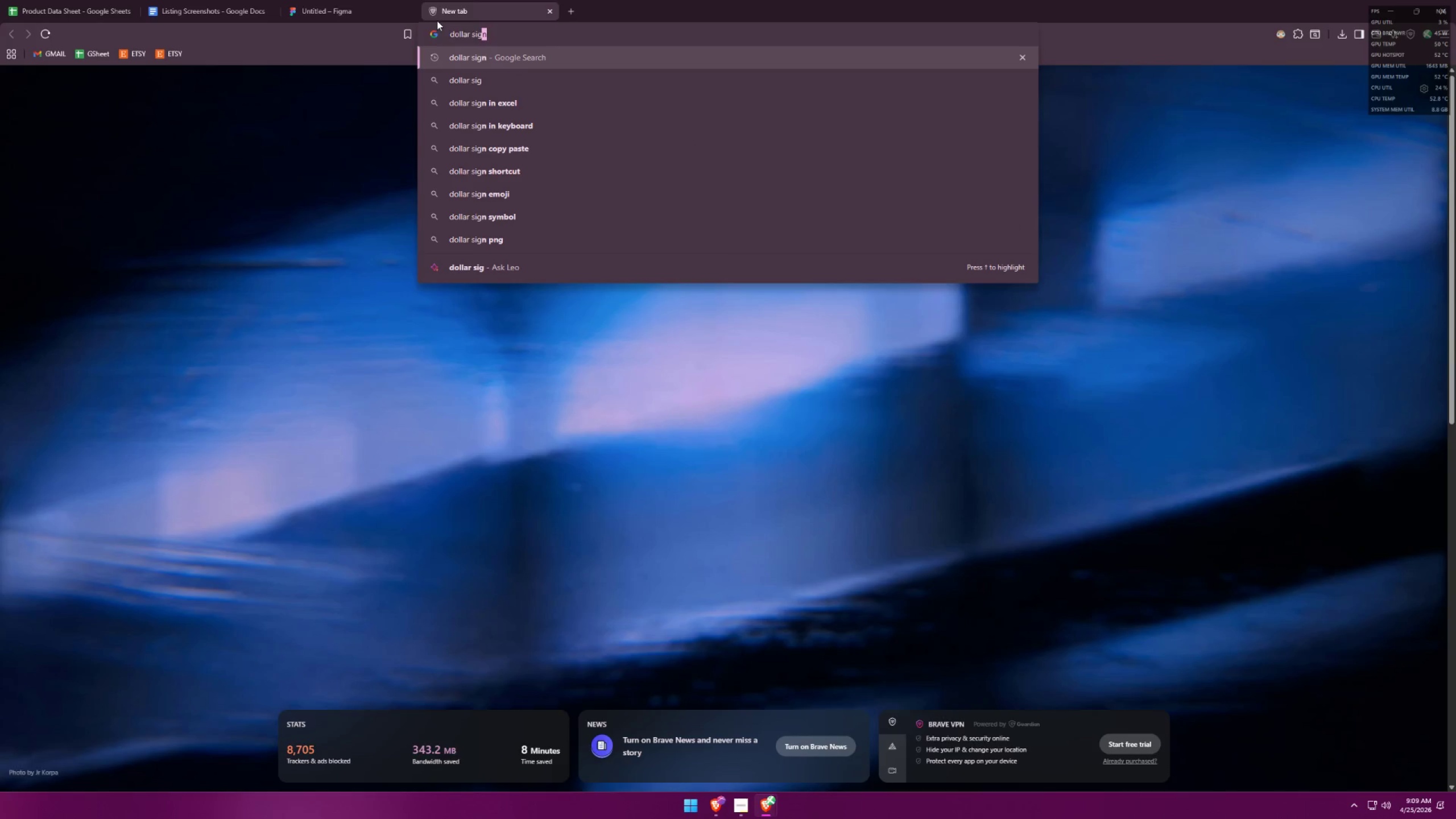 
key(Enter)
 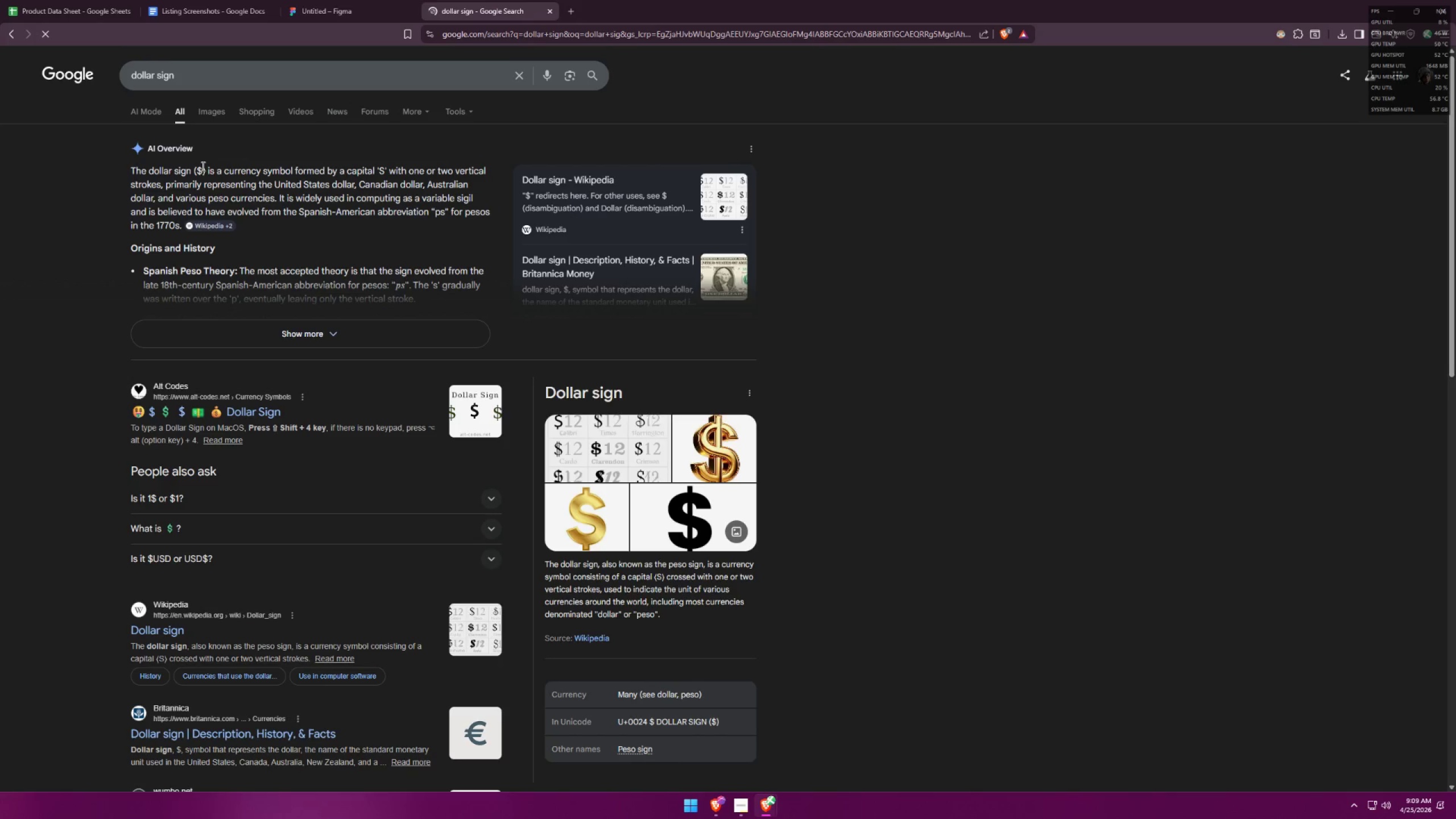 
key(Control+ControlLeft)
 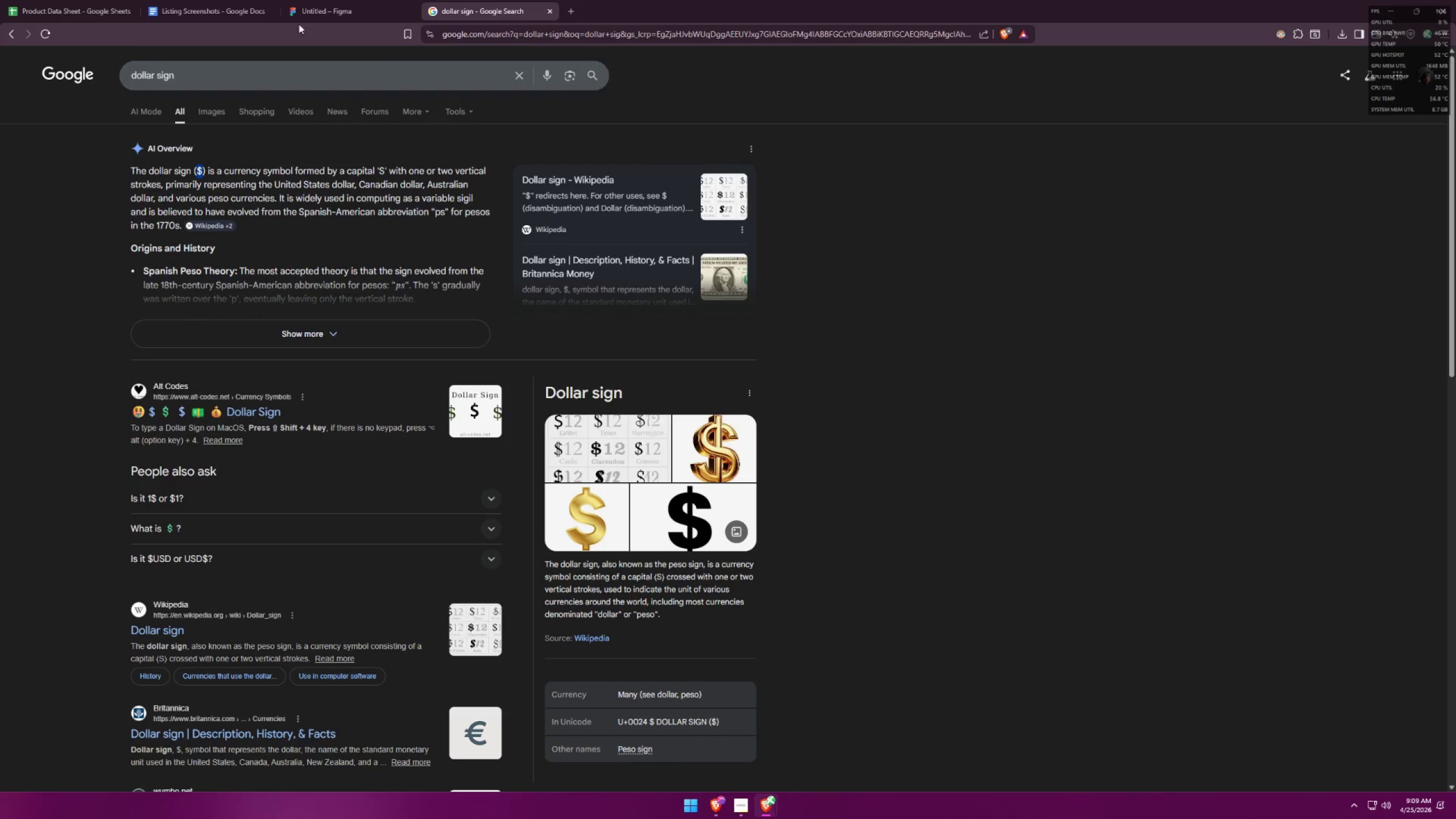 
key(Control+C)
 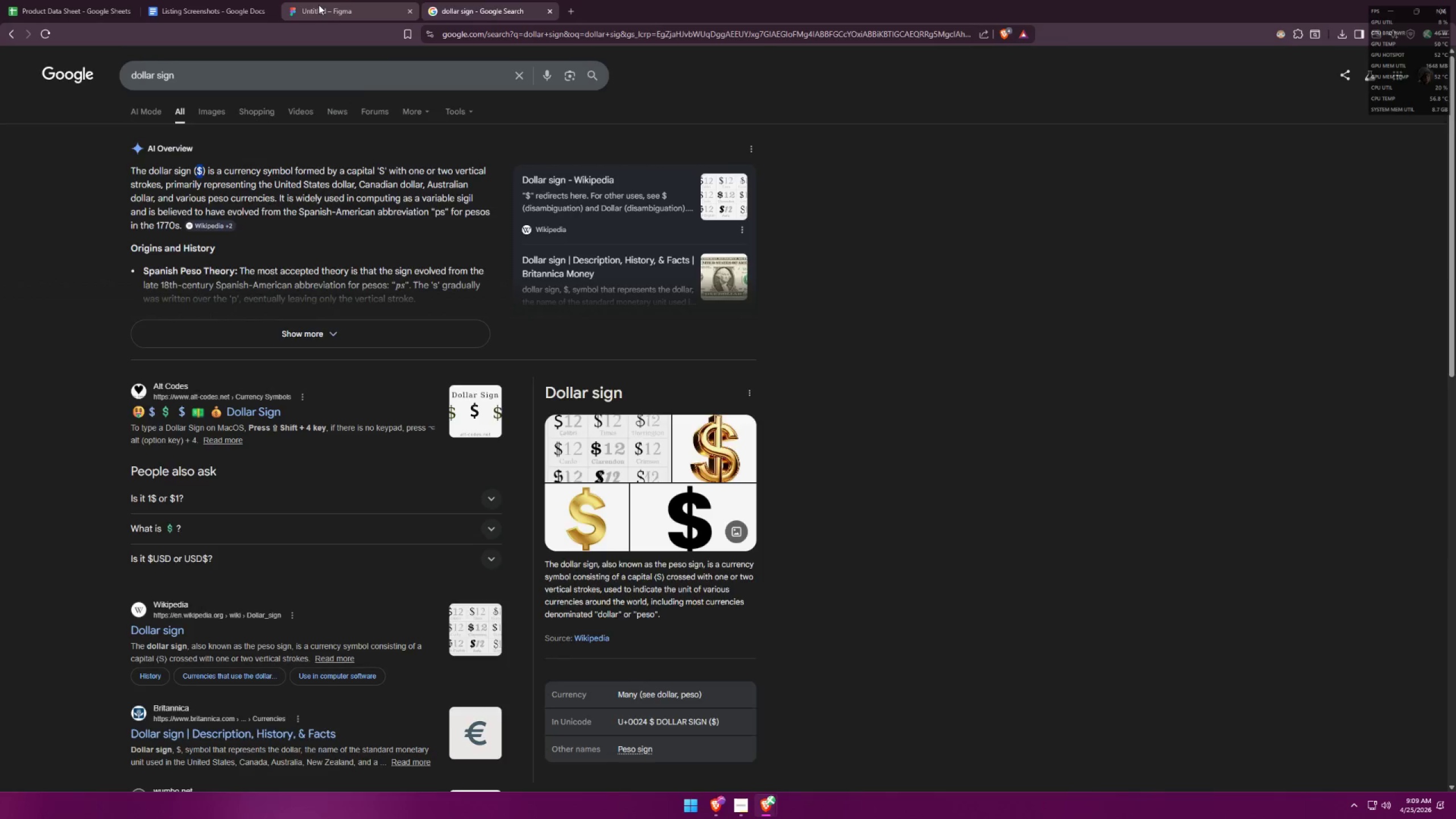 
left_click([319, 4])
 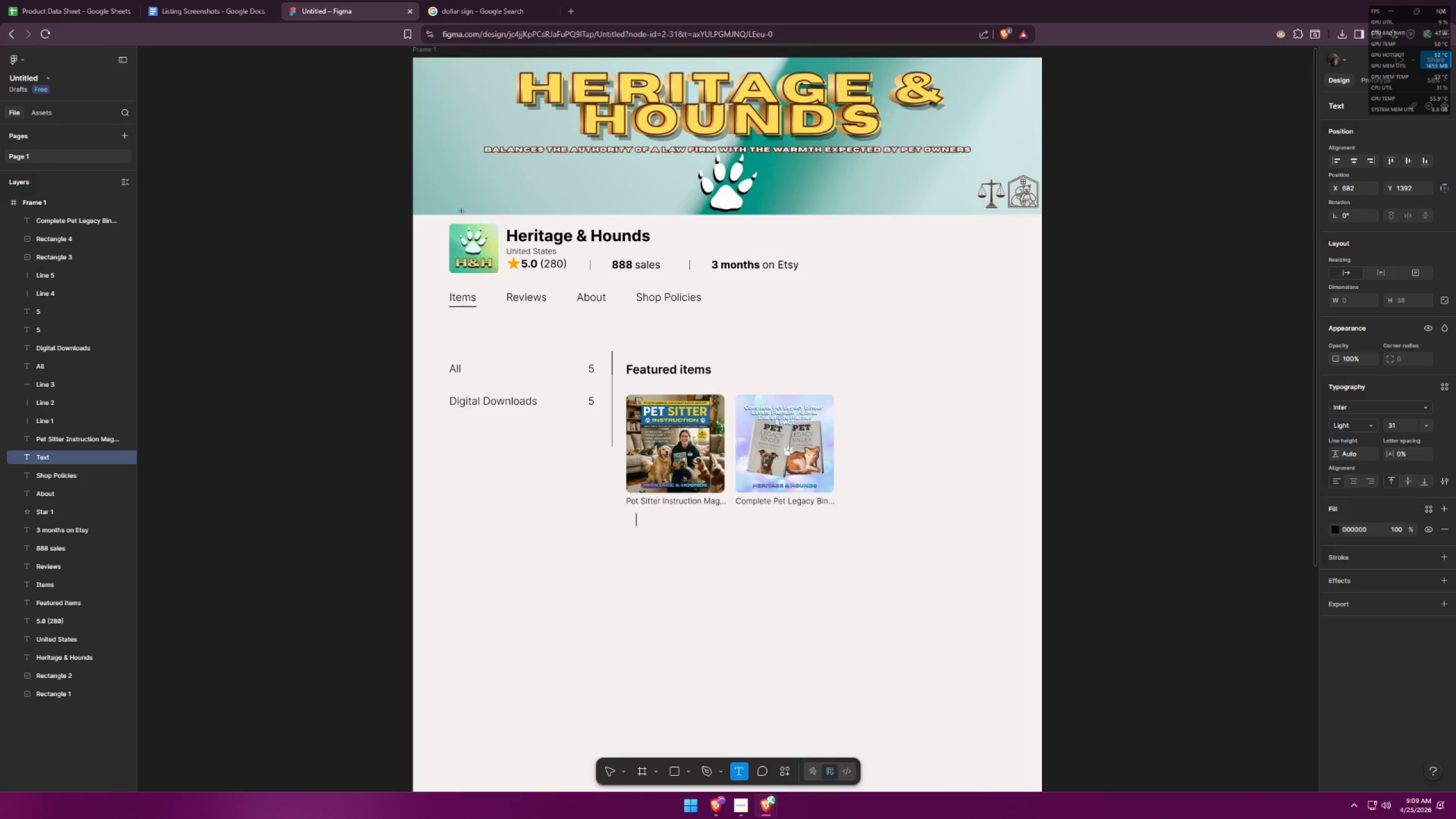 
key(Control+ControlLeft)
 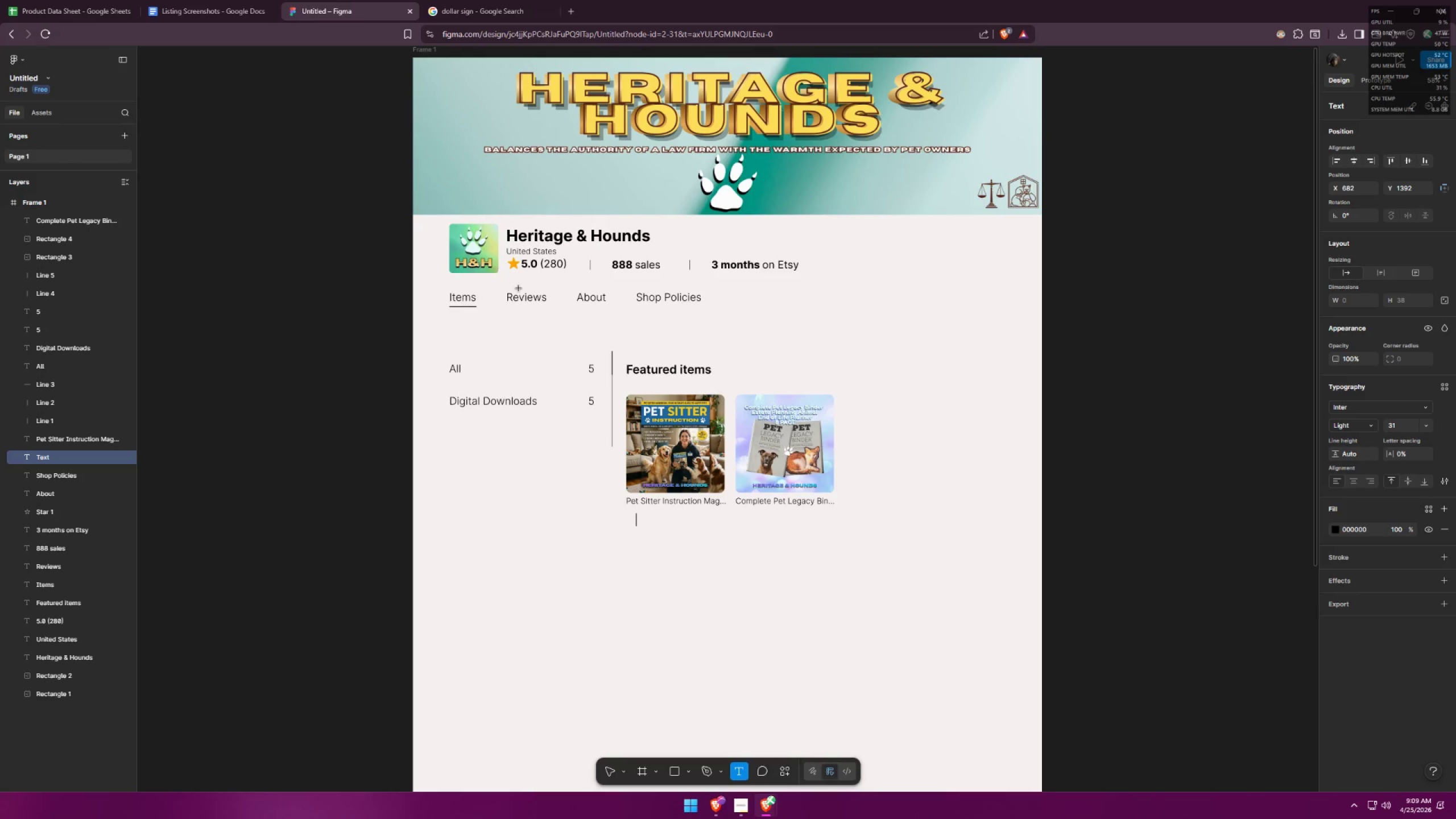 
key(Control+V)
 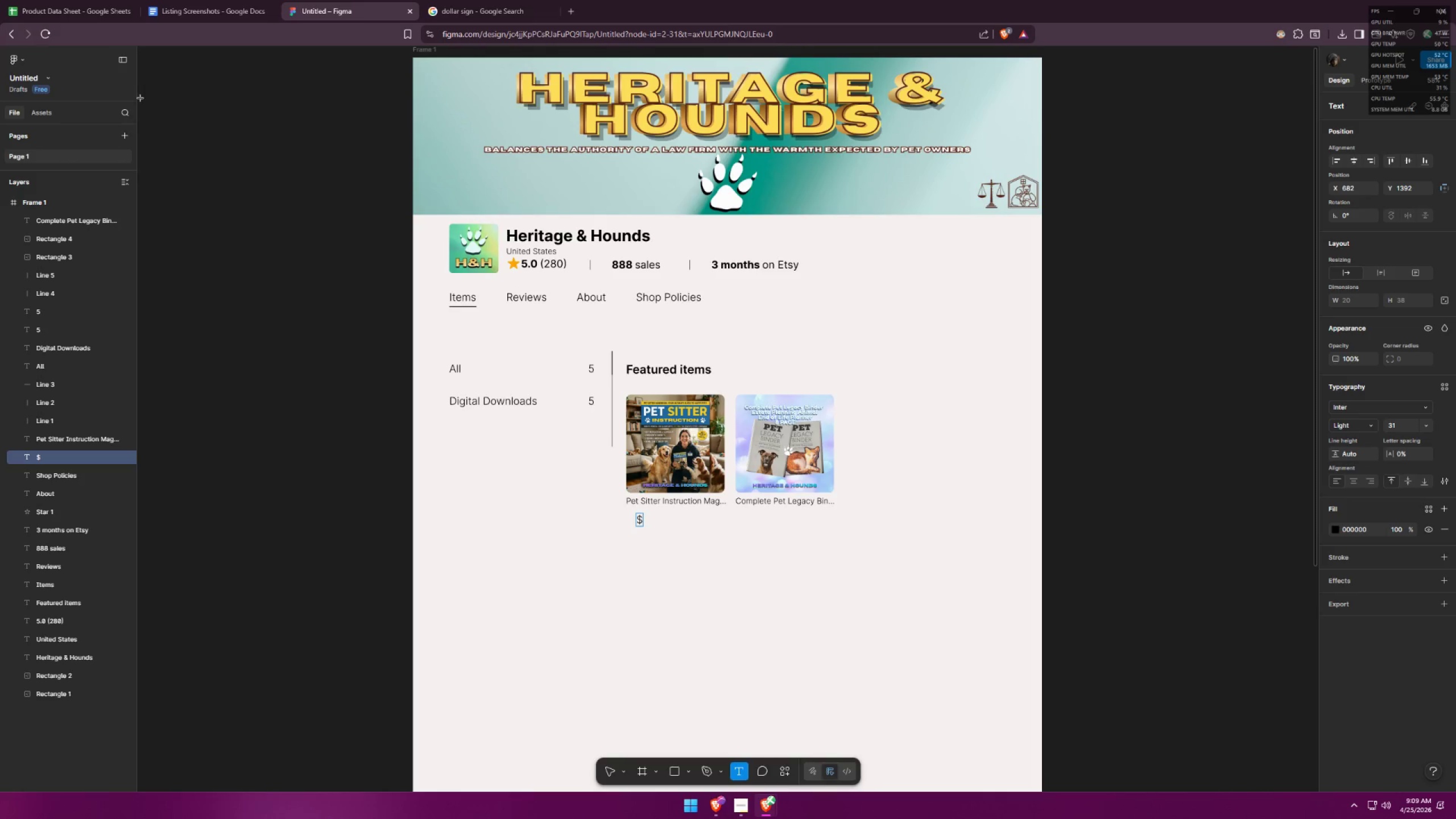 
left_click([38, 10])
 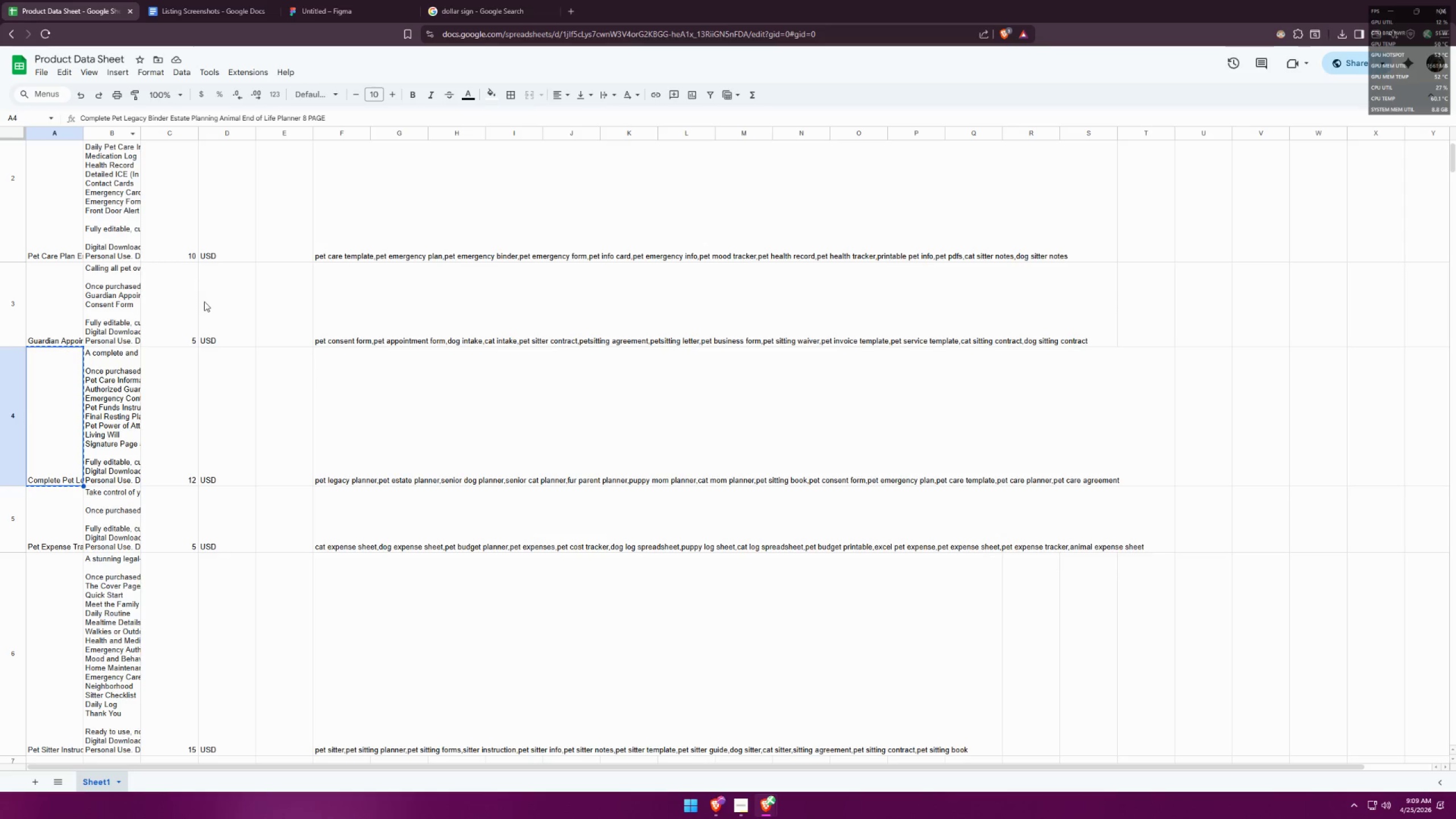 
scroll: coordinate [206, 300], scroll_direction: down, amount: 3.0
 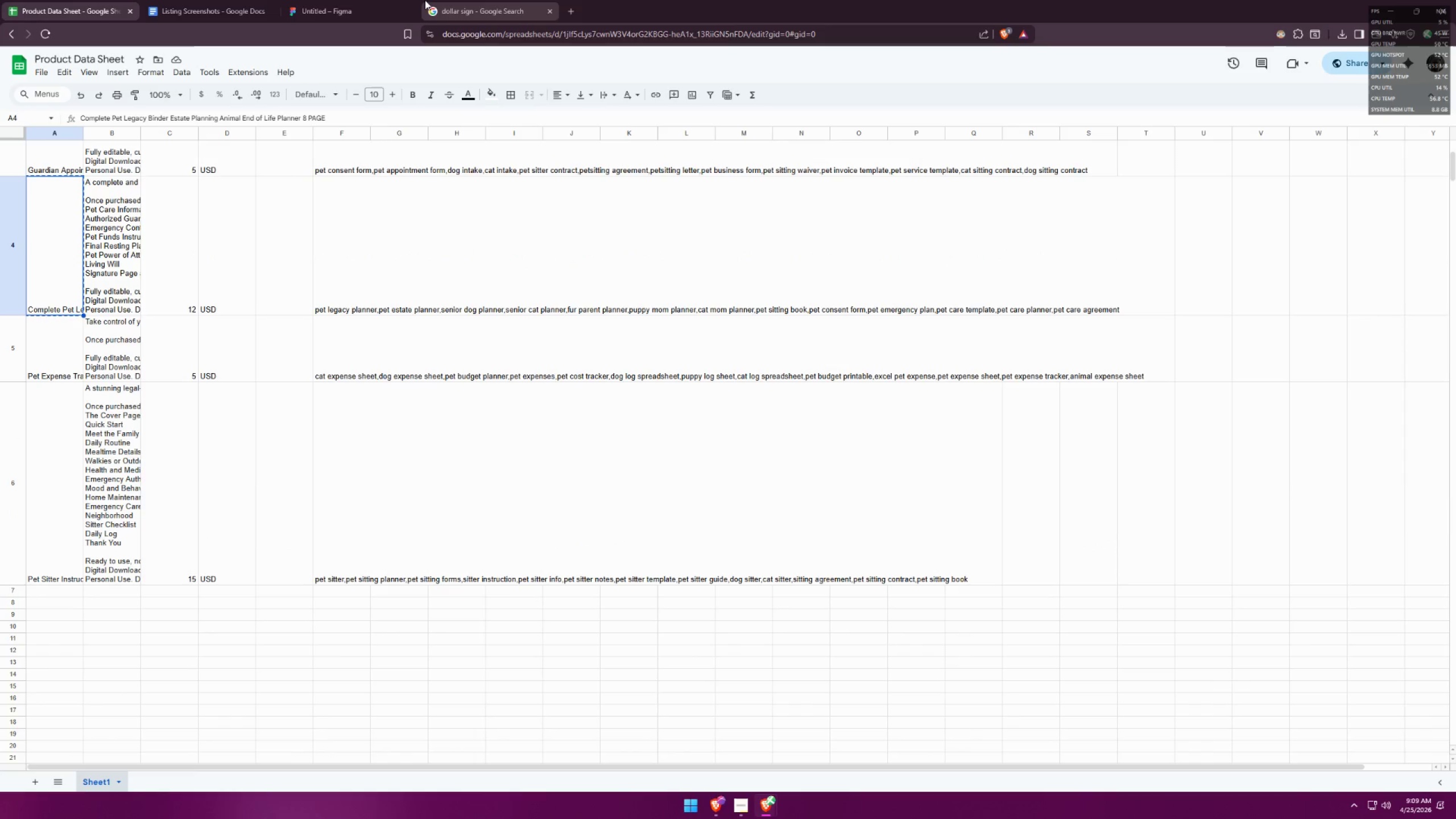 
left_click([362, 0])
 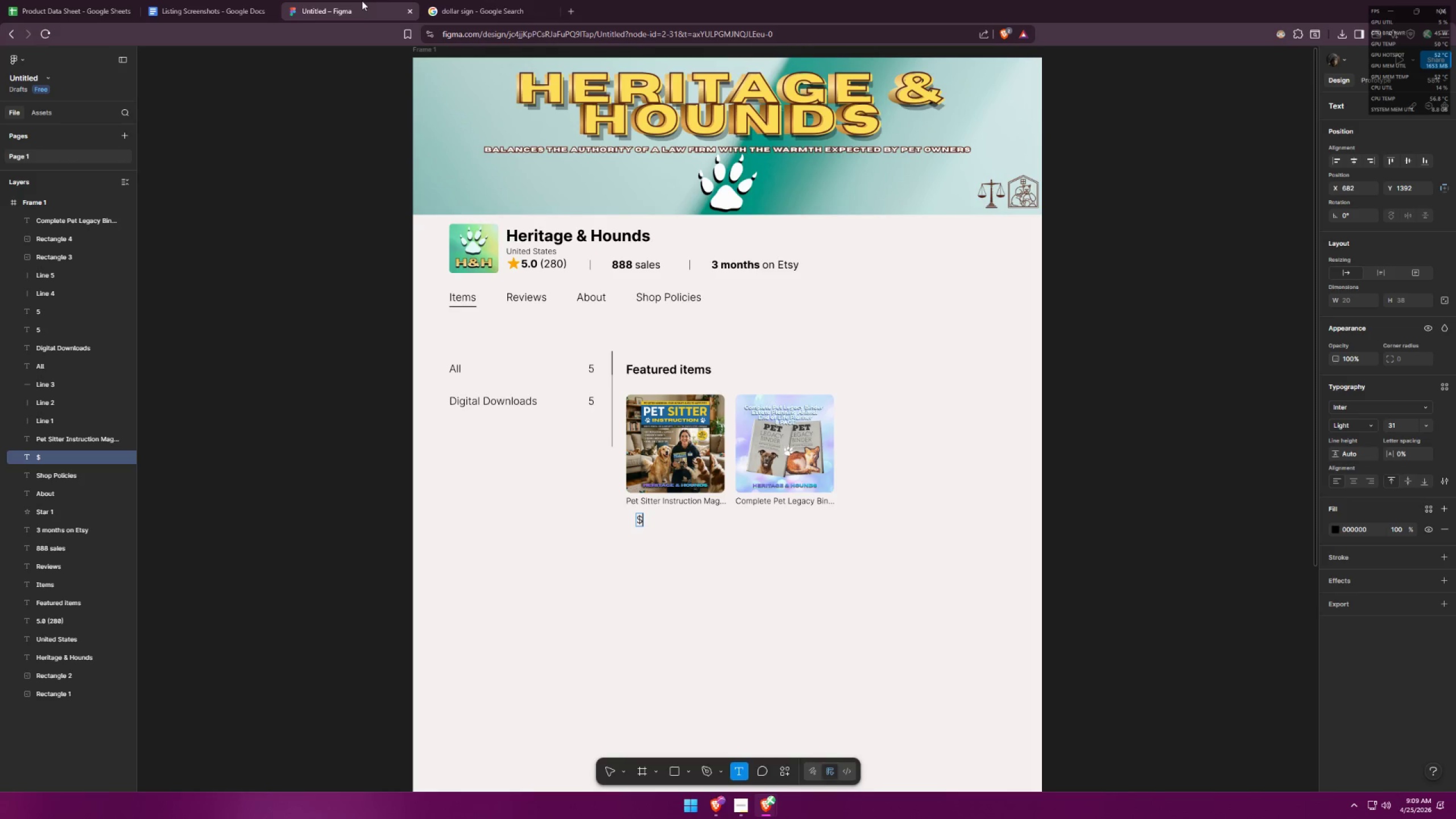 
type(15.00)
 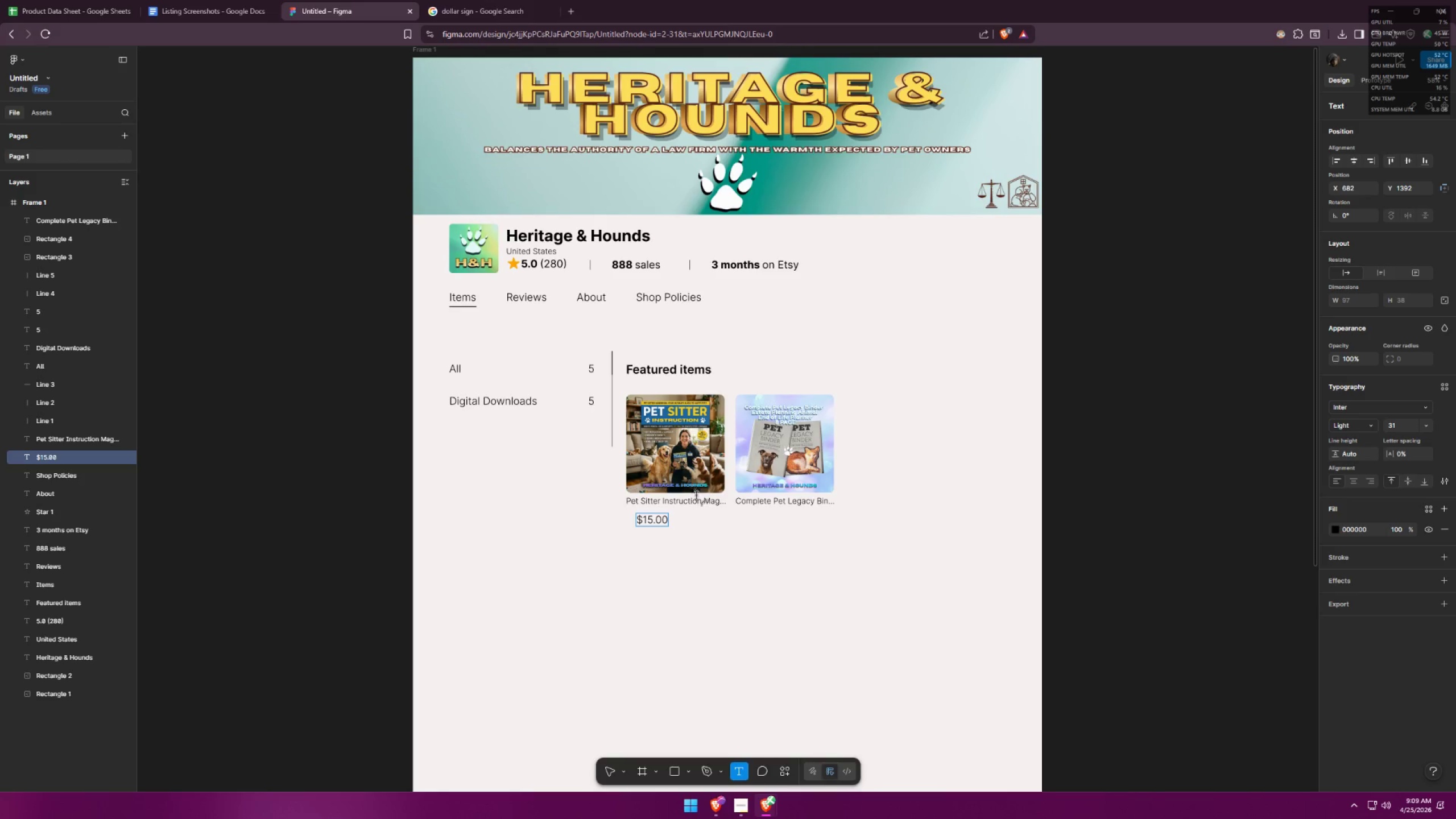 
left_click([724, 528])
 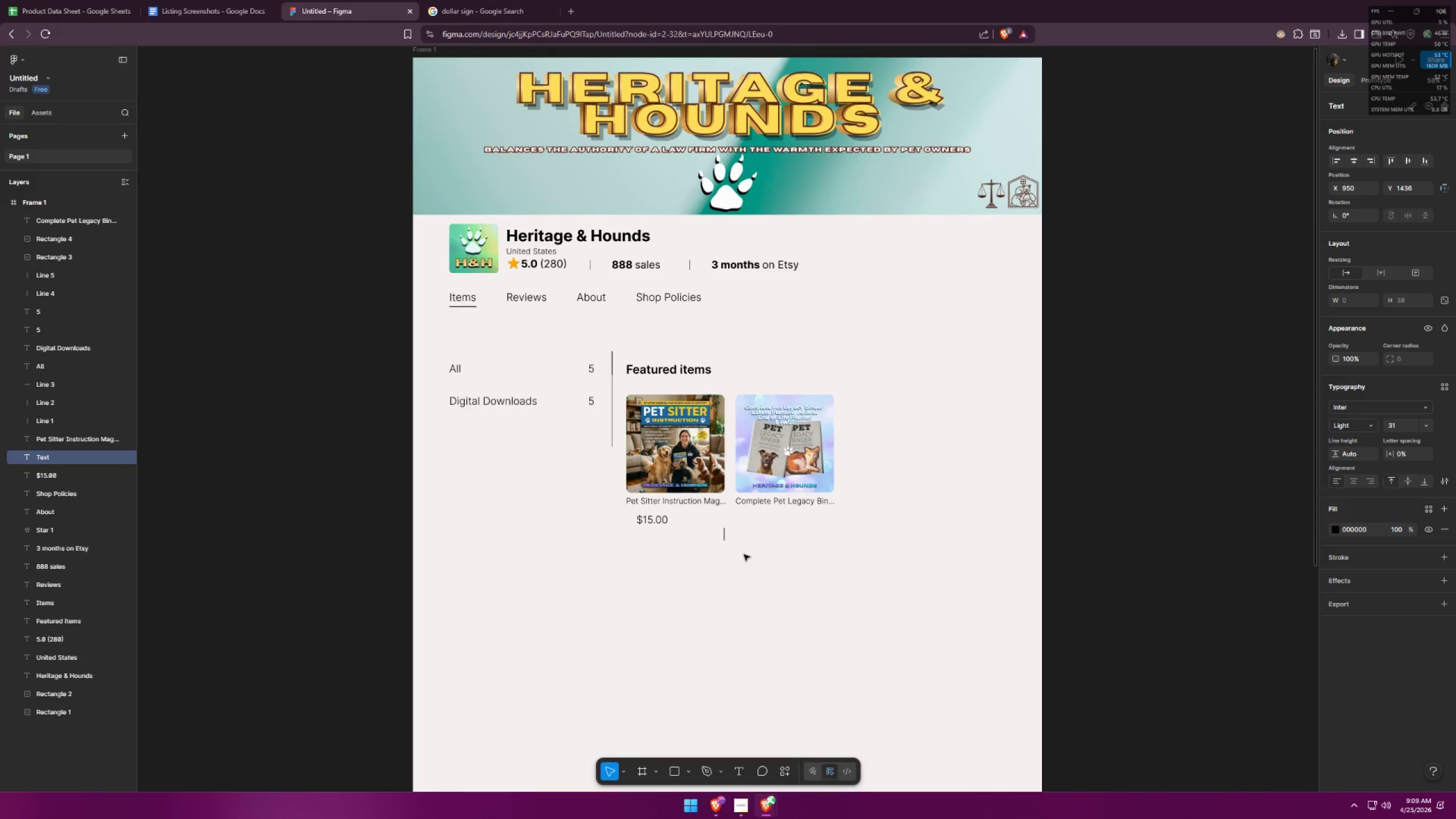 
key(Control+ControlLeft)
 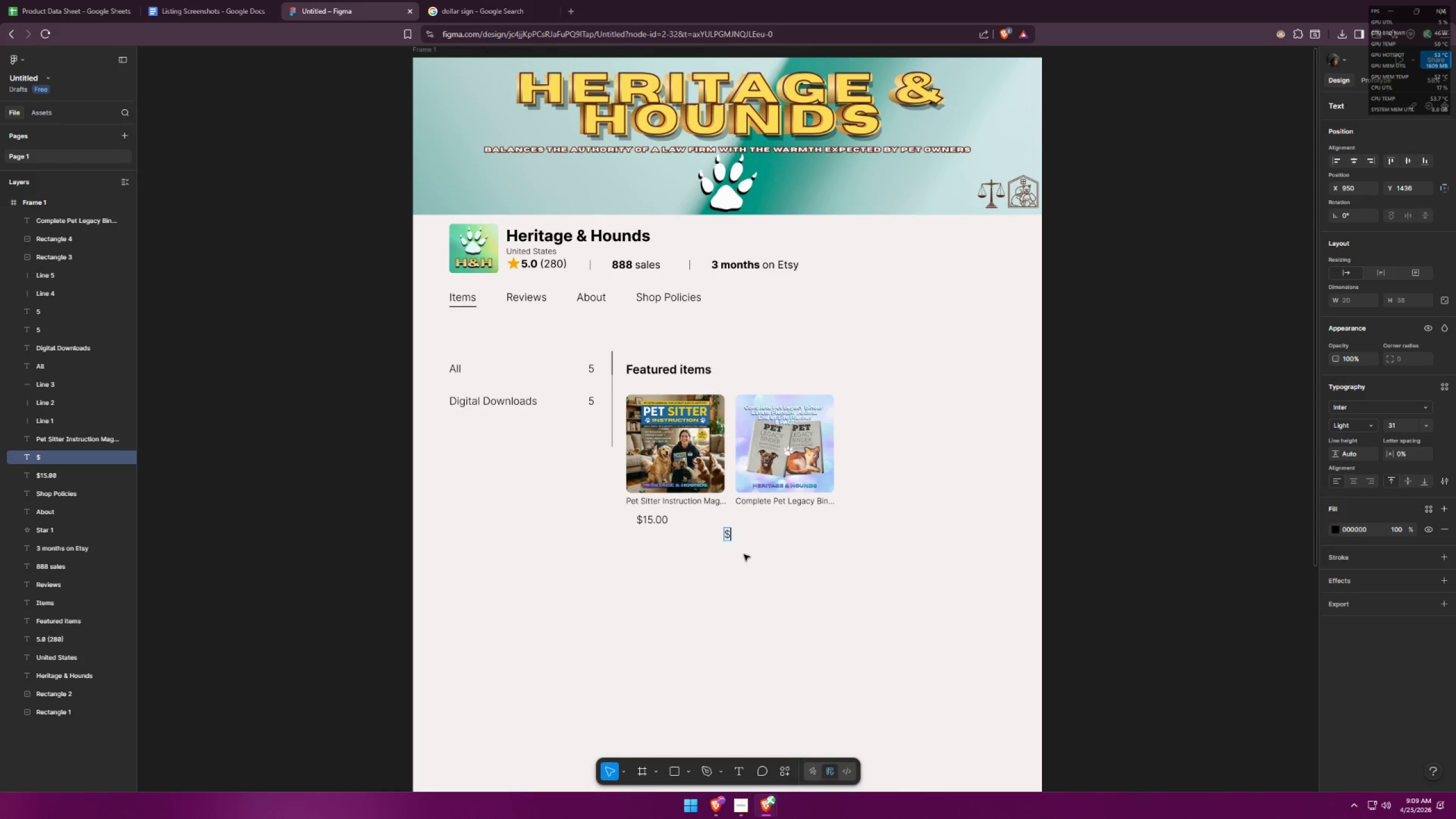 
key(Control+V)
 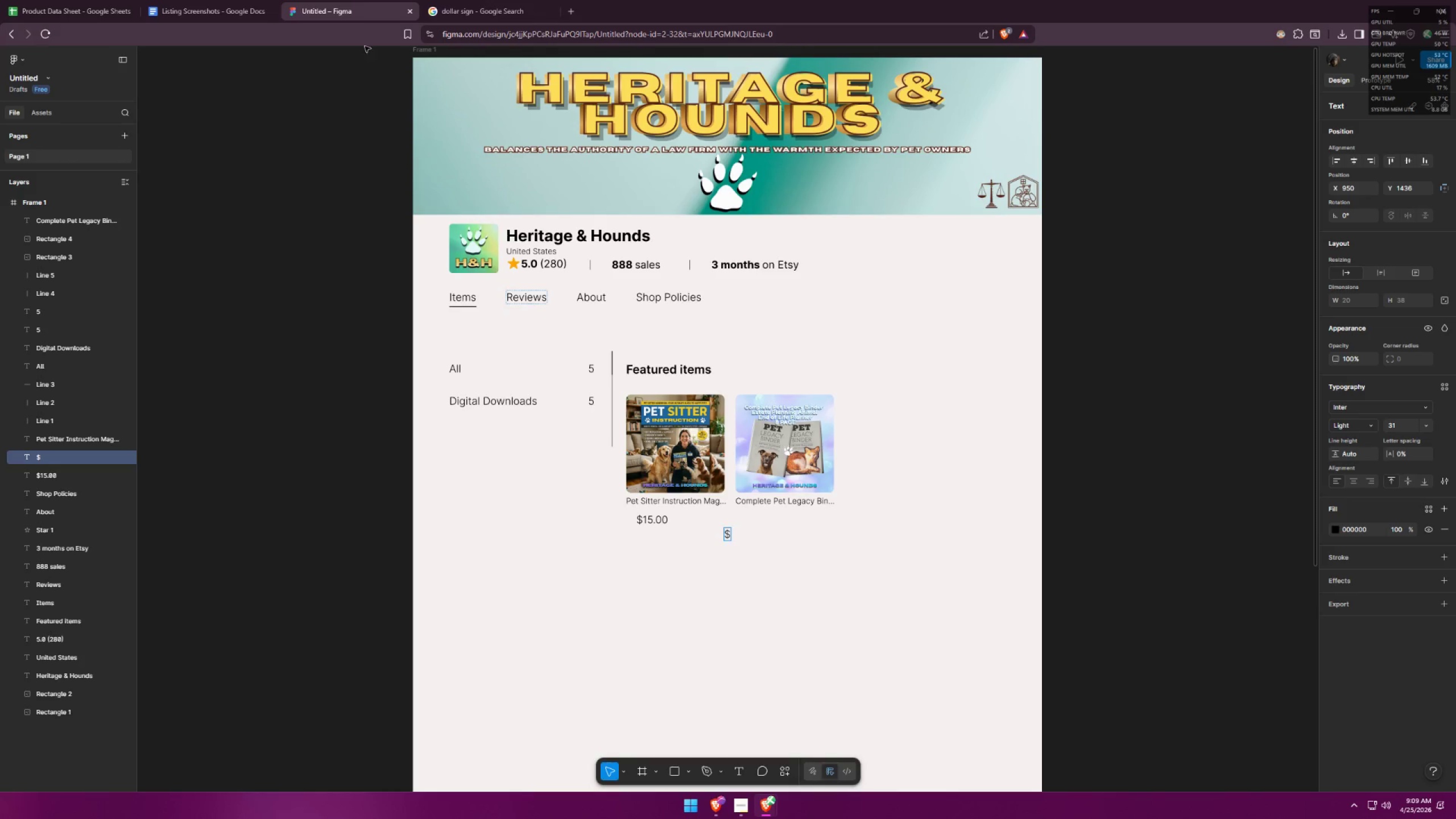 
left_click([195, 0])
 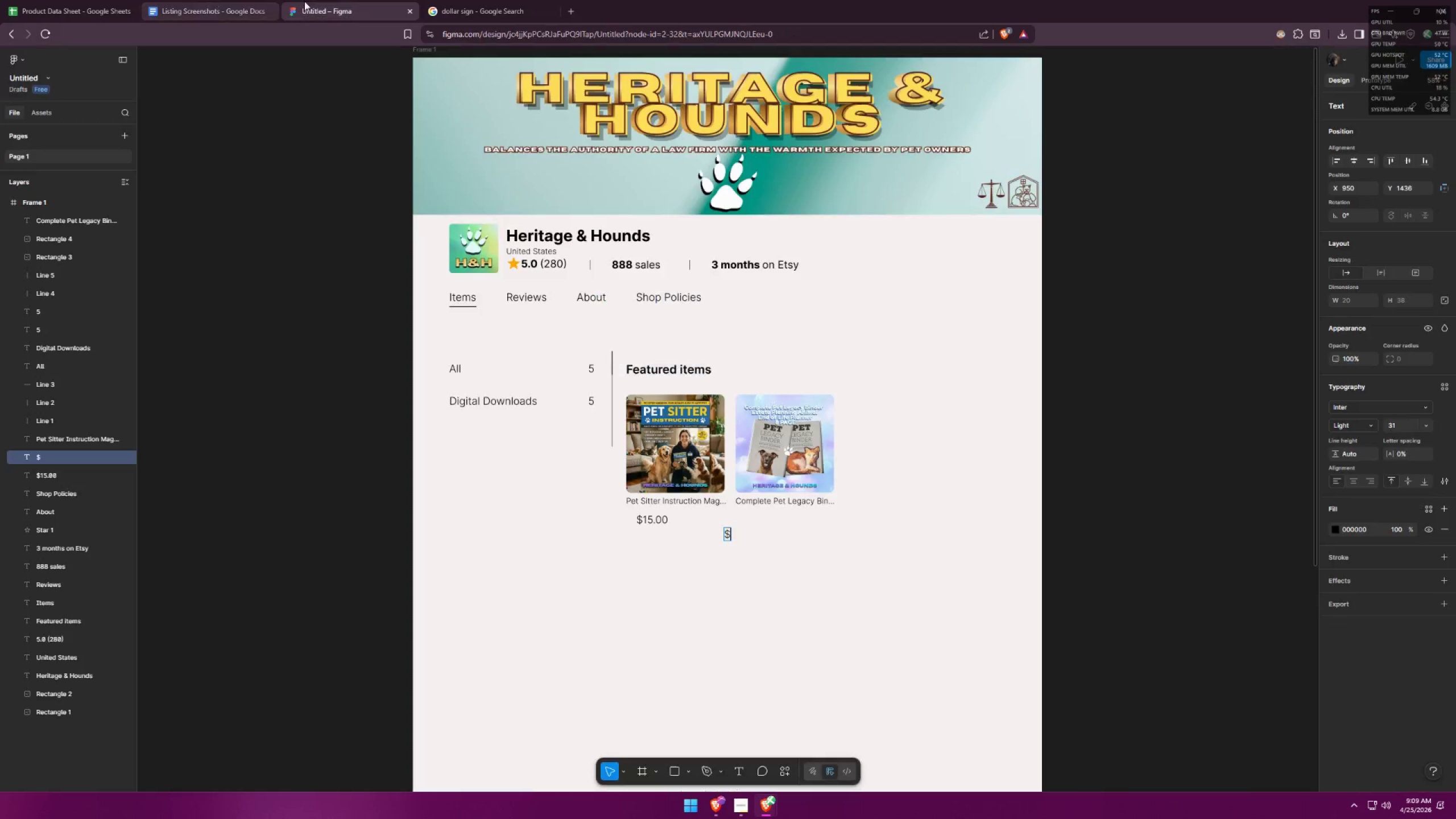 
double_click([505, 0])
 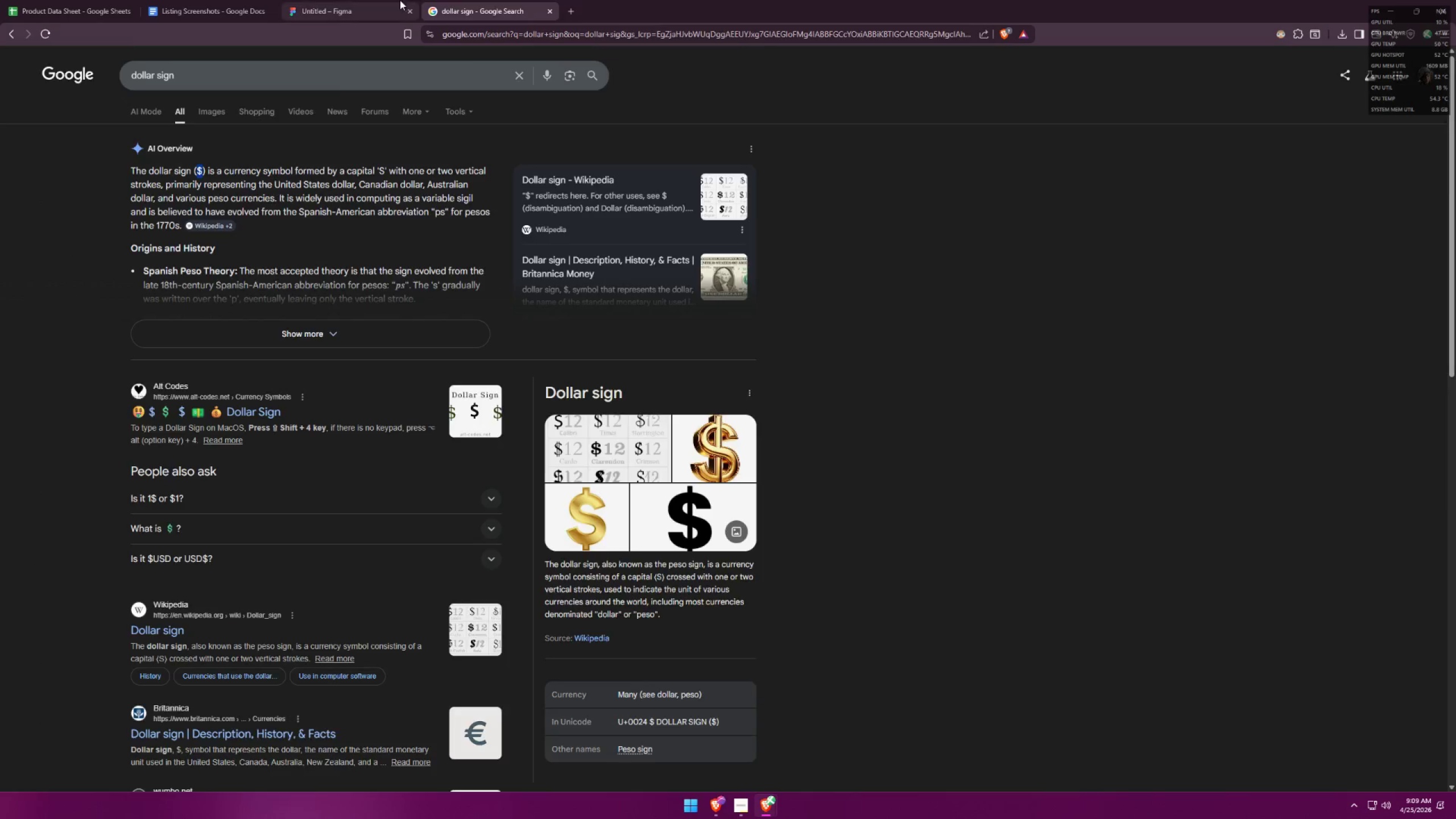 
double_click([201, 0])
 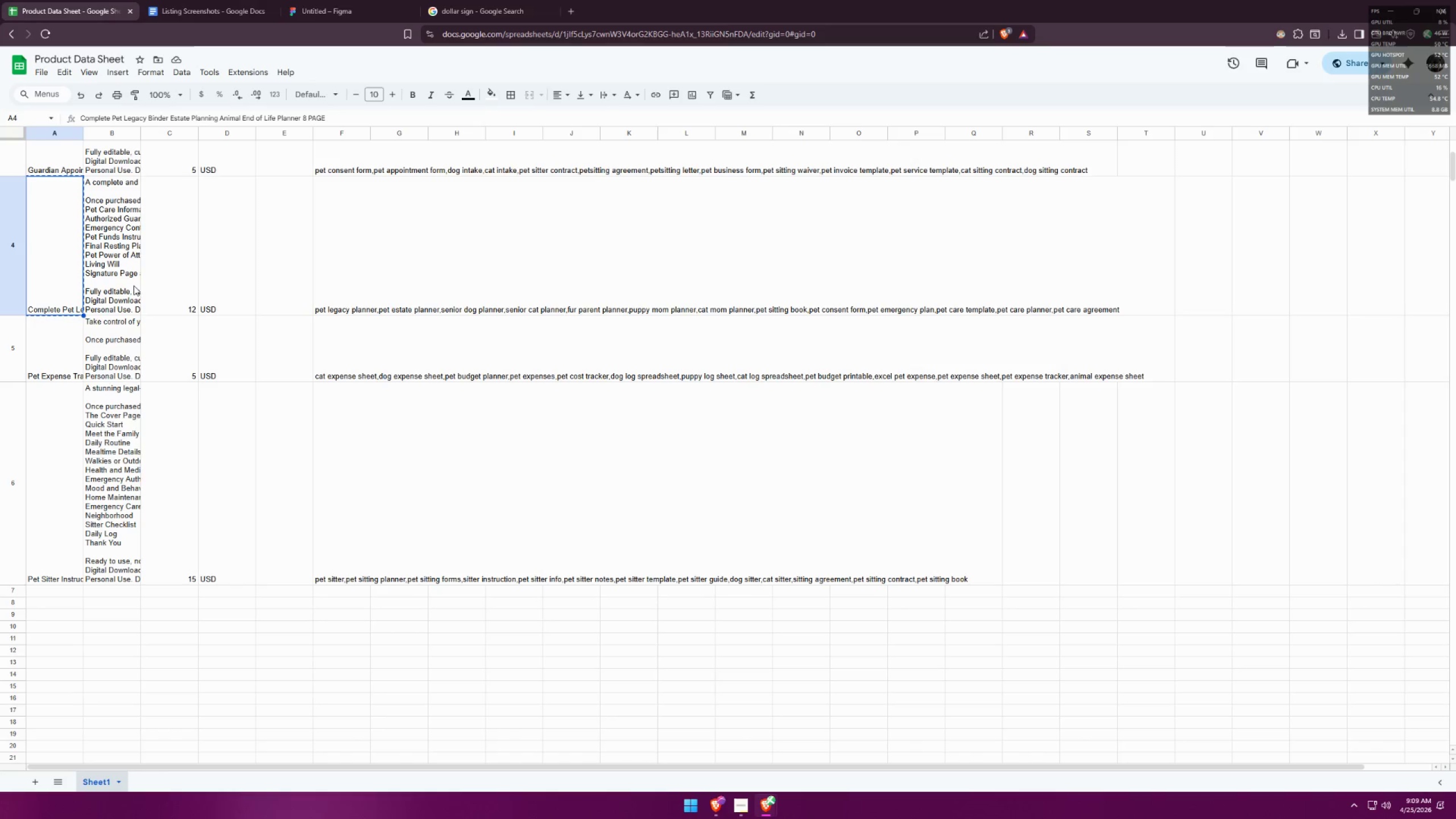 
left_click([383, 0])
 